 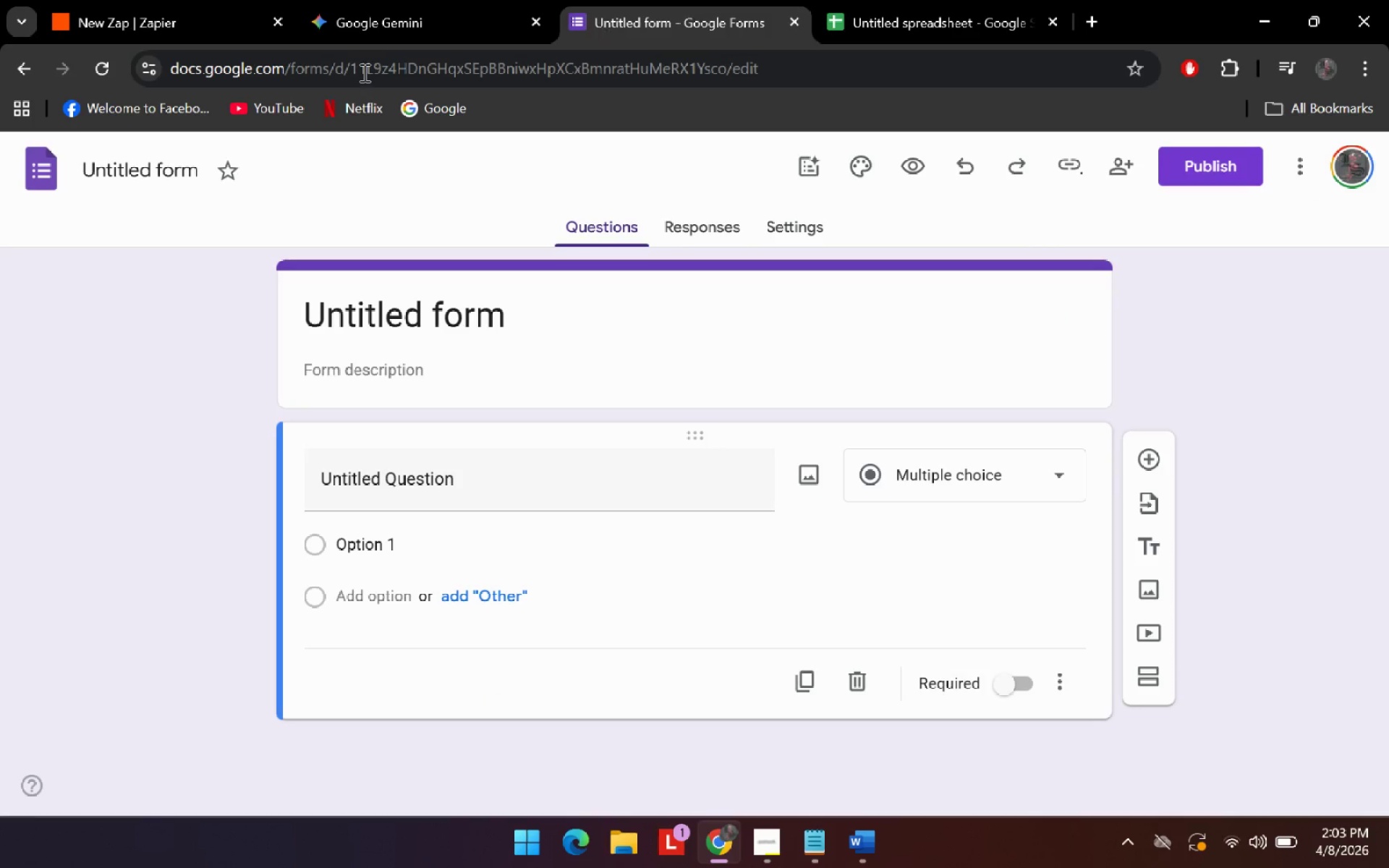 
left_click([122, 169])
 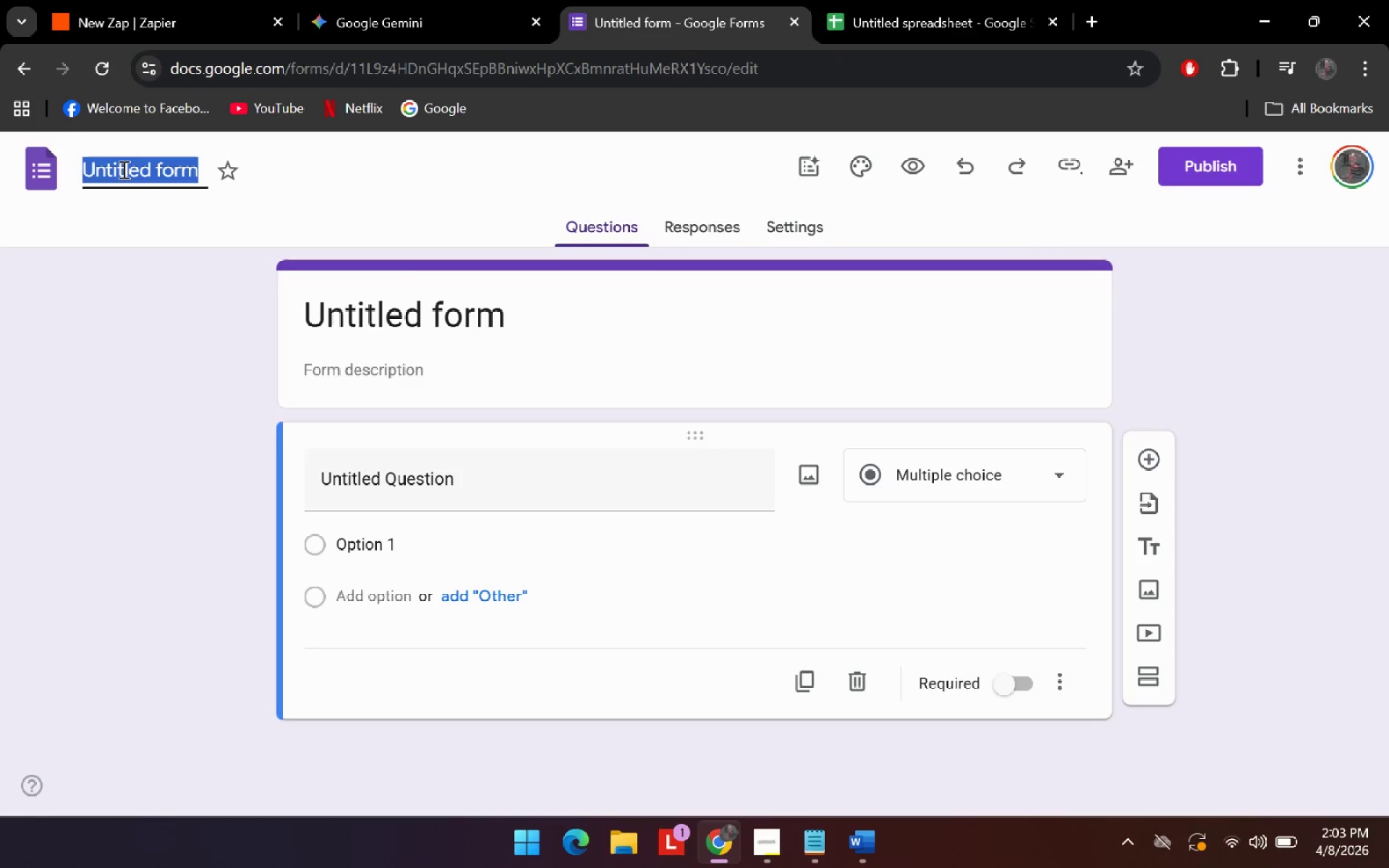 
key(Control+V)
 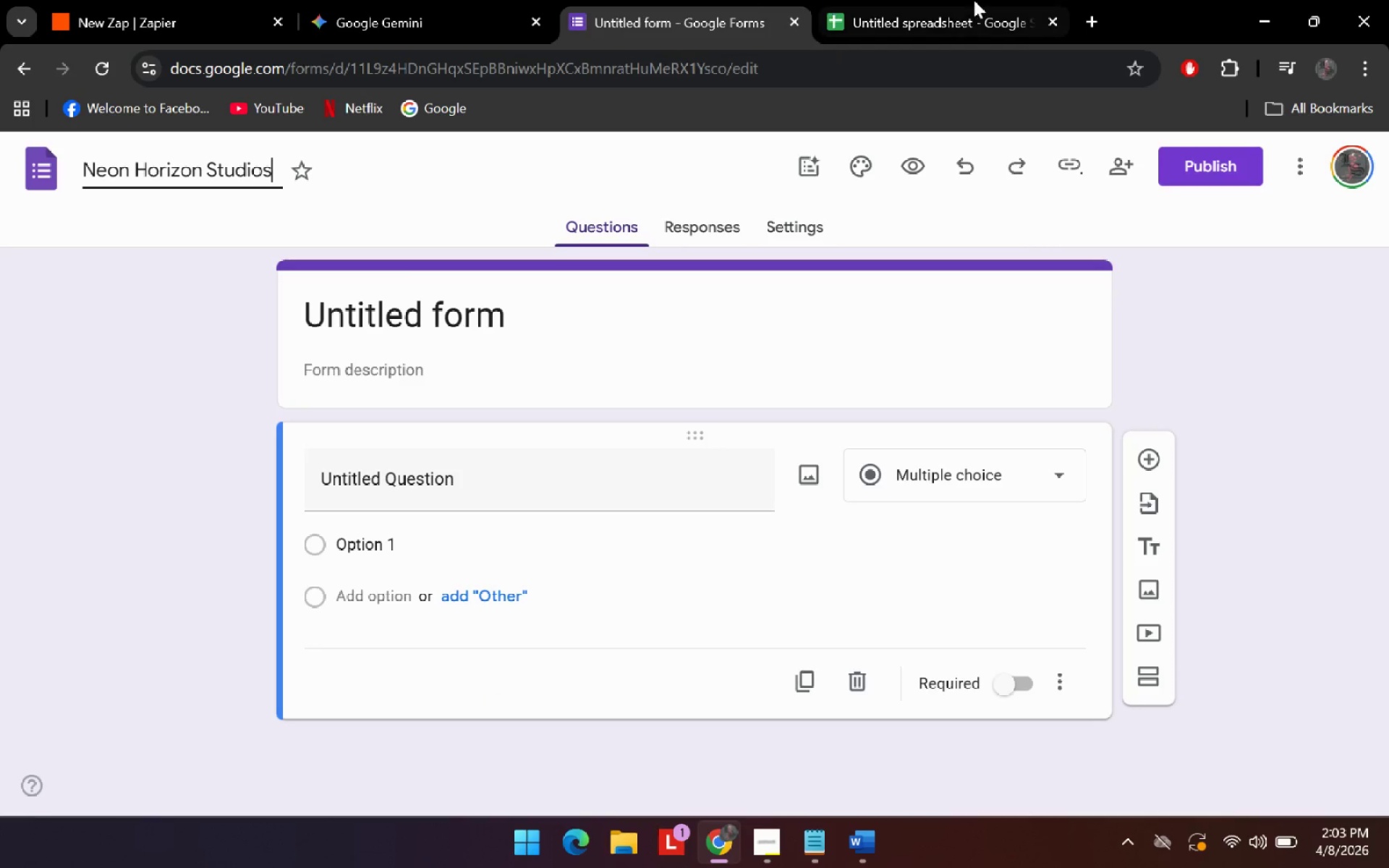 
left_click([978, 0])
 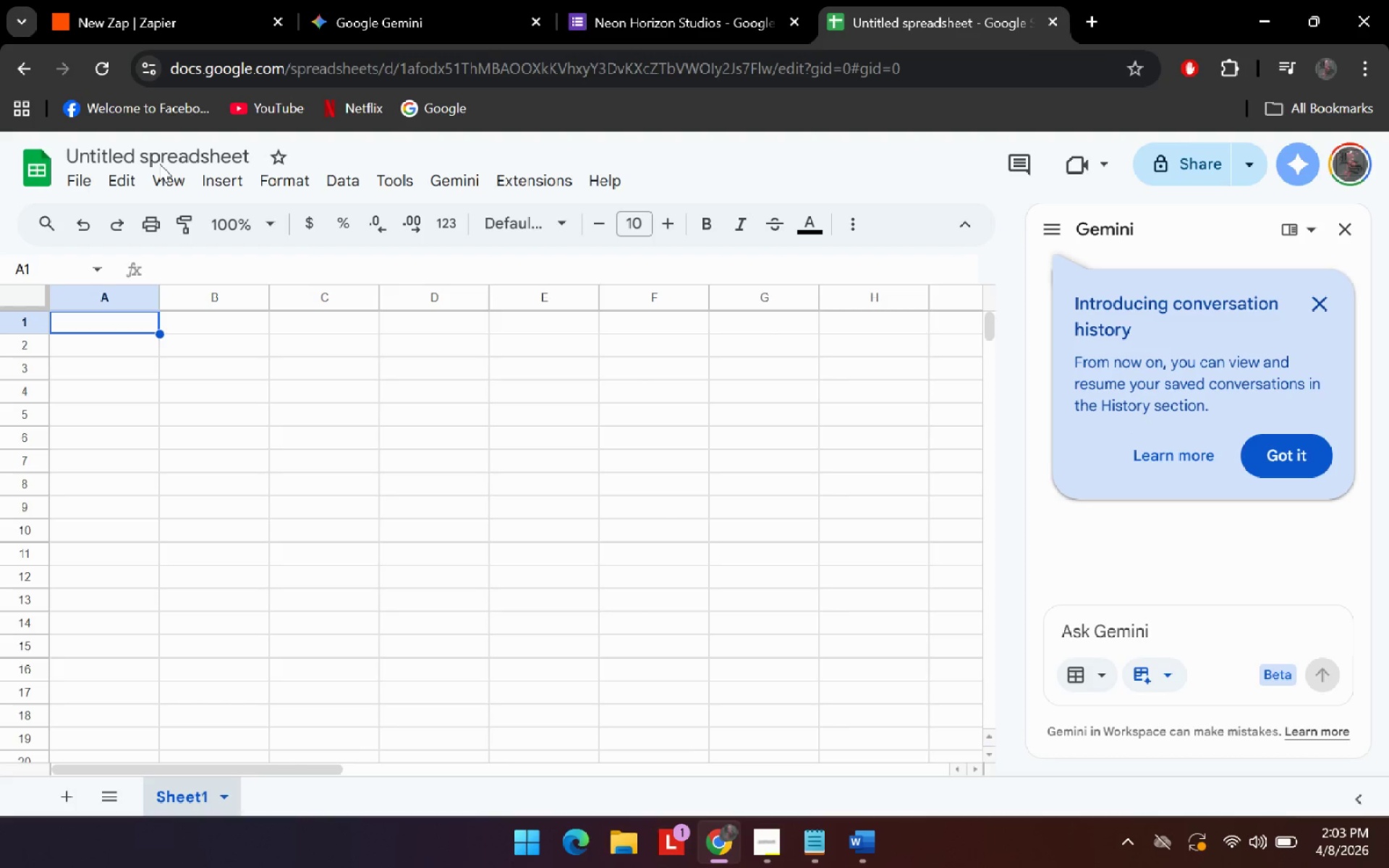 
double_click([164, 153])
 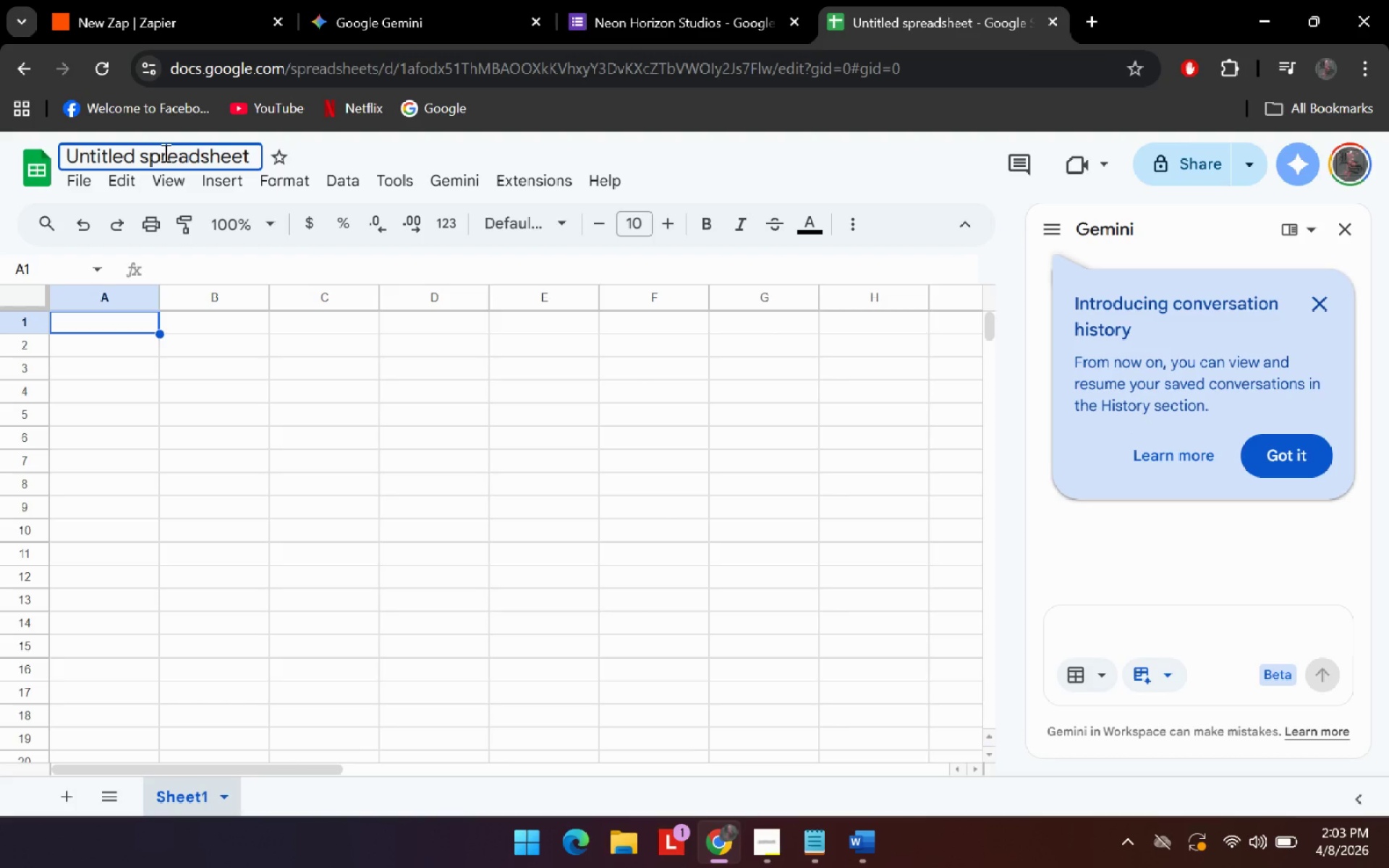 
key(Control+ControlLeft)
 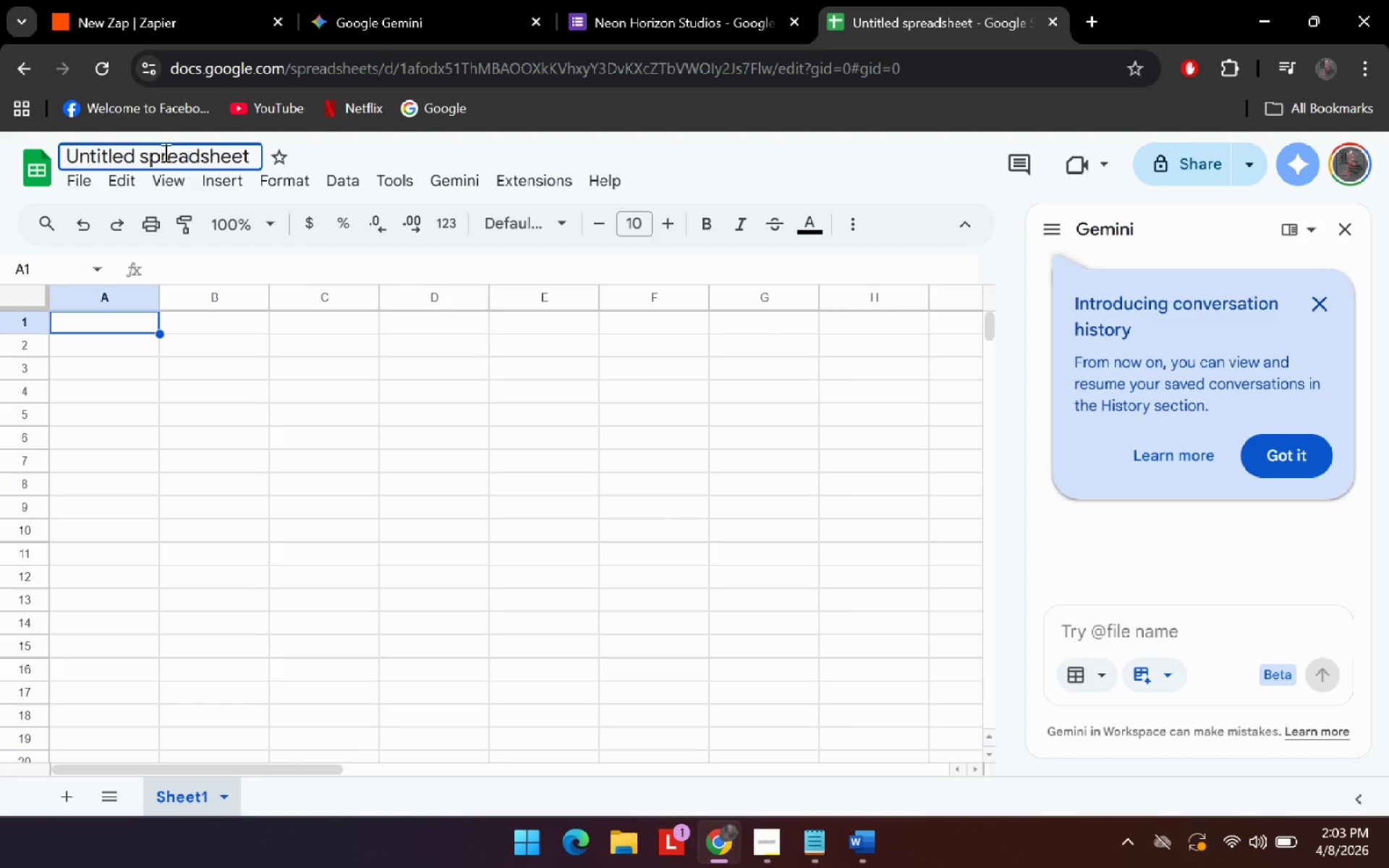 
key(Control+ControlLeft)
 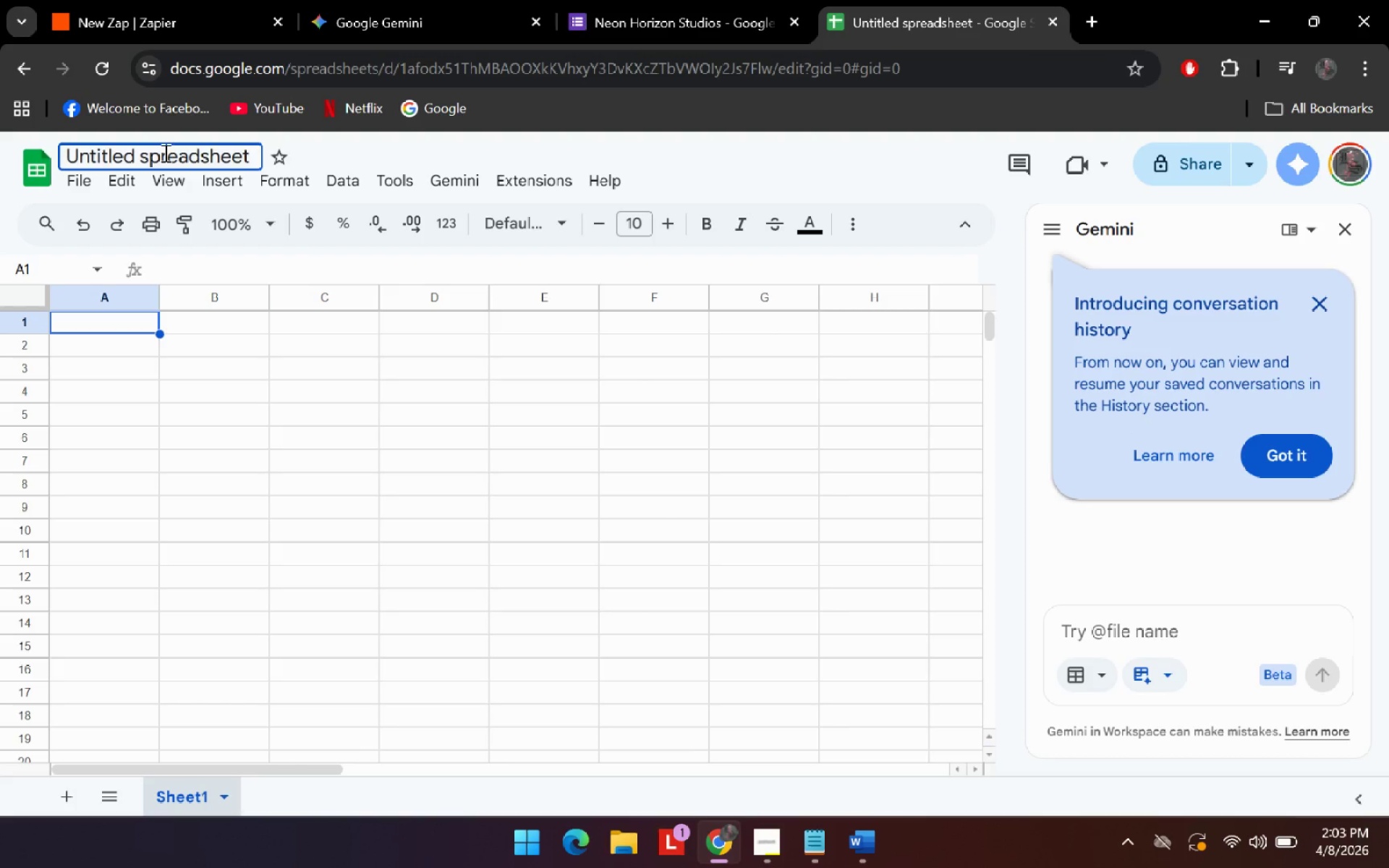 
key(Control+A)
 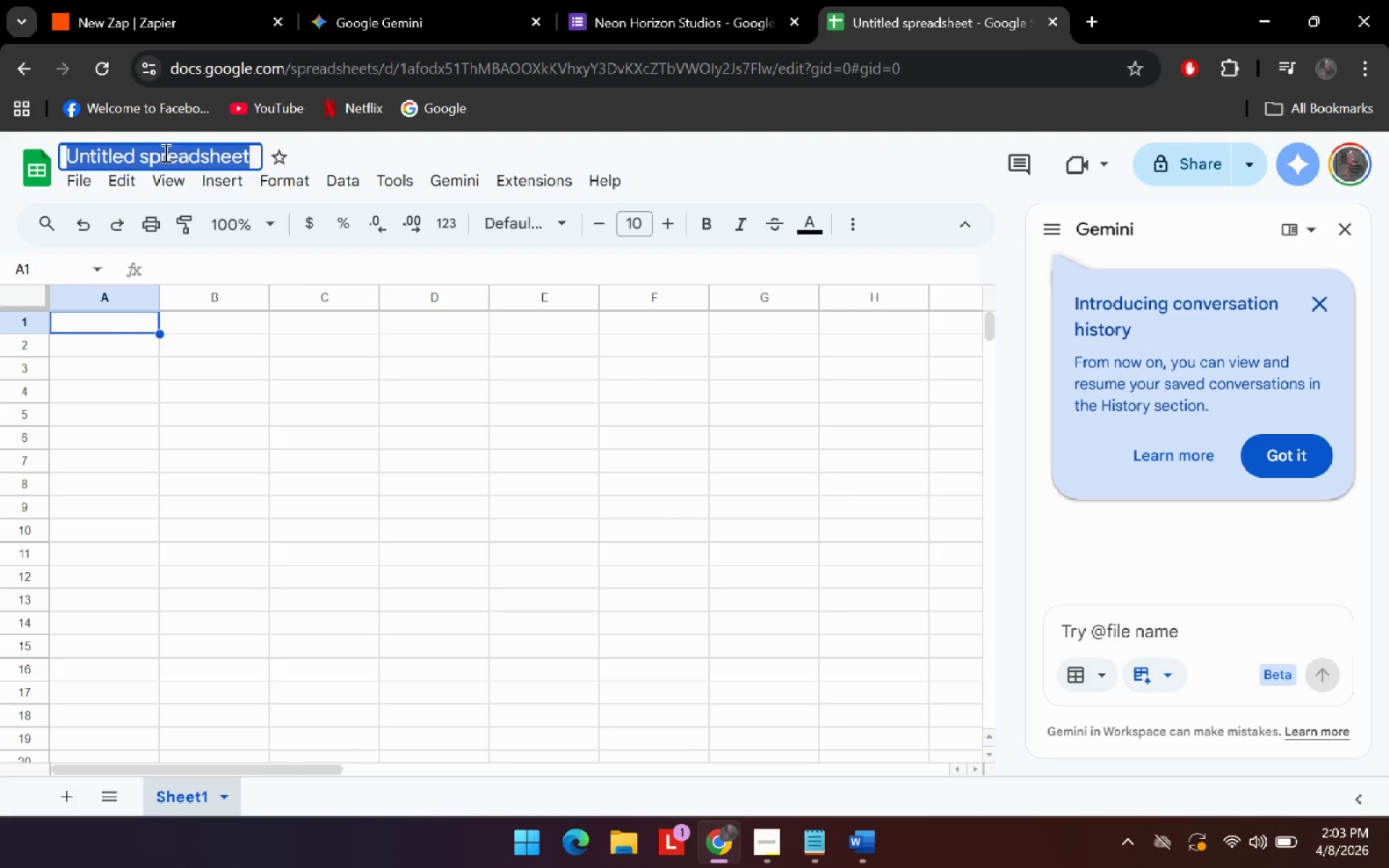 
key(Control+V)
 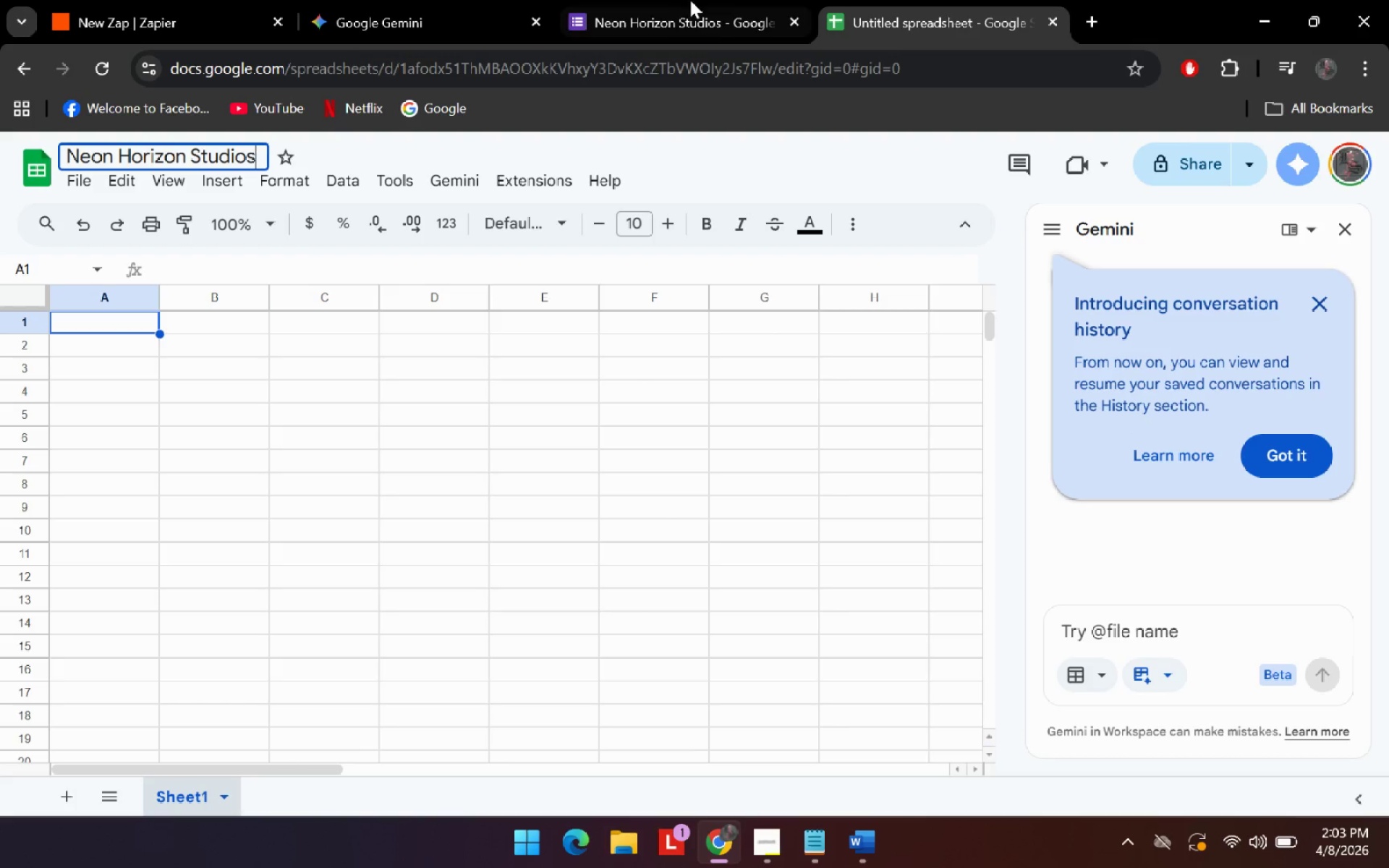 
left_click([731, 0])
 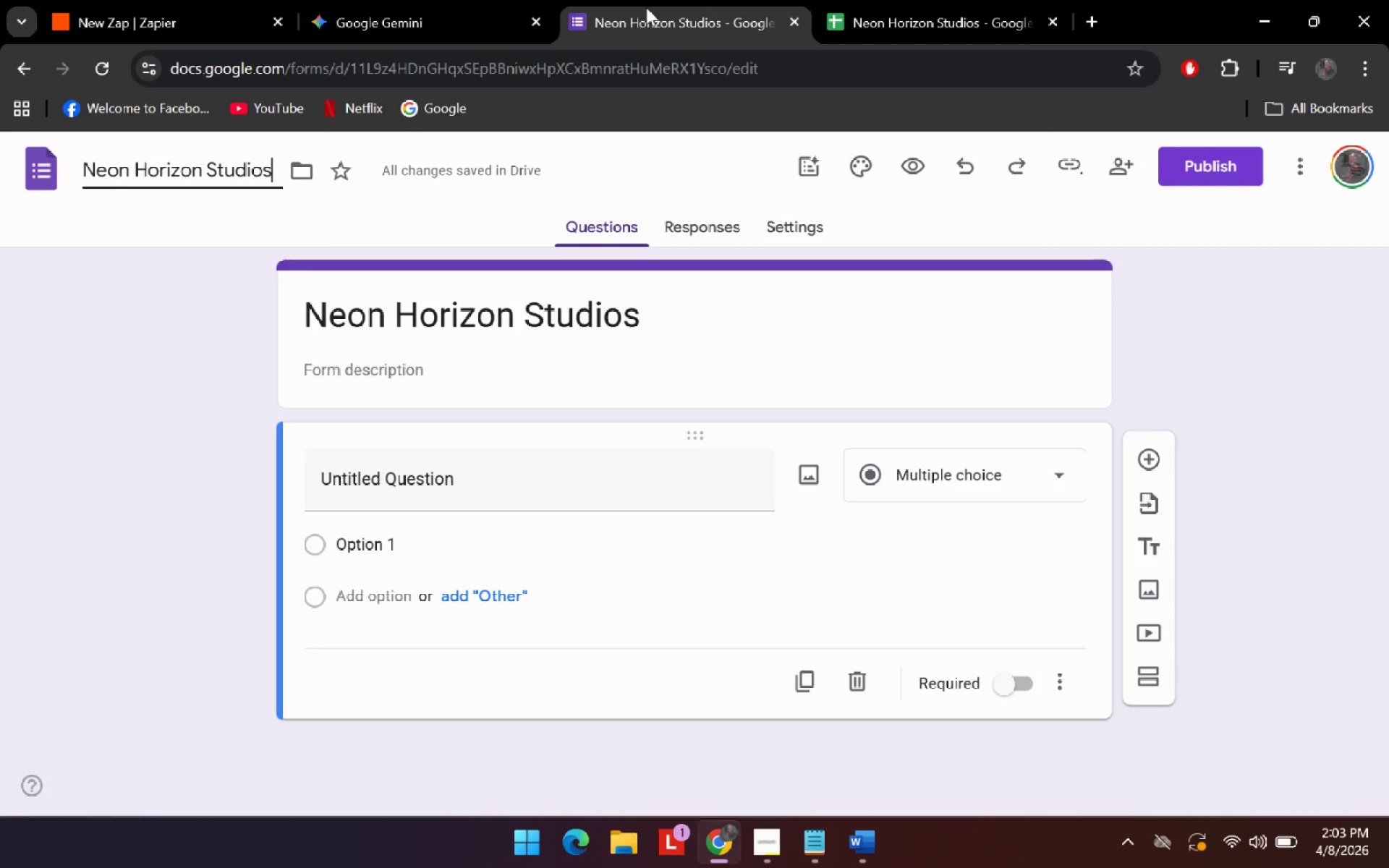 
left_click([441, 5])
 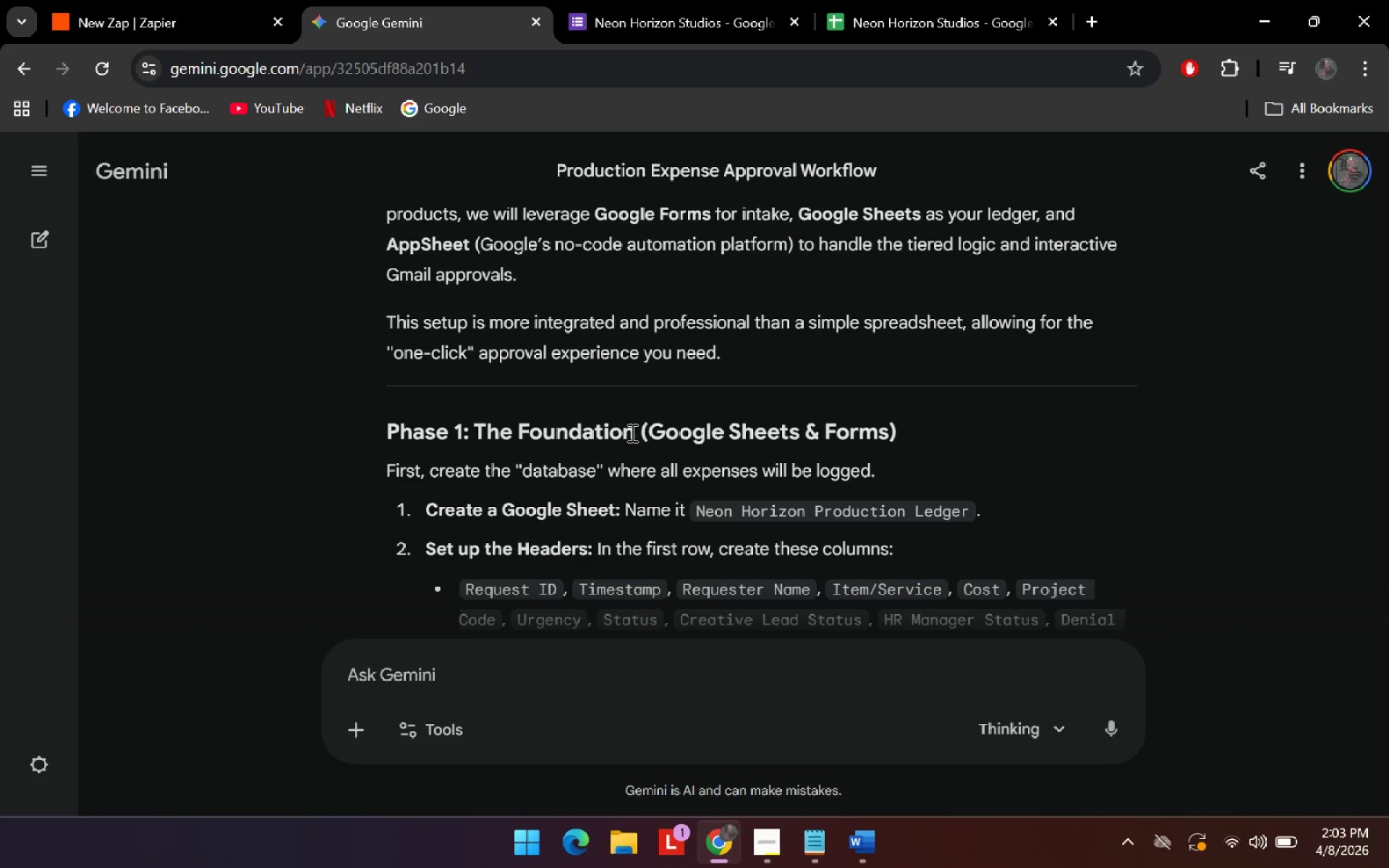 
scroll: coordinate [645, 453], scroll_direction: down, amount: 1.0
 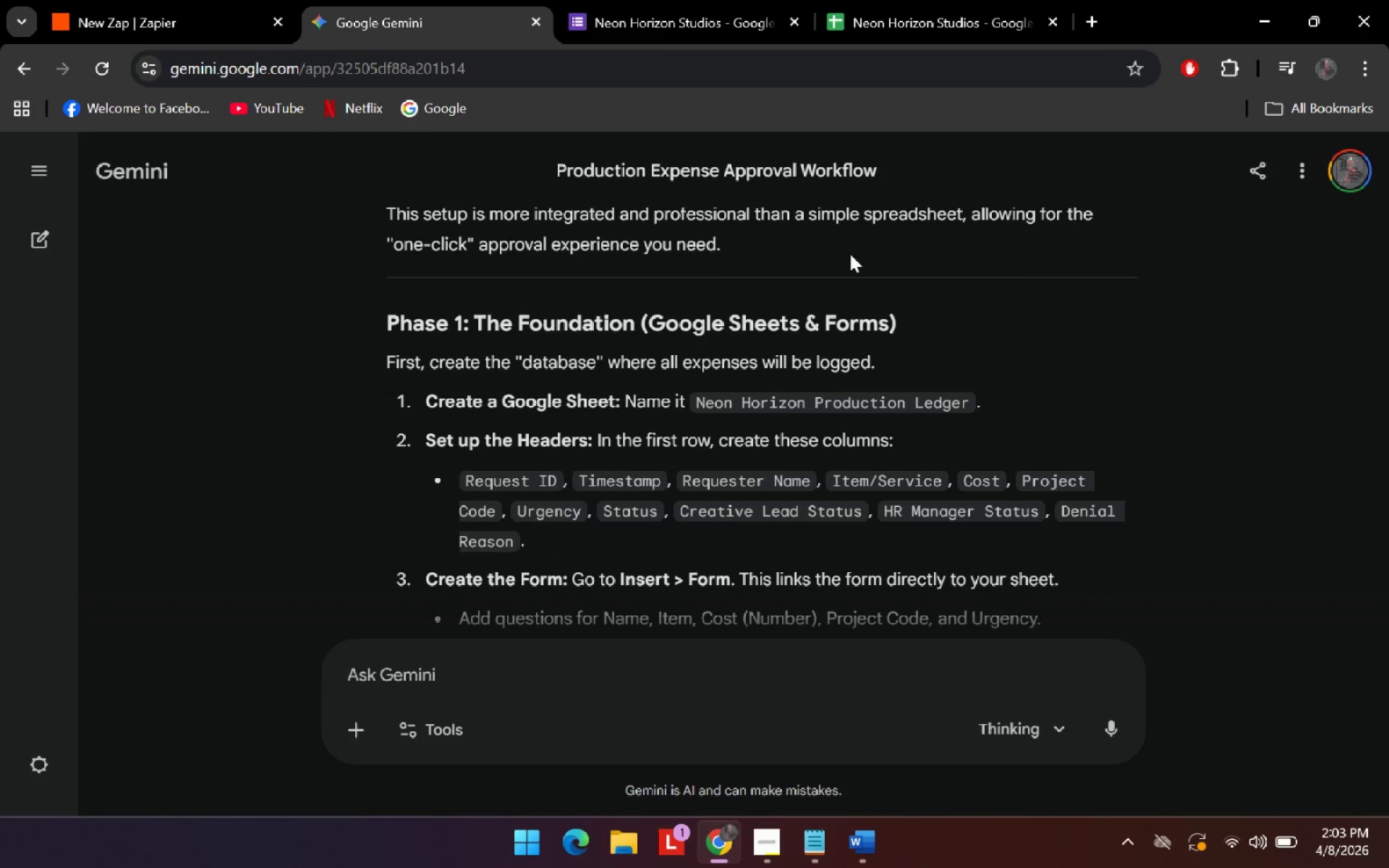 
left_click([943, 0])
 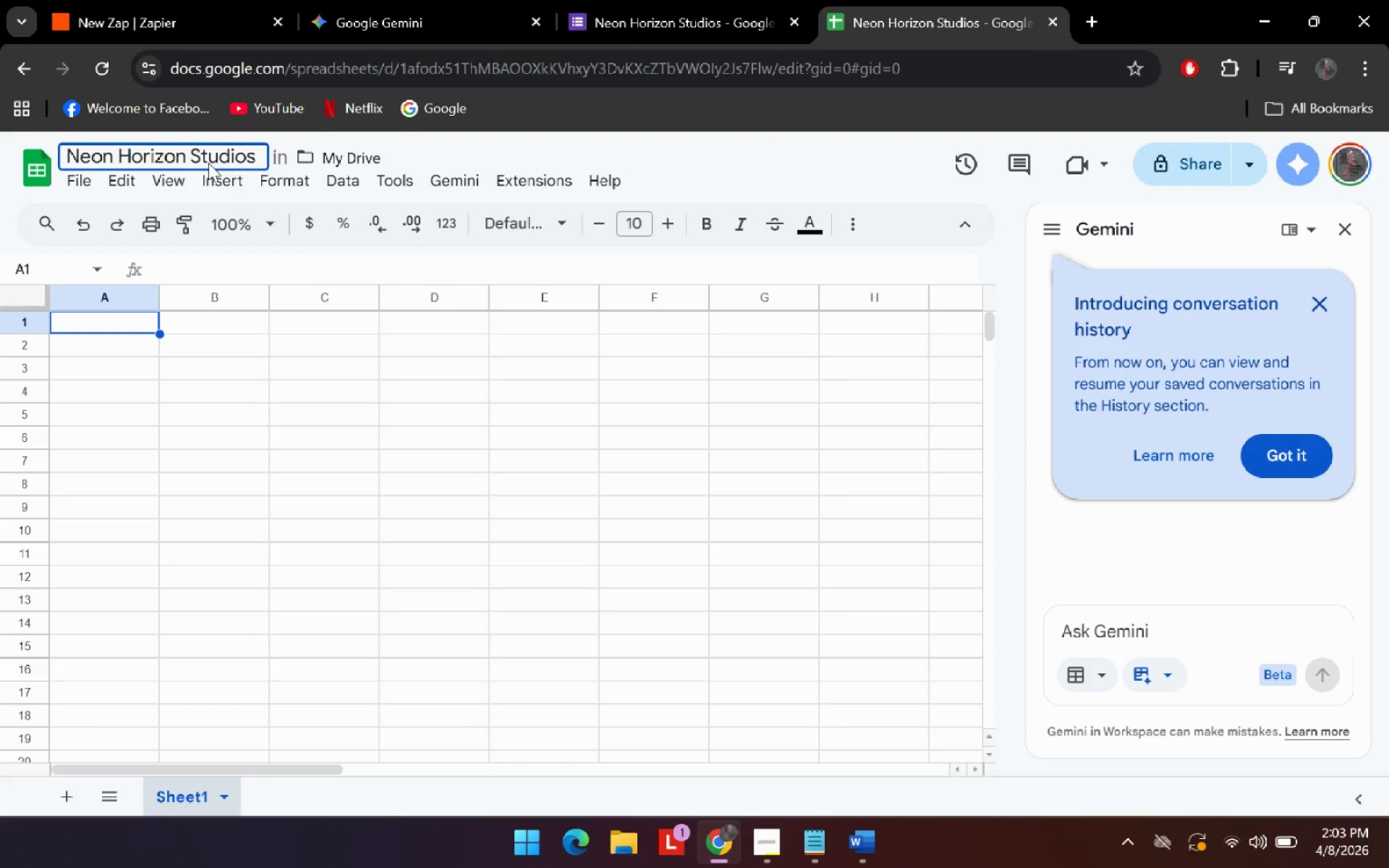 
type( Ledget)
 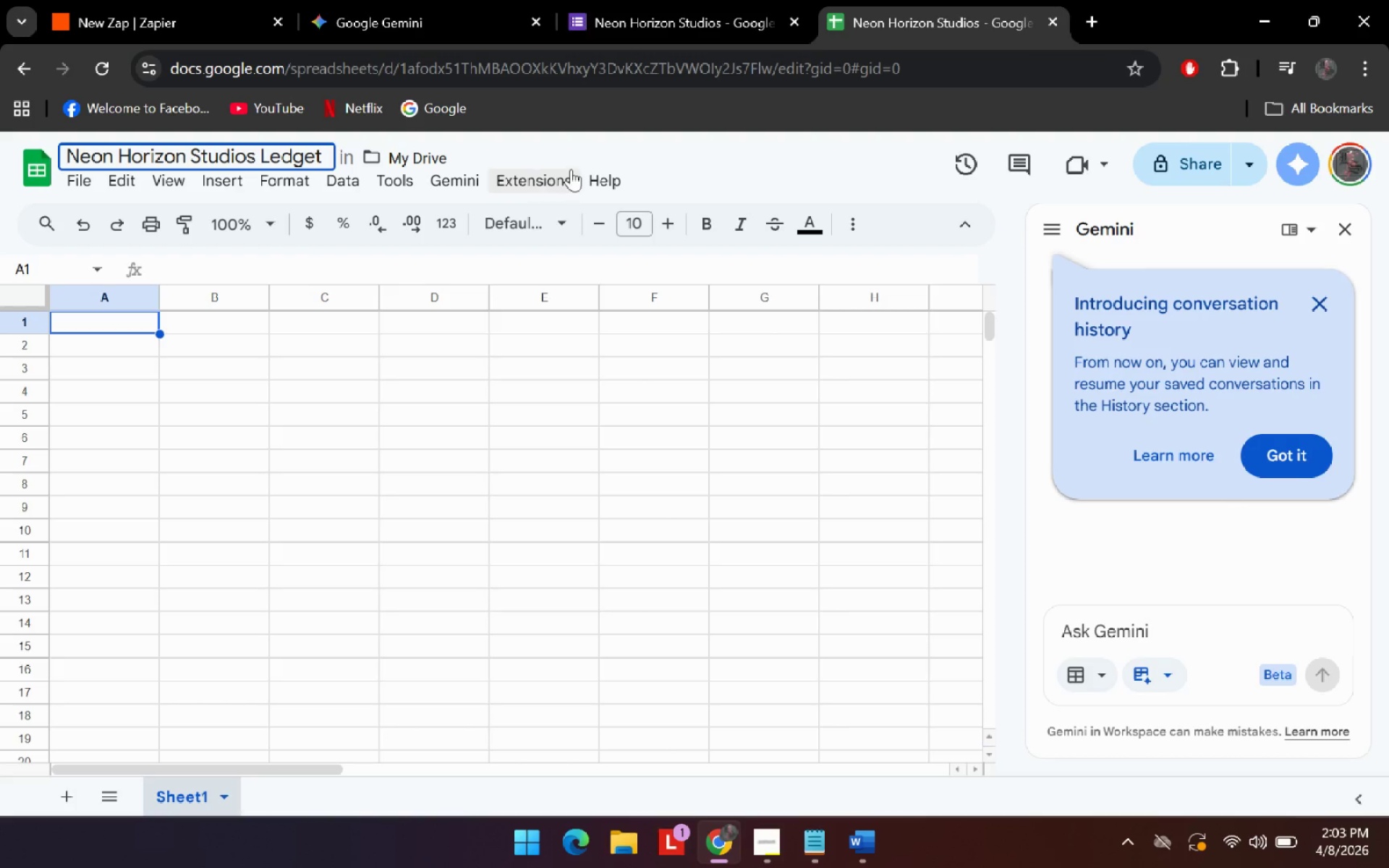 
key(Backspace)
 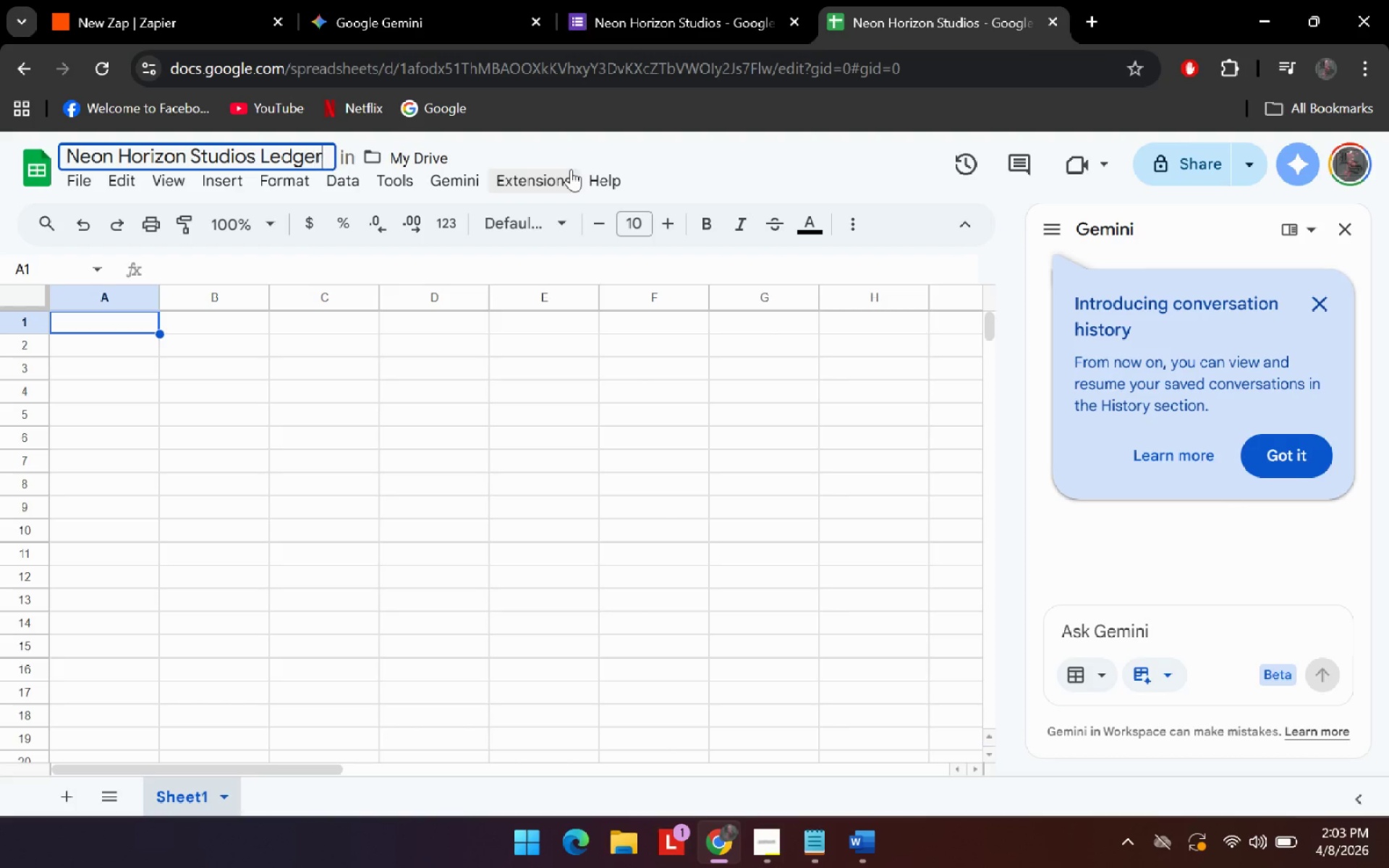 
key(R)
 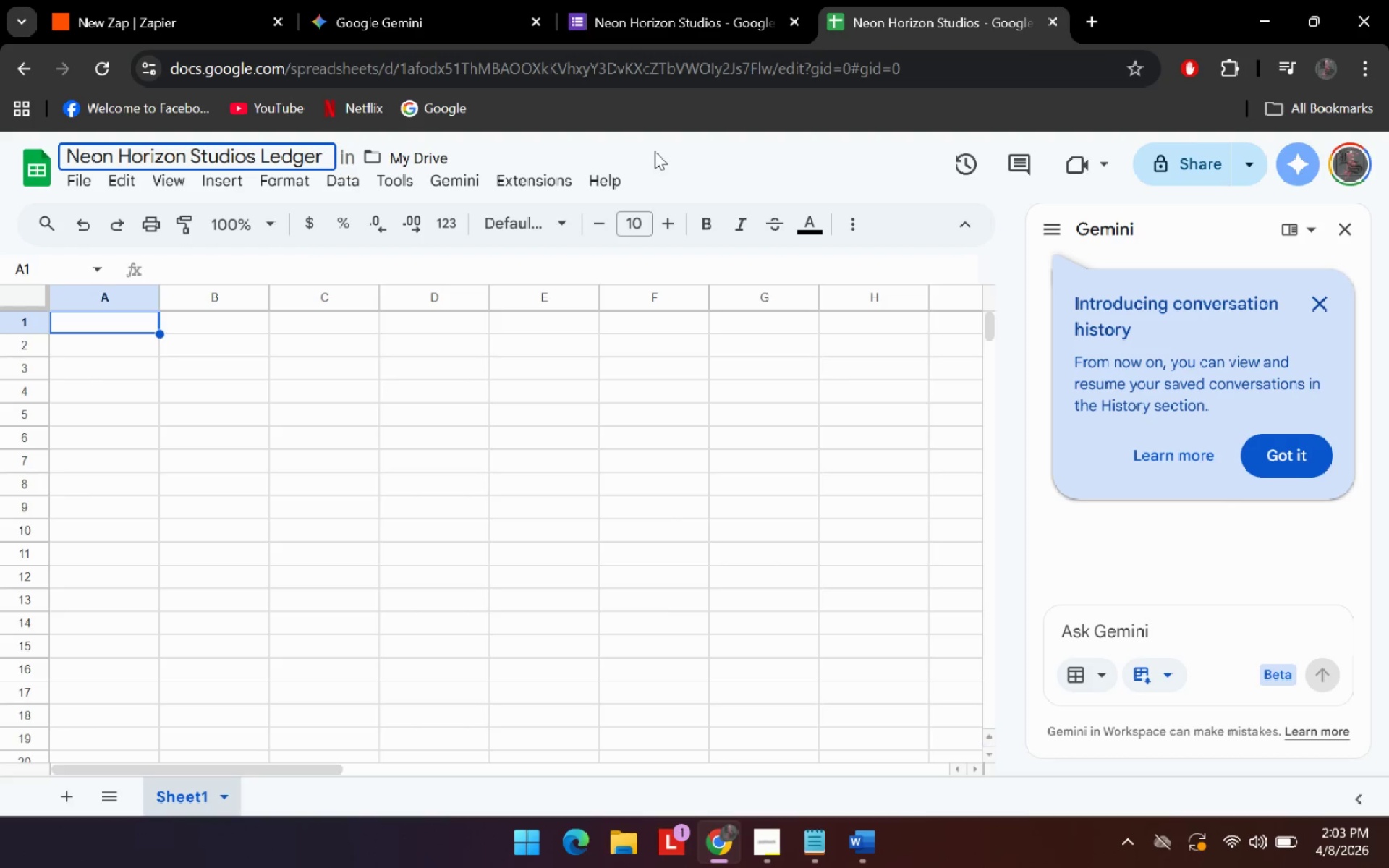 
left_click([655, 151])
 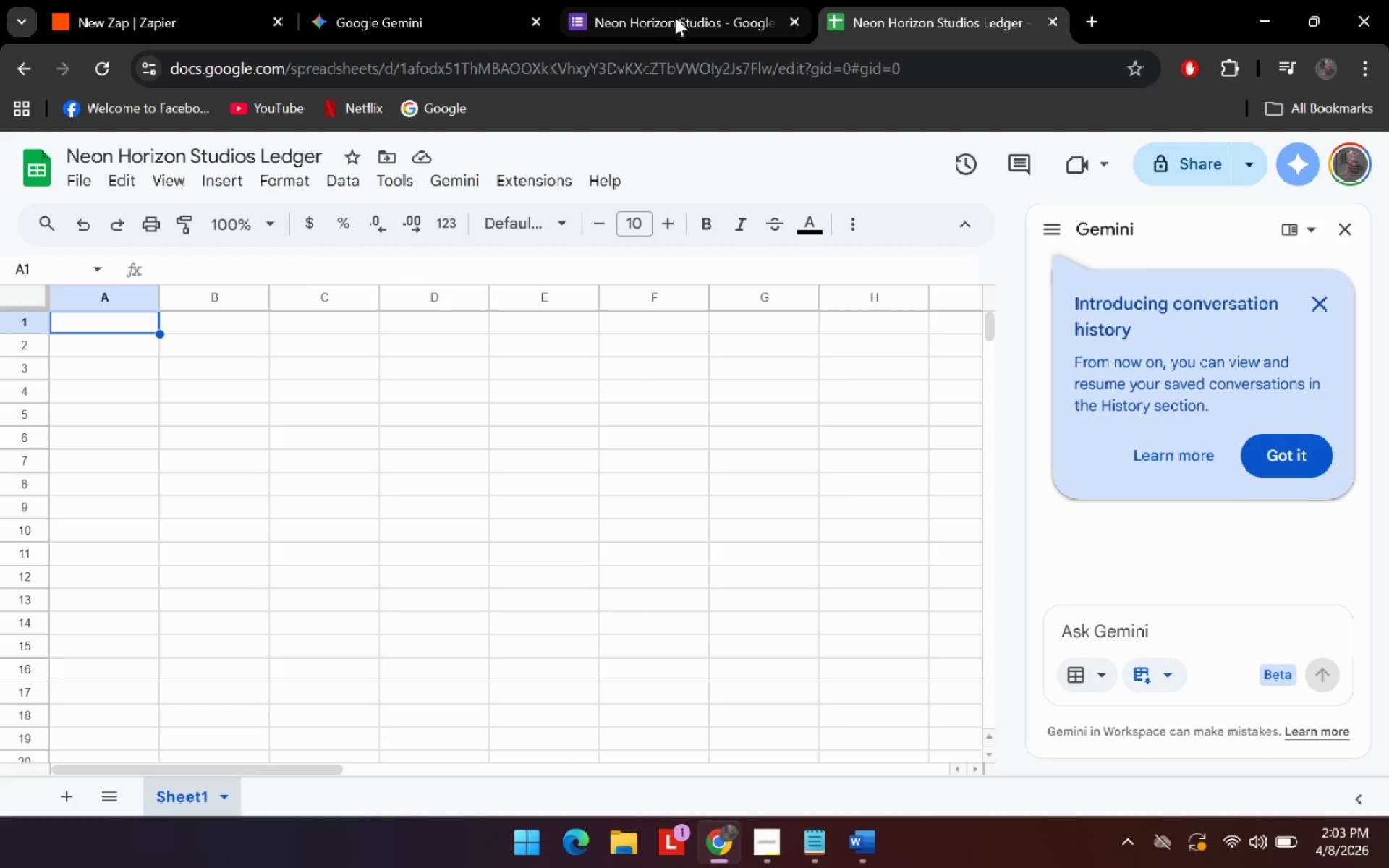 
left_click([675, 17])
 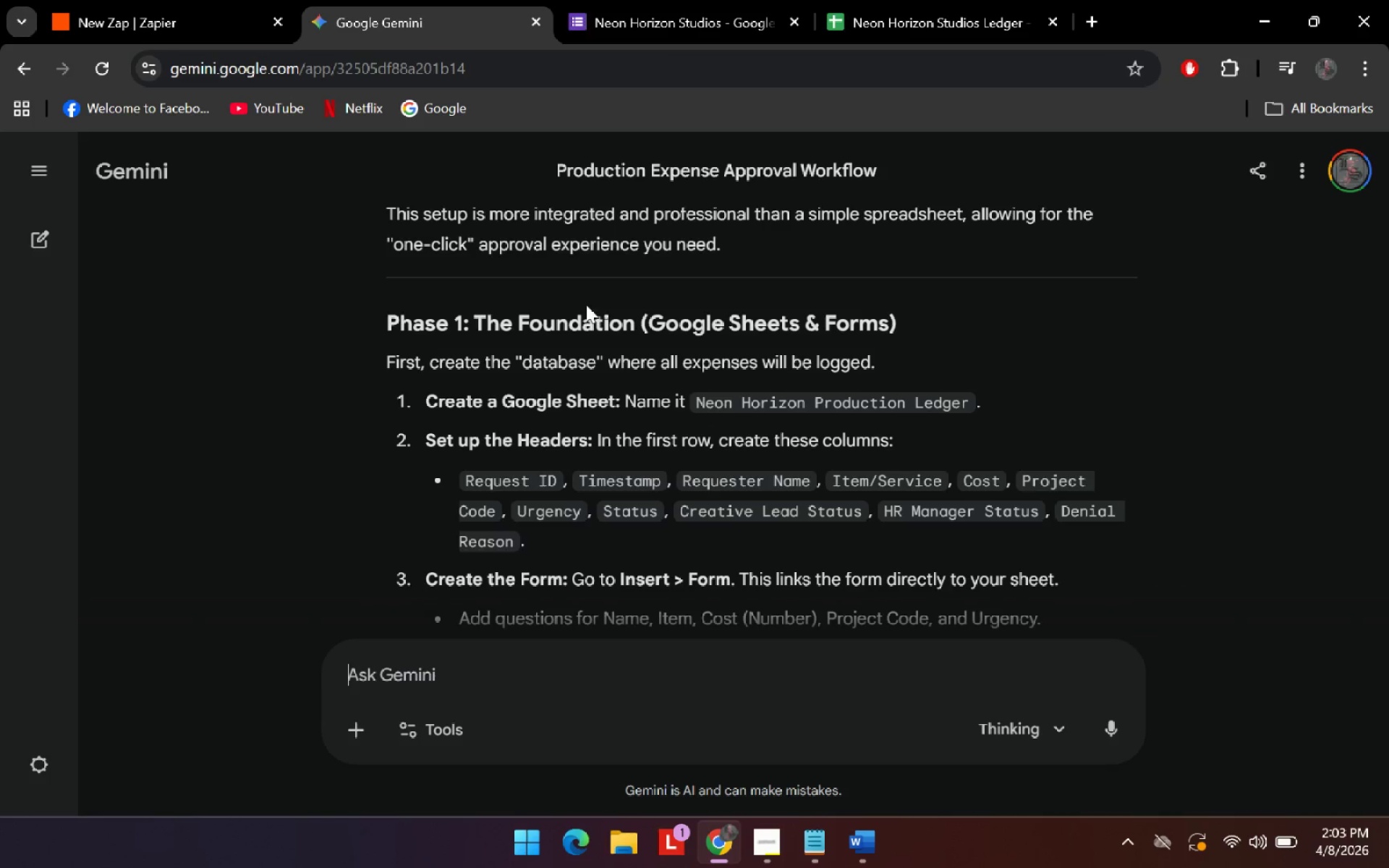 
scroll: coordinate [626, 329], scroll_direction: down, amount: 1.0
 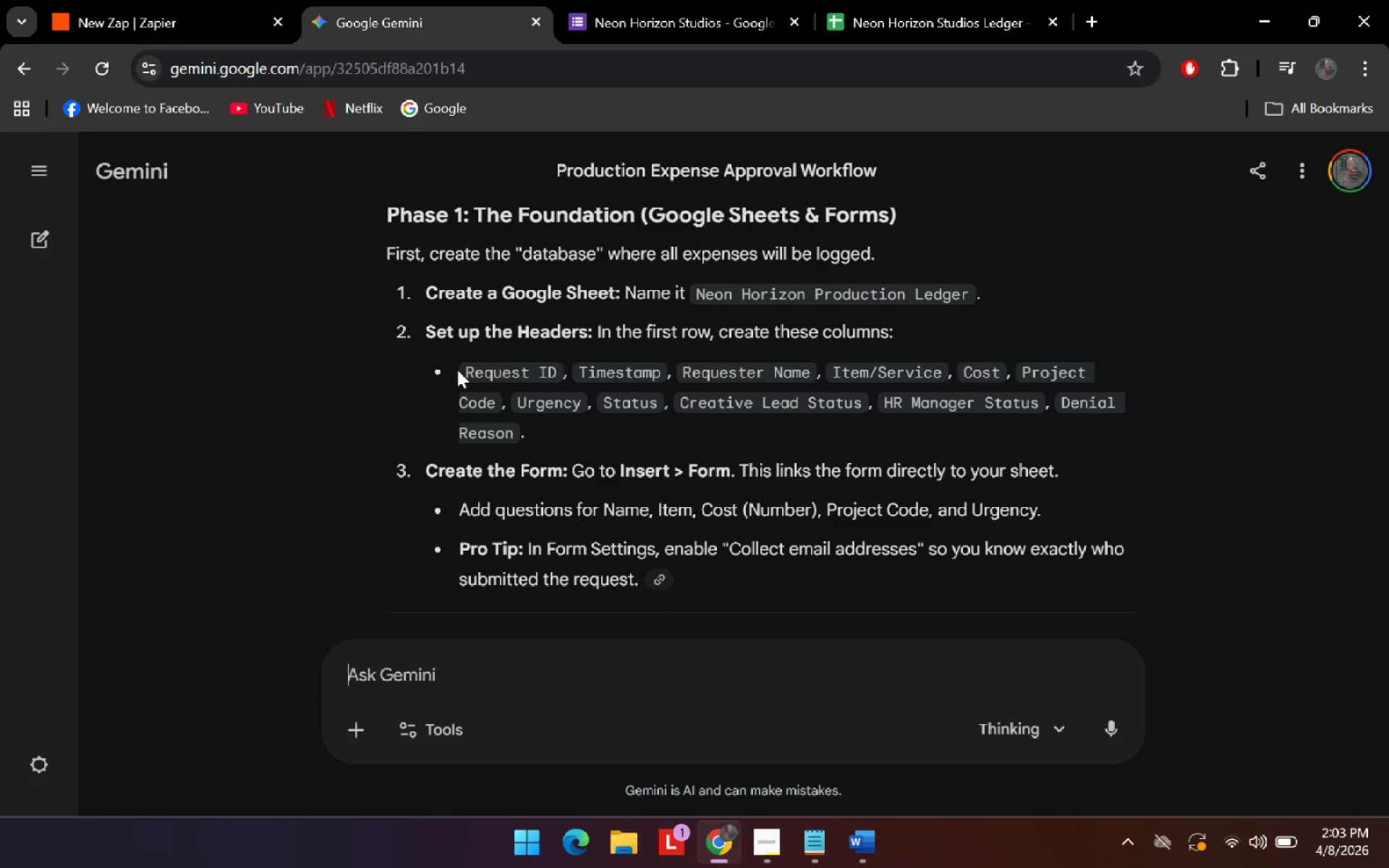 
left_click_drag(start_coordinate=[458, 370], to_coordinate=[513, 436])
 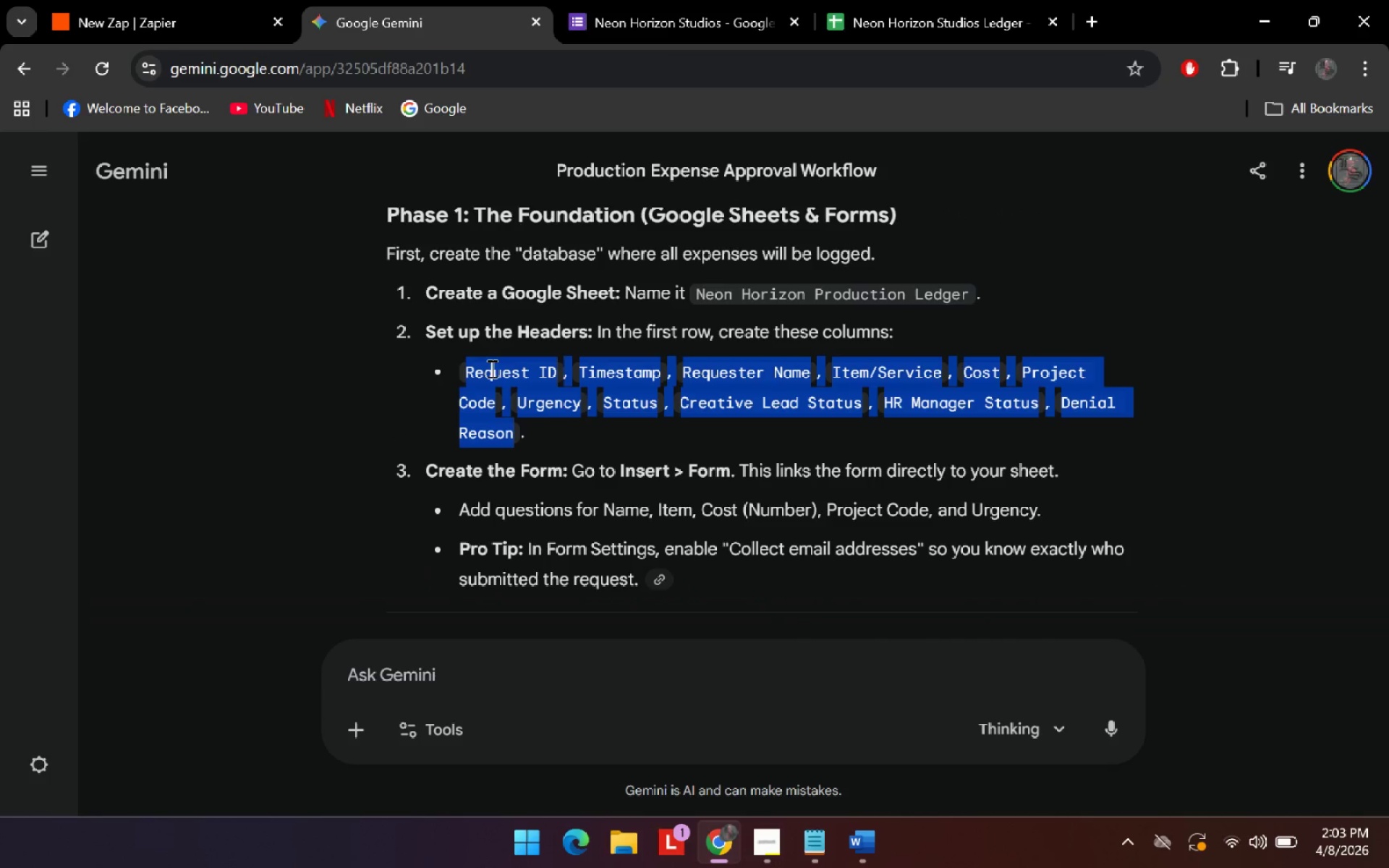 
double_click([504, 374])
 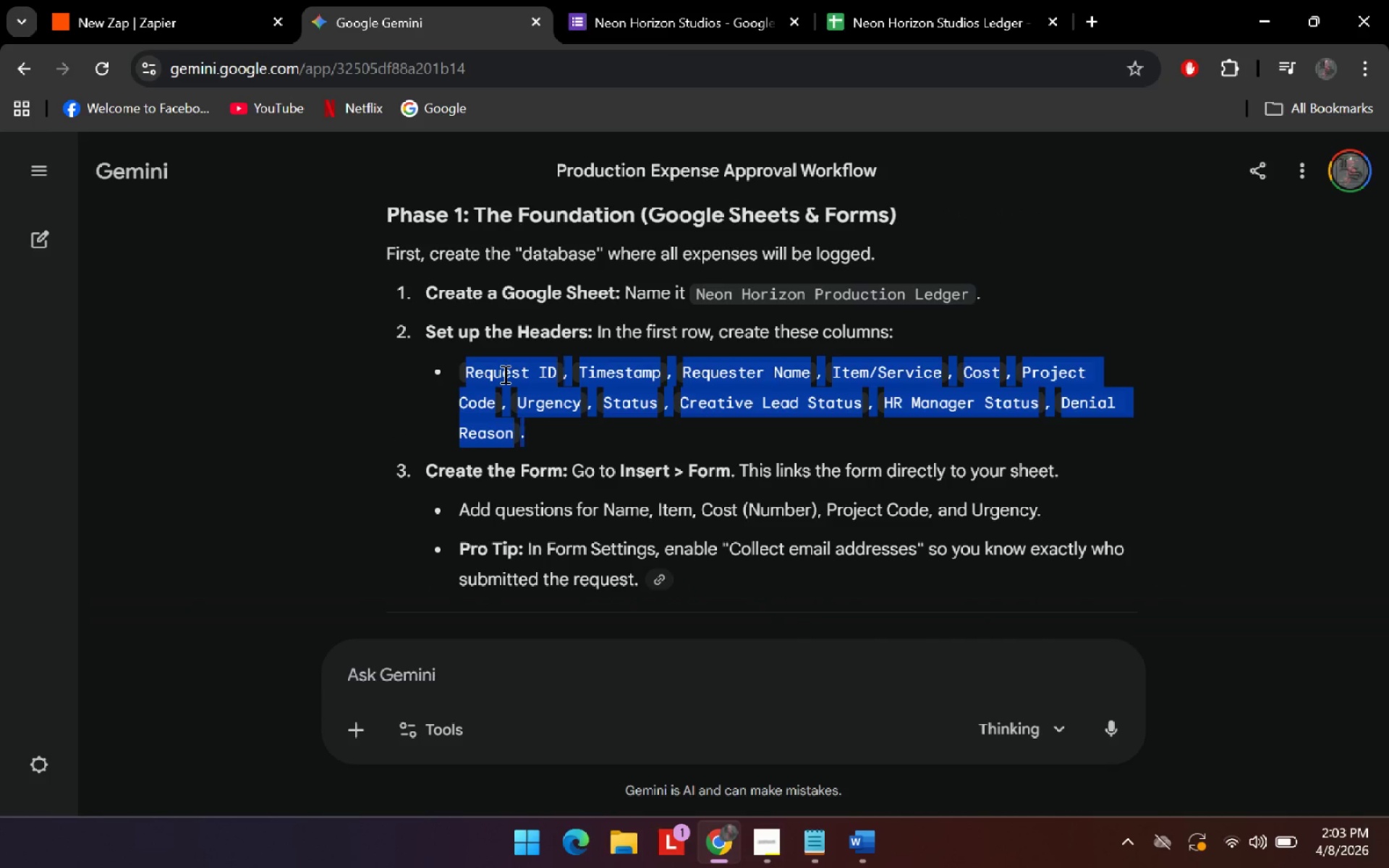 
triple_click([504, 374])
 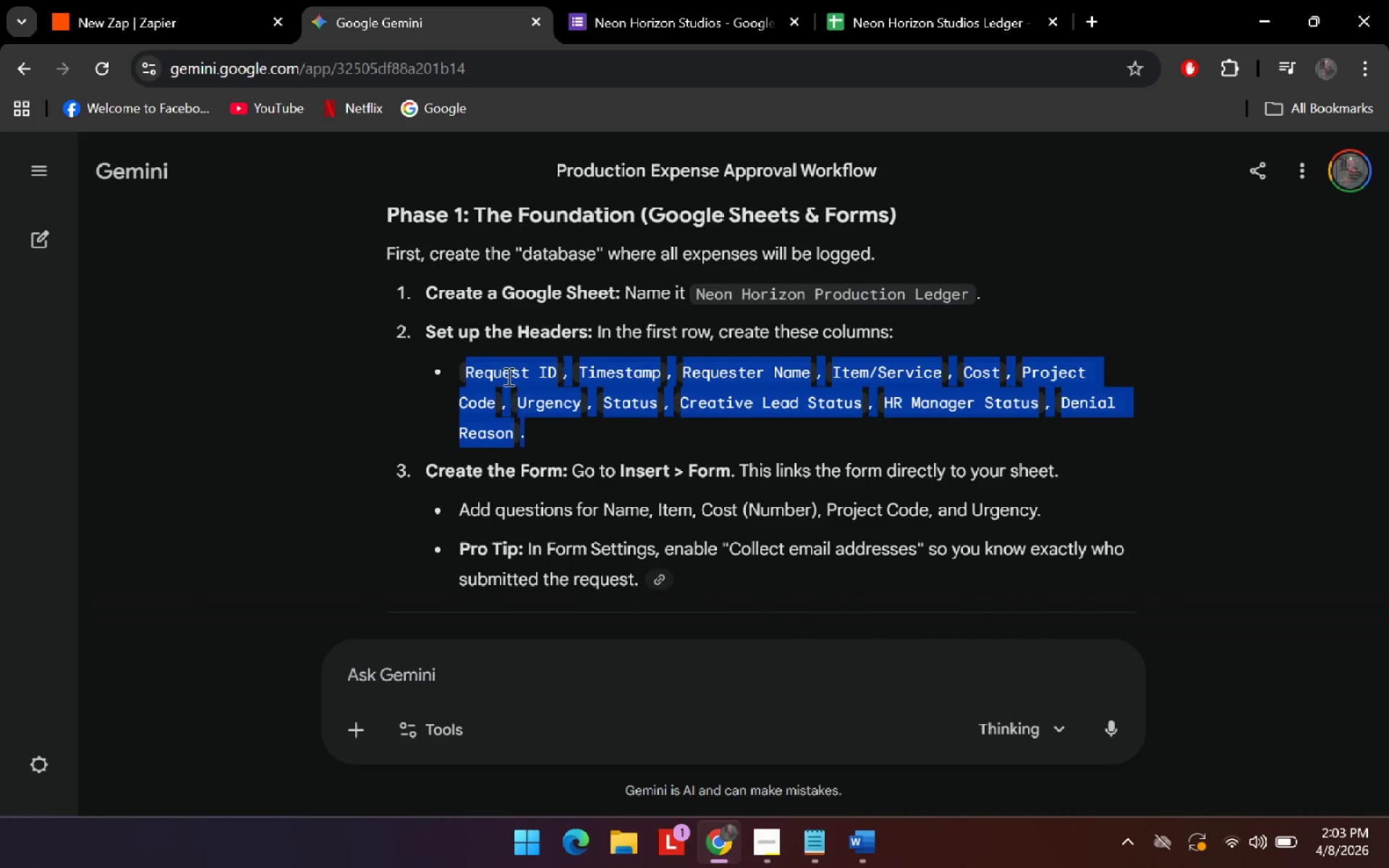 
double_click([507, 375])
 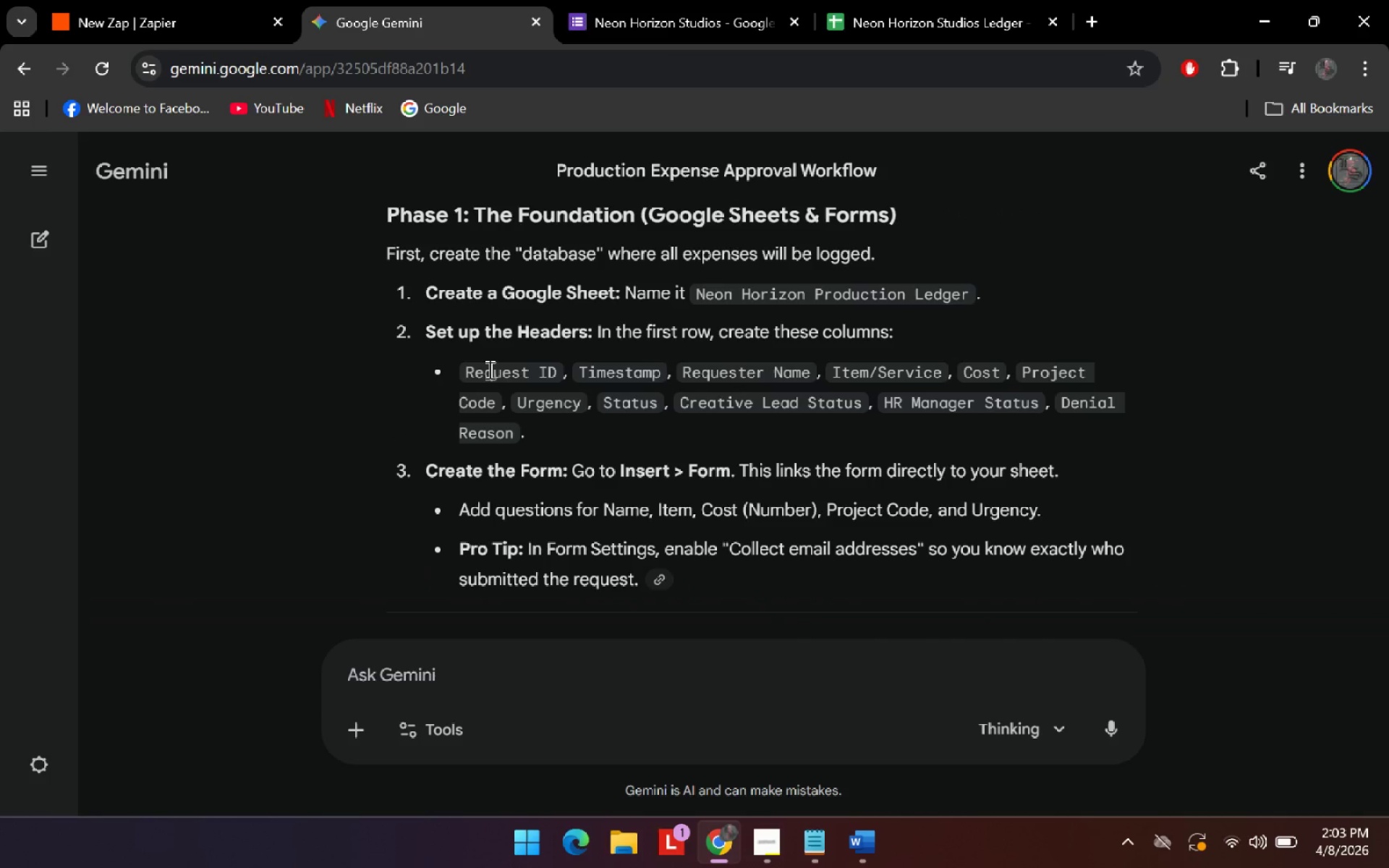 
double_click([488, 370])
 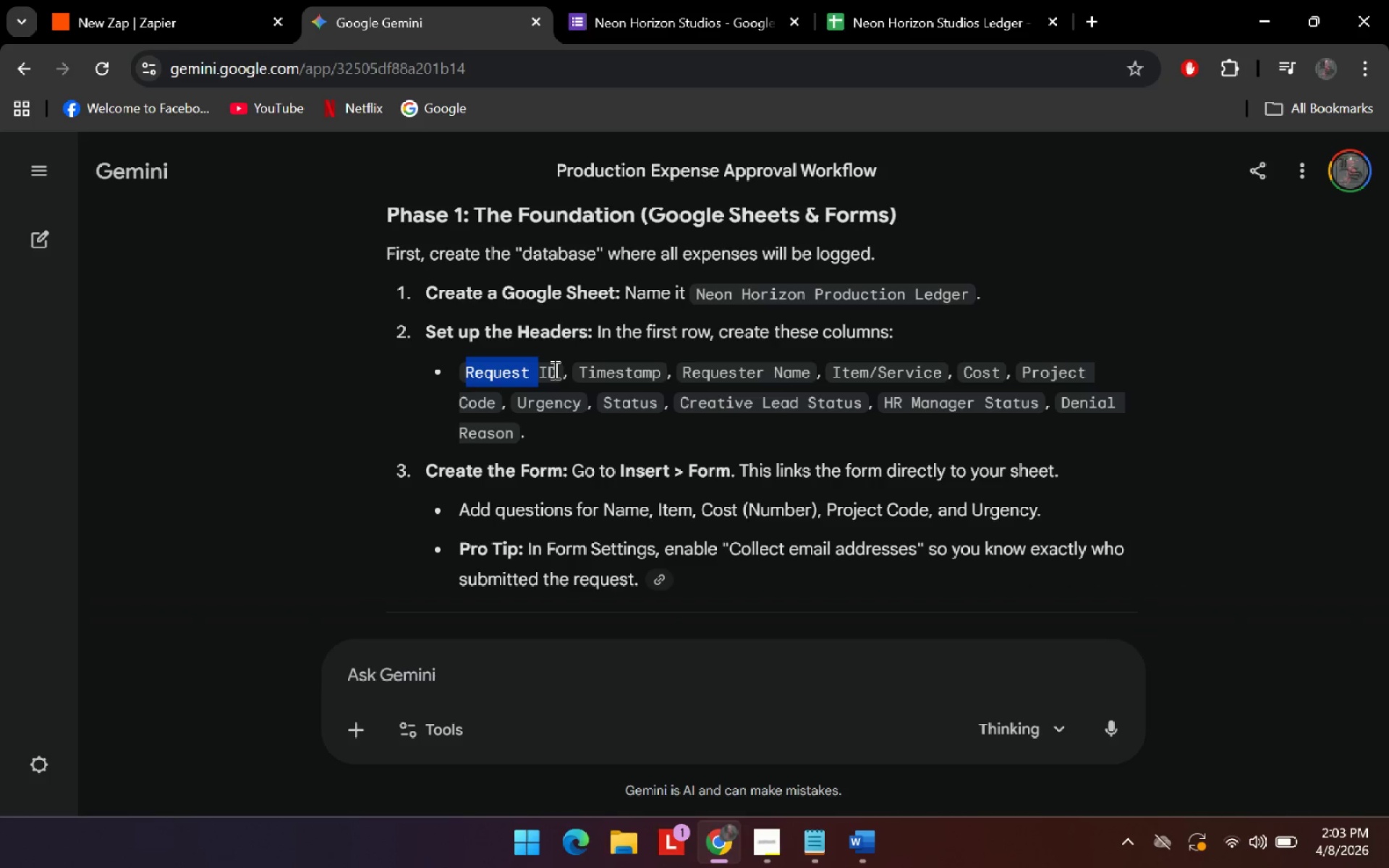 
left_click_drag(start_coordinate=[555, 370], to_coordinate=[463, 358])
 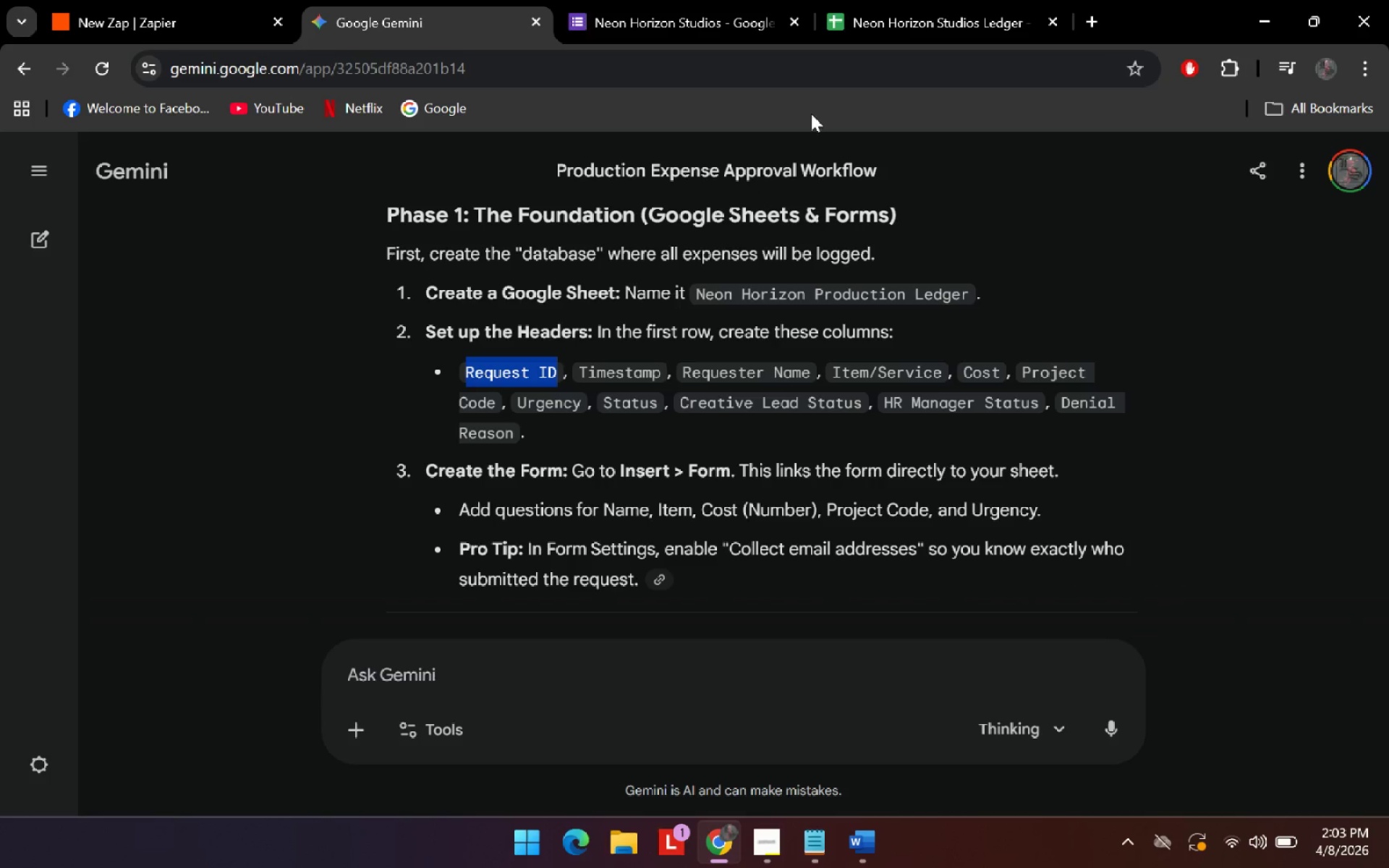 
key(Control+C)
 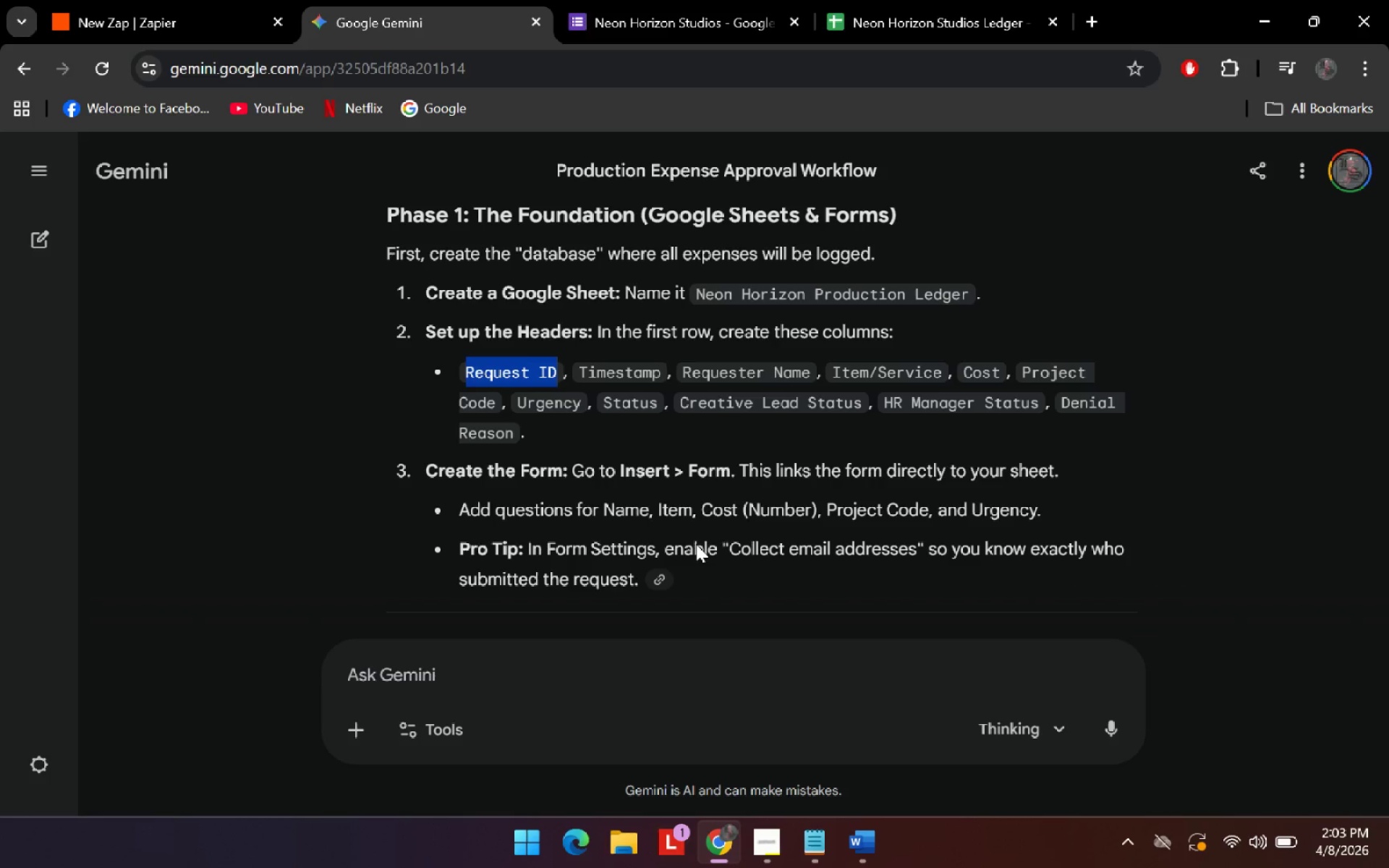 
left_click([688, 668])
 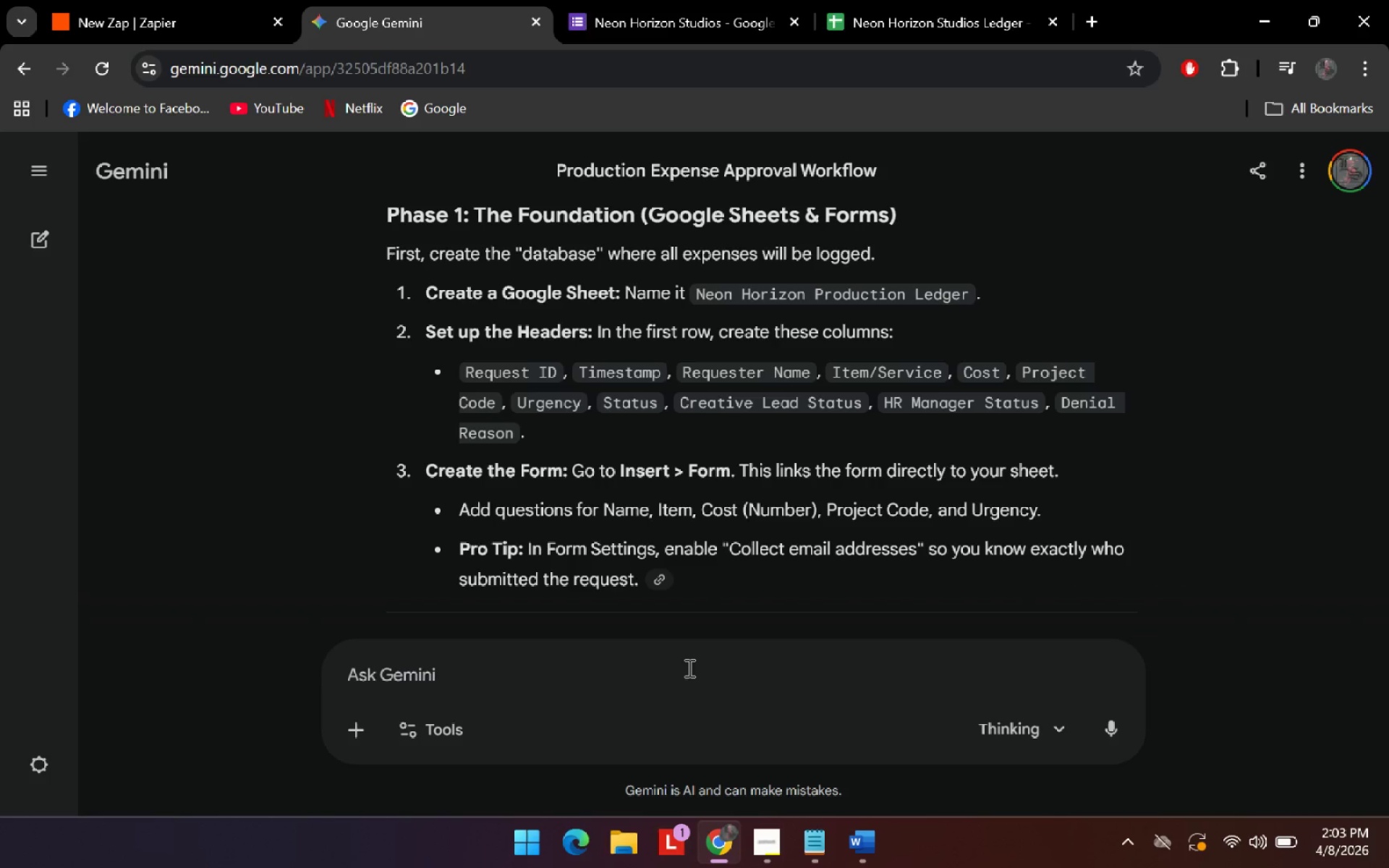 
type(dont add any unnes)
key(Backspace)
type(cessary info. just)
key(Backspace)
key(Backspace)
key(Backspace)
key(Backspace)
type(we'll just do what i;ve)
key(Backspace)
key(Backspace)
type('ve )
key(Backspace)
key(Backspace)
key(Backspace)
key(Backspace)
key(Backspace)
type('ve provided)
 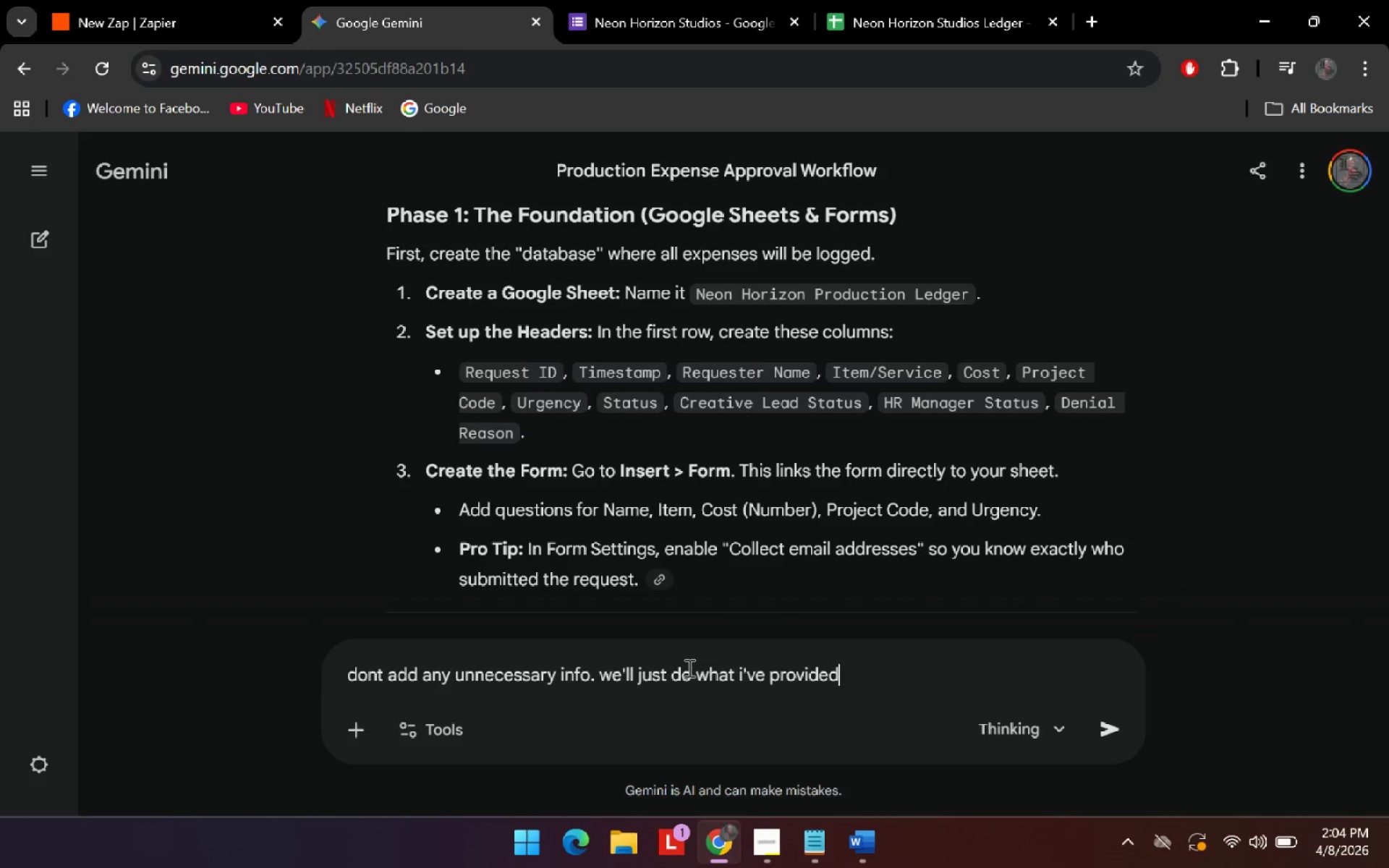 
key(Enter)
 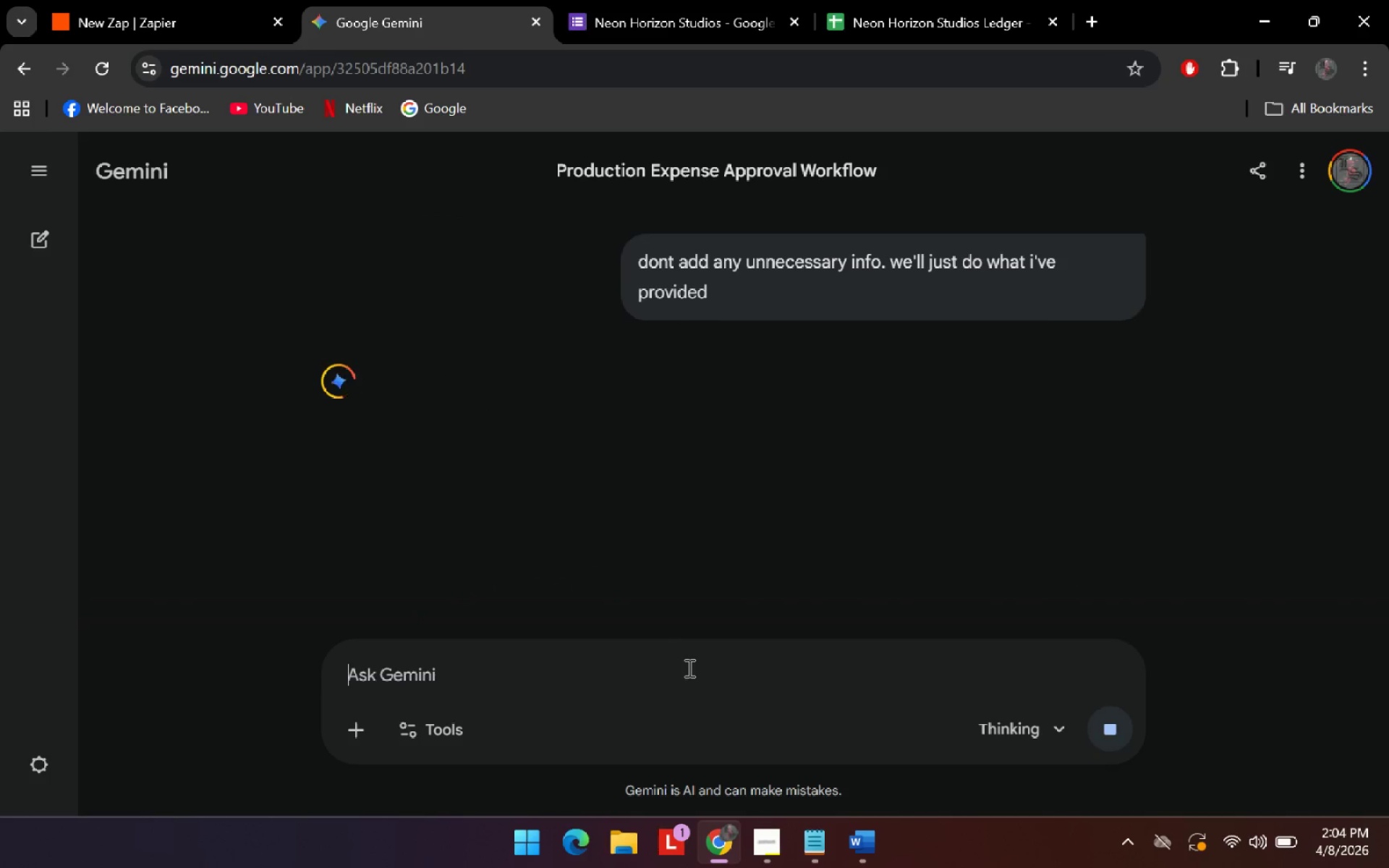 
scroll: coordinate [688, 668], scroll_direction: up, amount: 1.0
 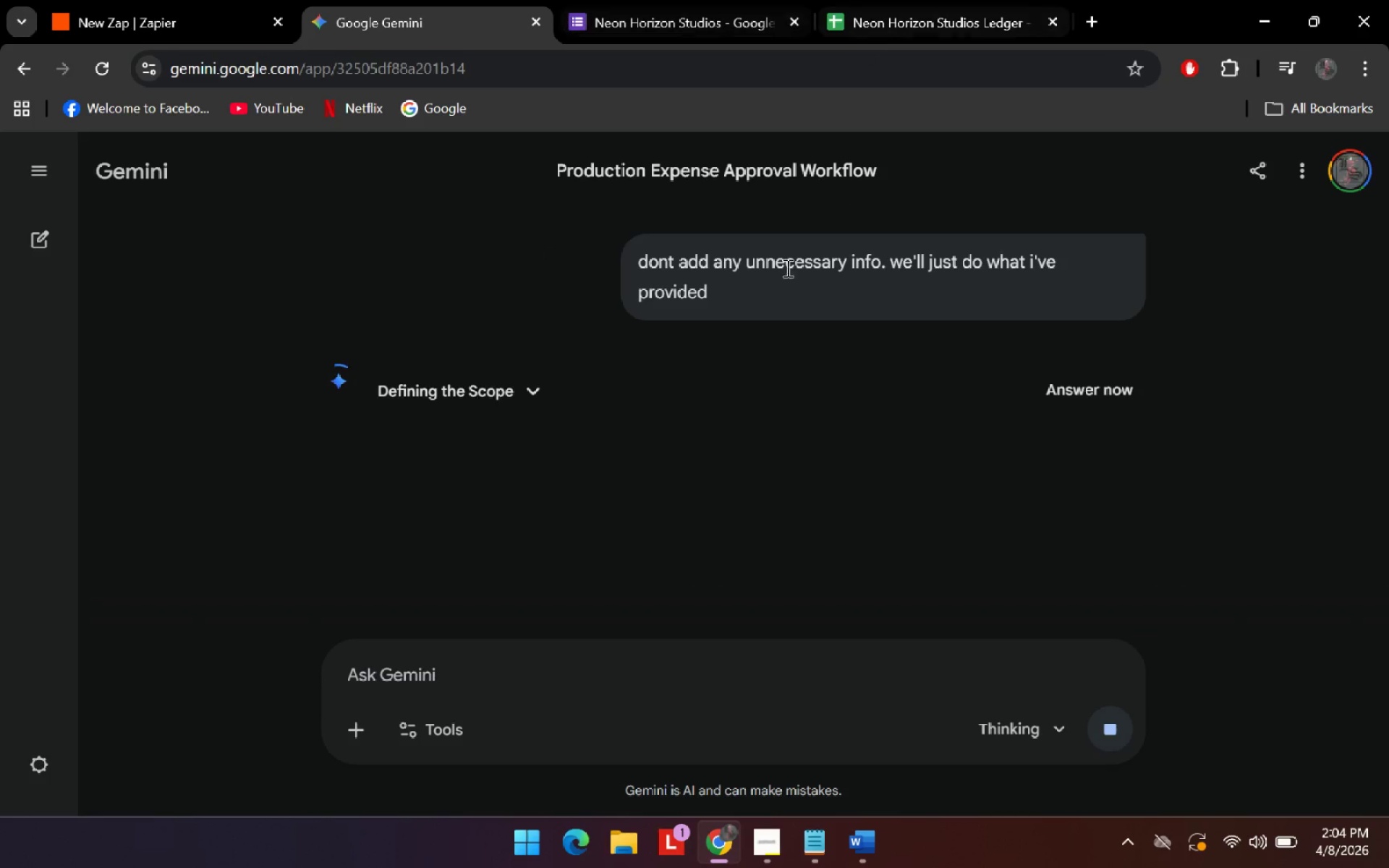 
scroll: coordinate [846, 0], scroll_direction: down, amount: 5.0
 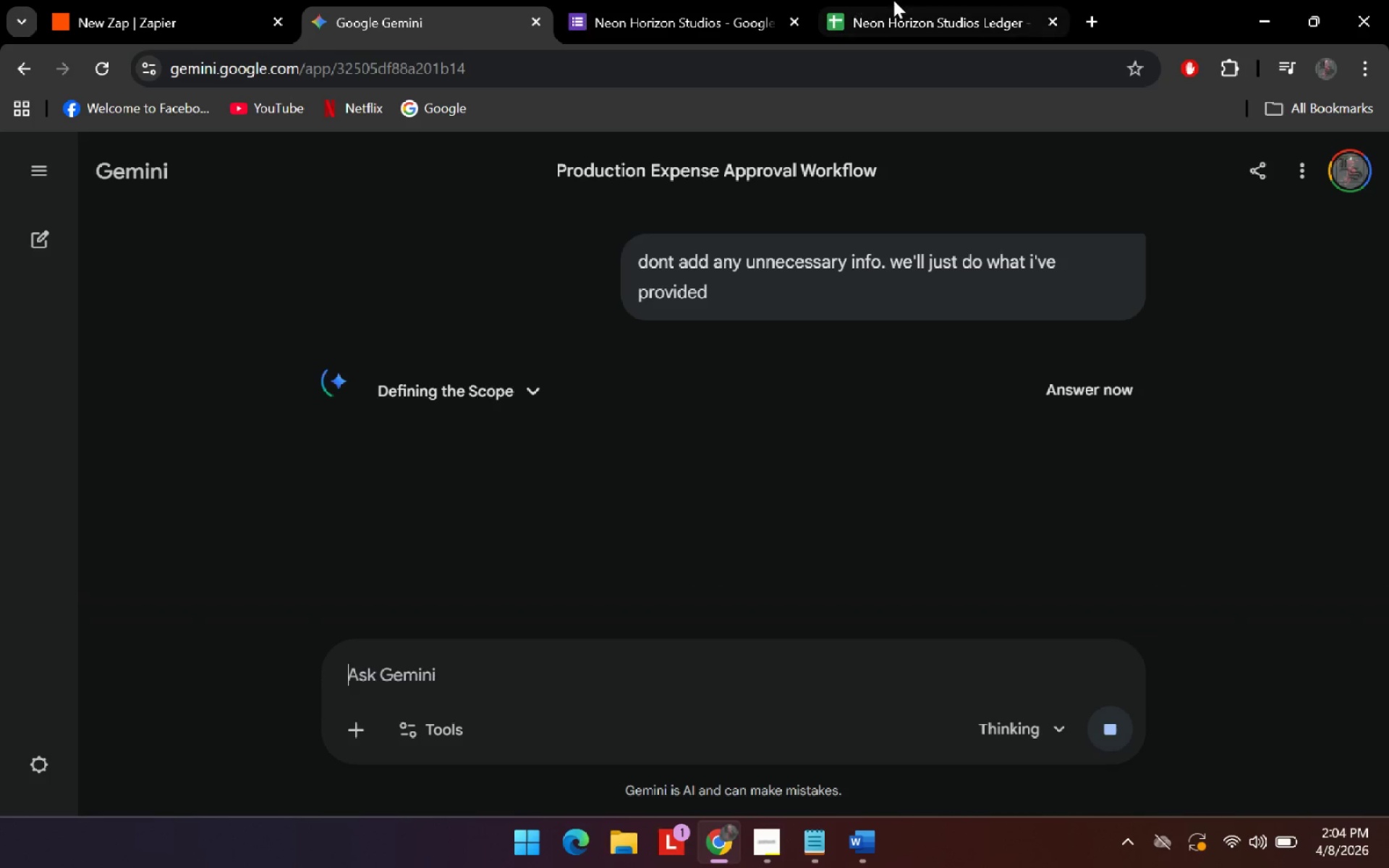 
mouse_move([907, 19])
 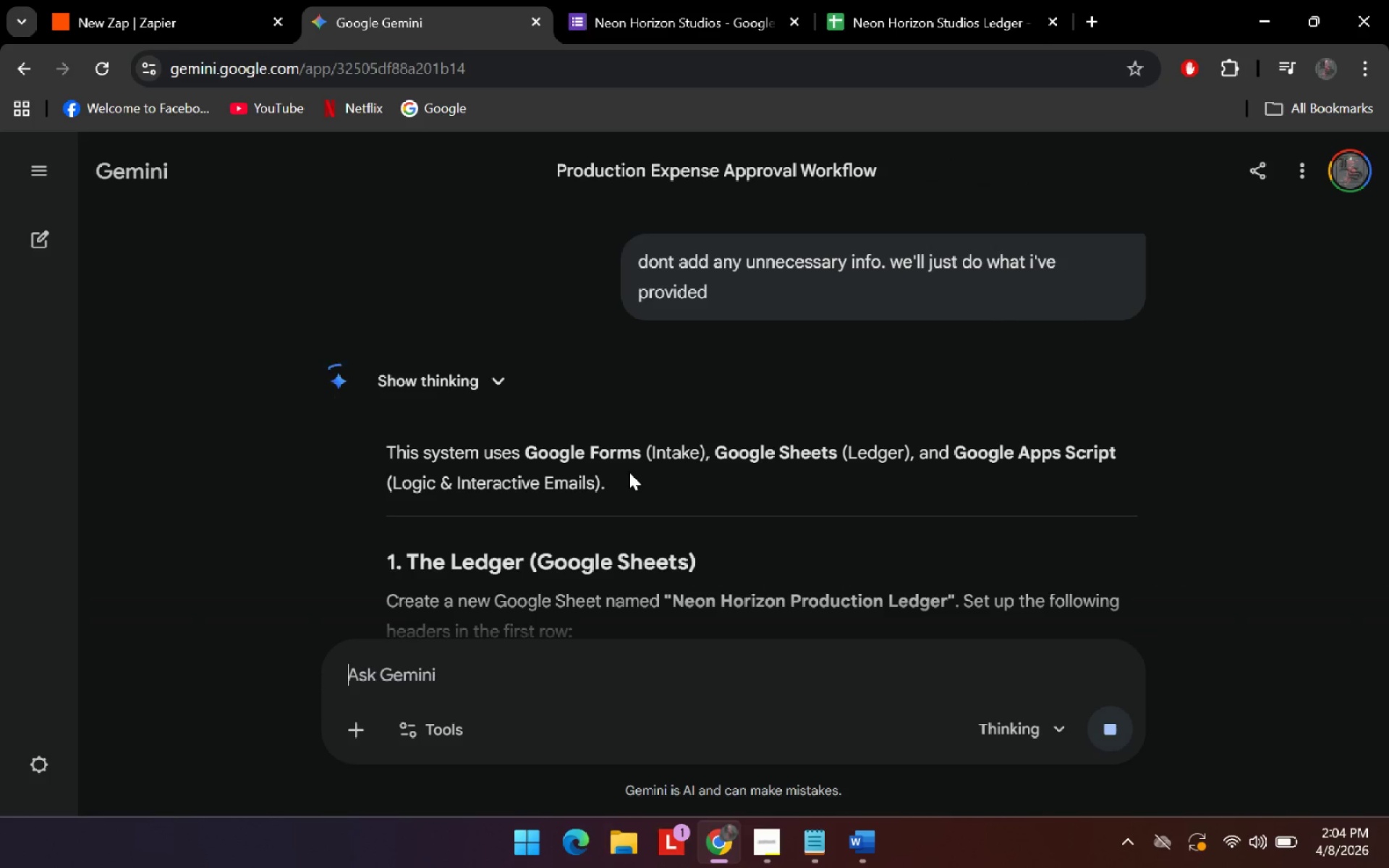 
scroll: coordinate [541, 389], scroll_direction: down, amount: 3.0
 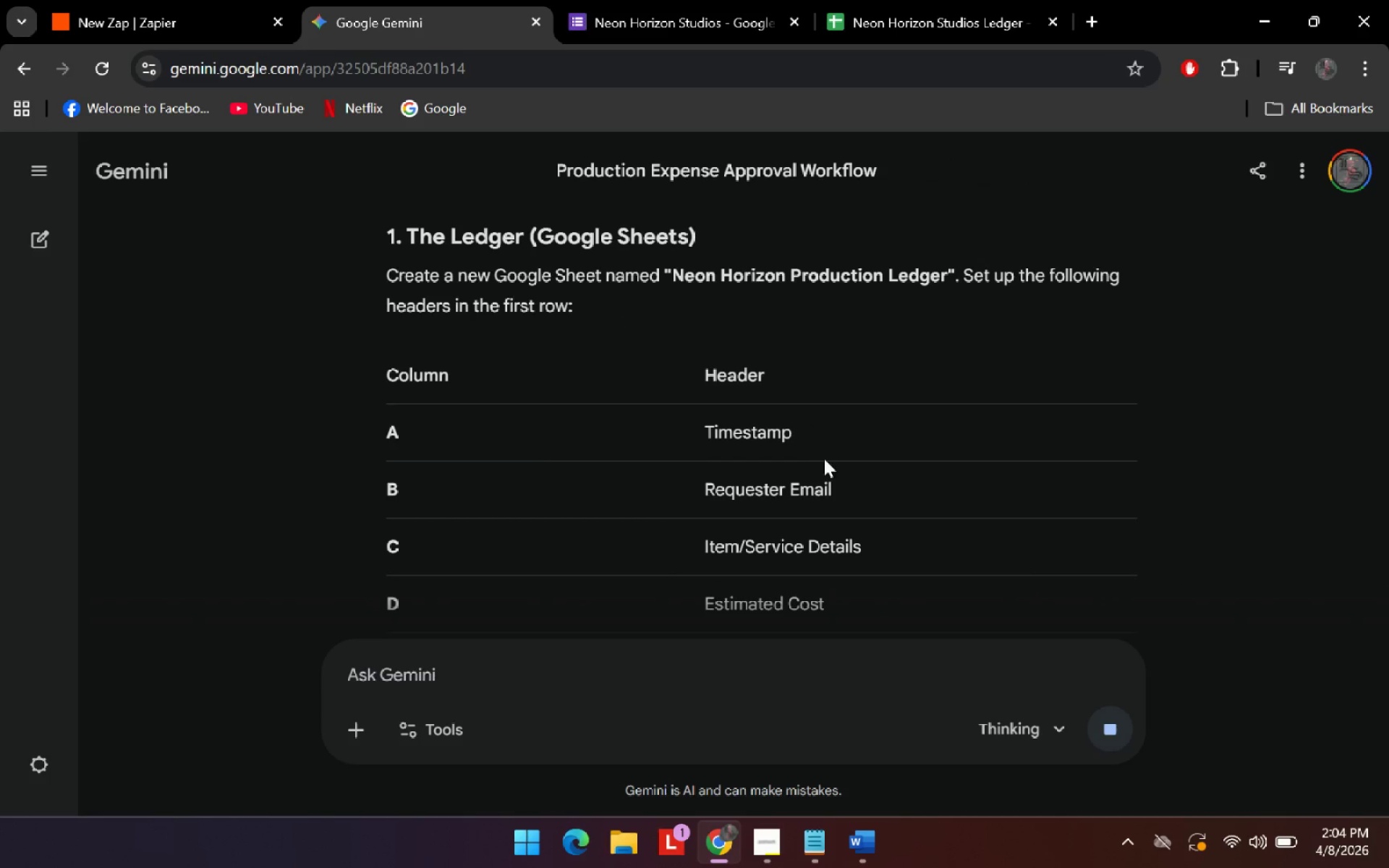 
left_click_drag(start_coordinate=[852, 427], to_coordinate=[655, 430])
 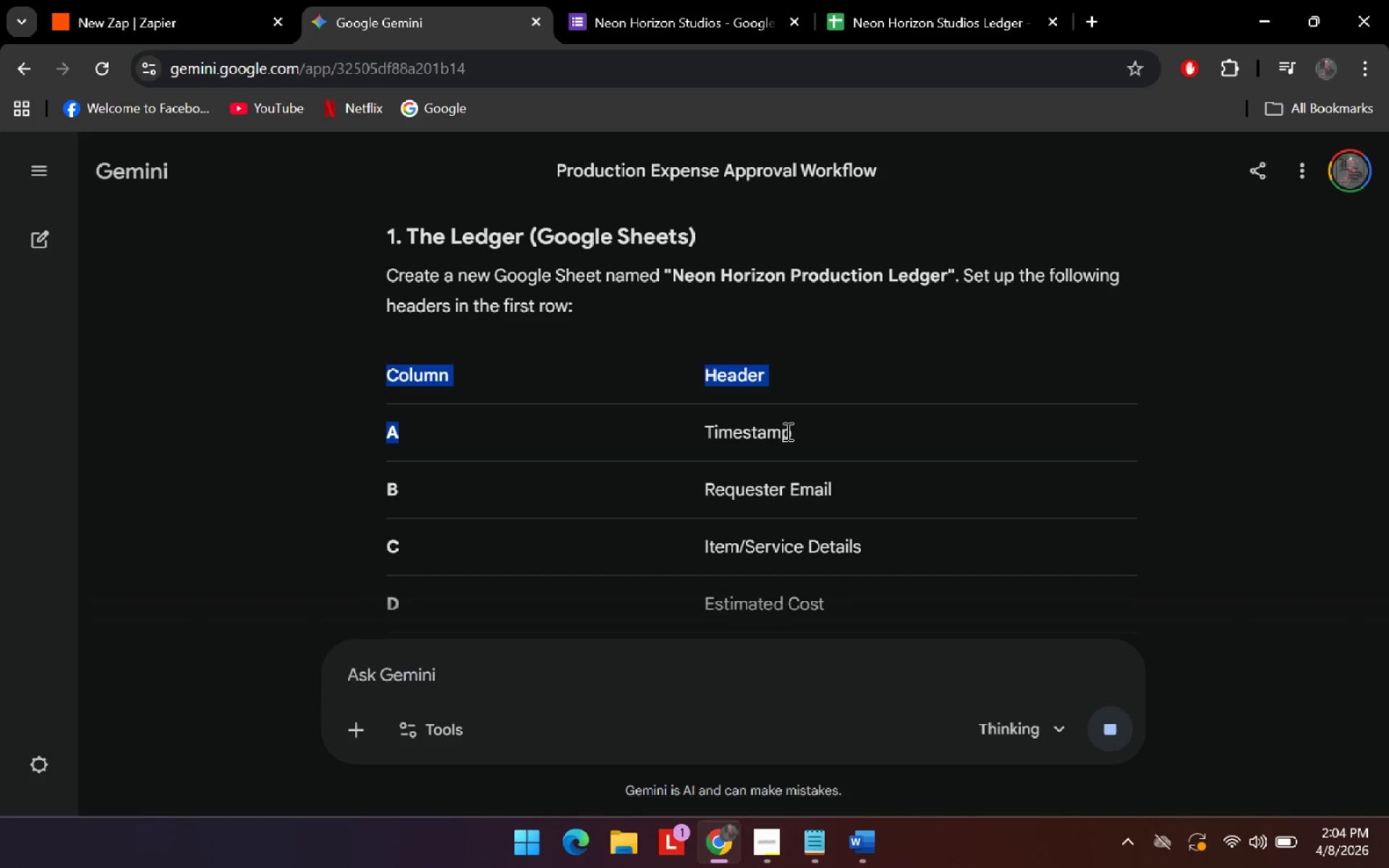 
double_click([786, 431])
 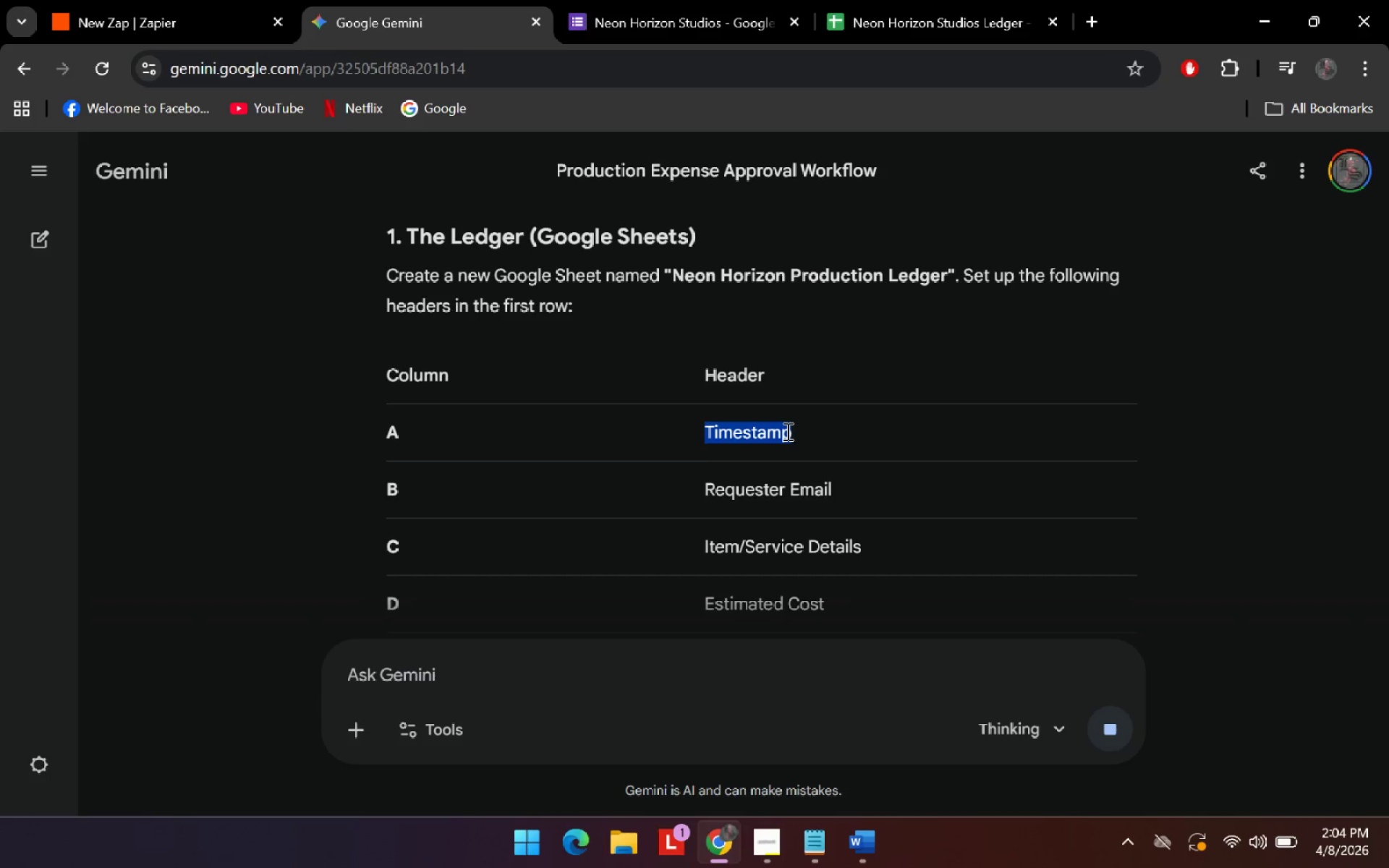 
triple_click([786, 431])
 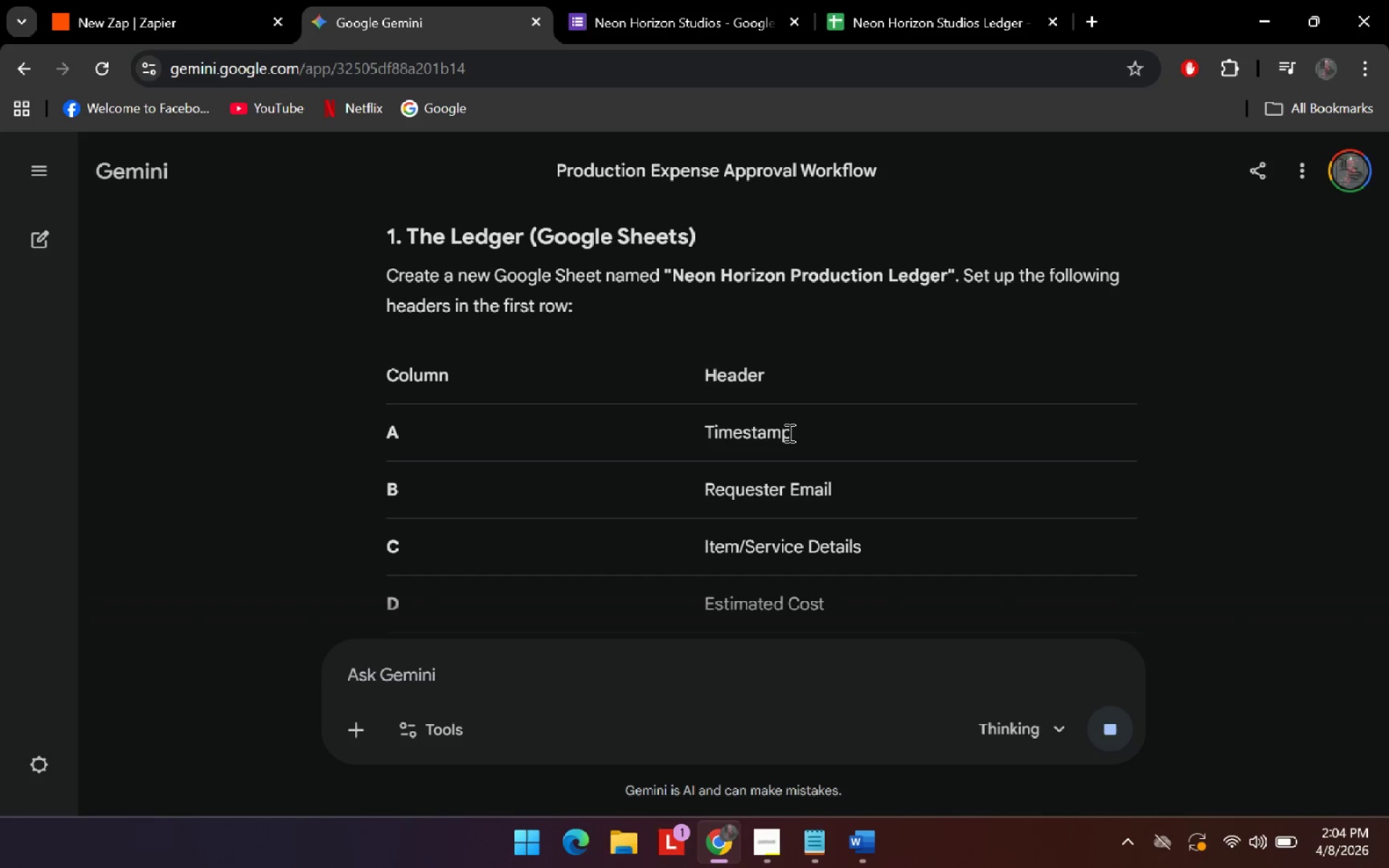 
double_click([788, 433])
 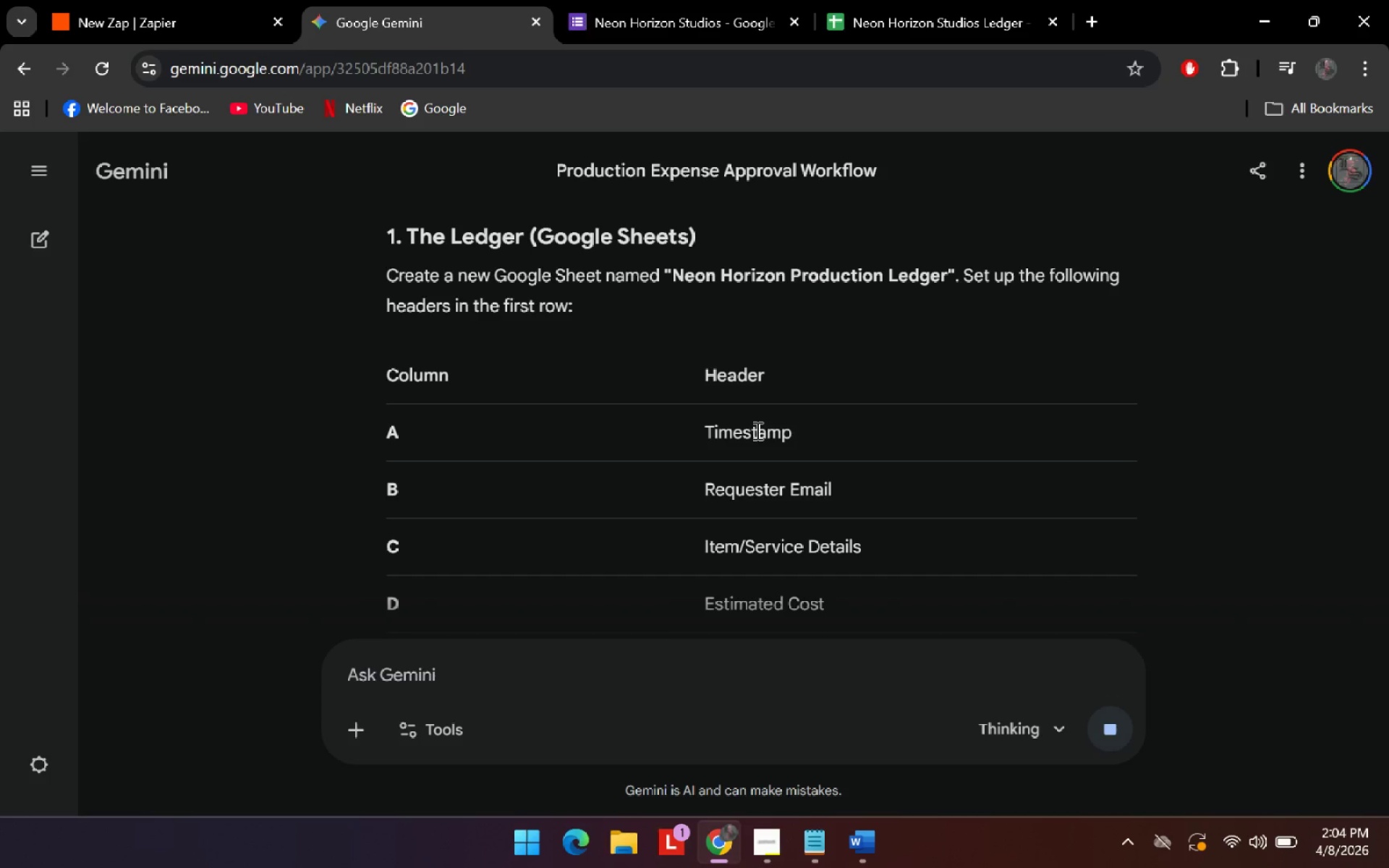 
double_click([752, 431])
 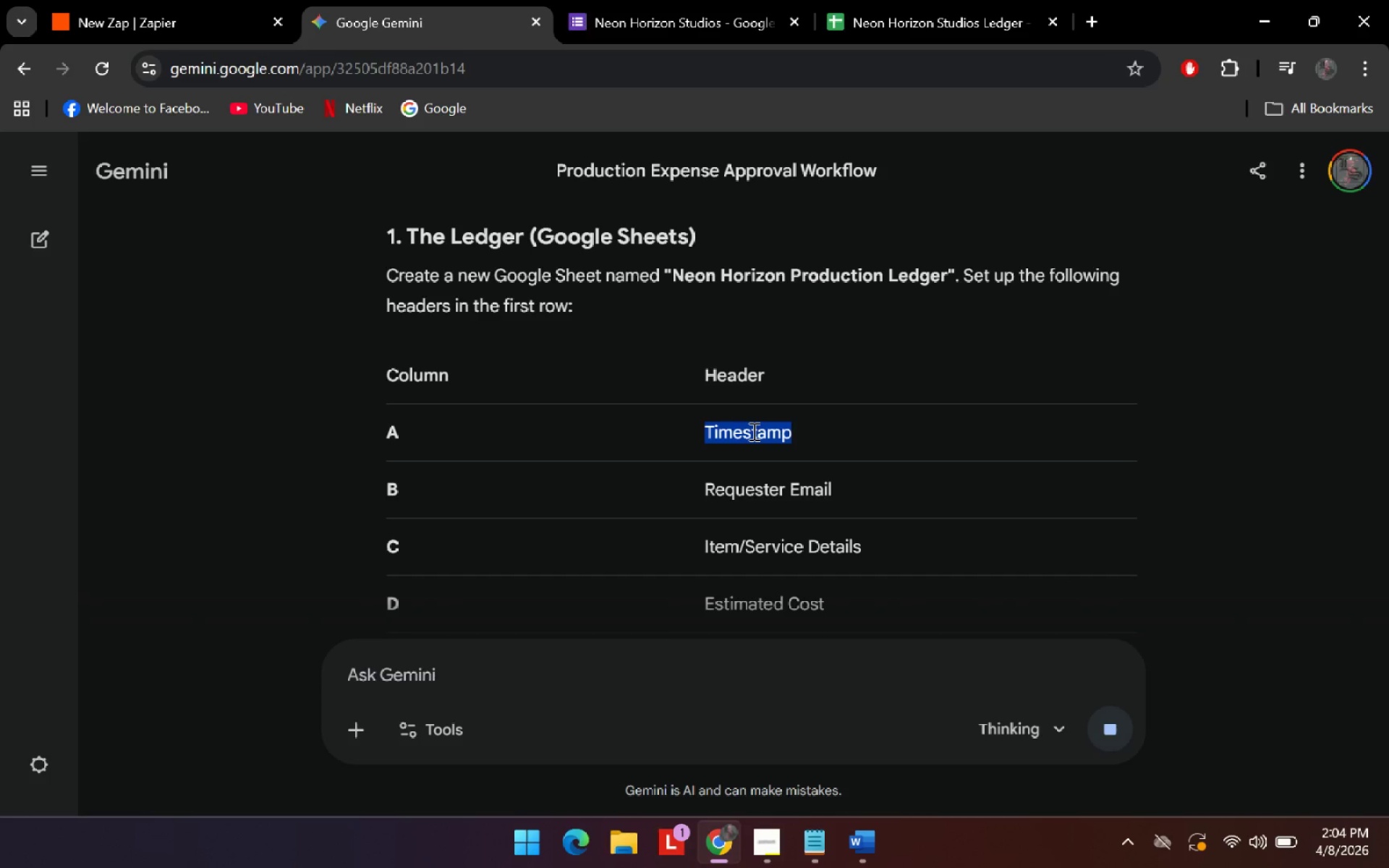 
key(Control+V)
 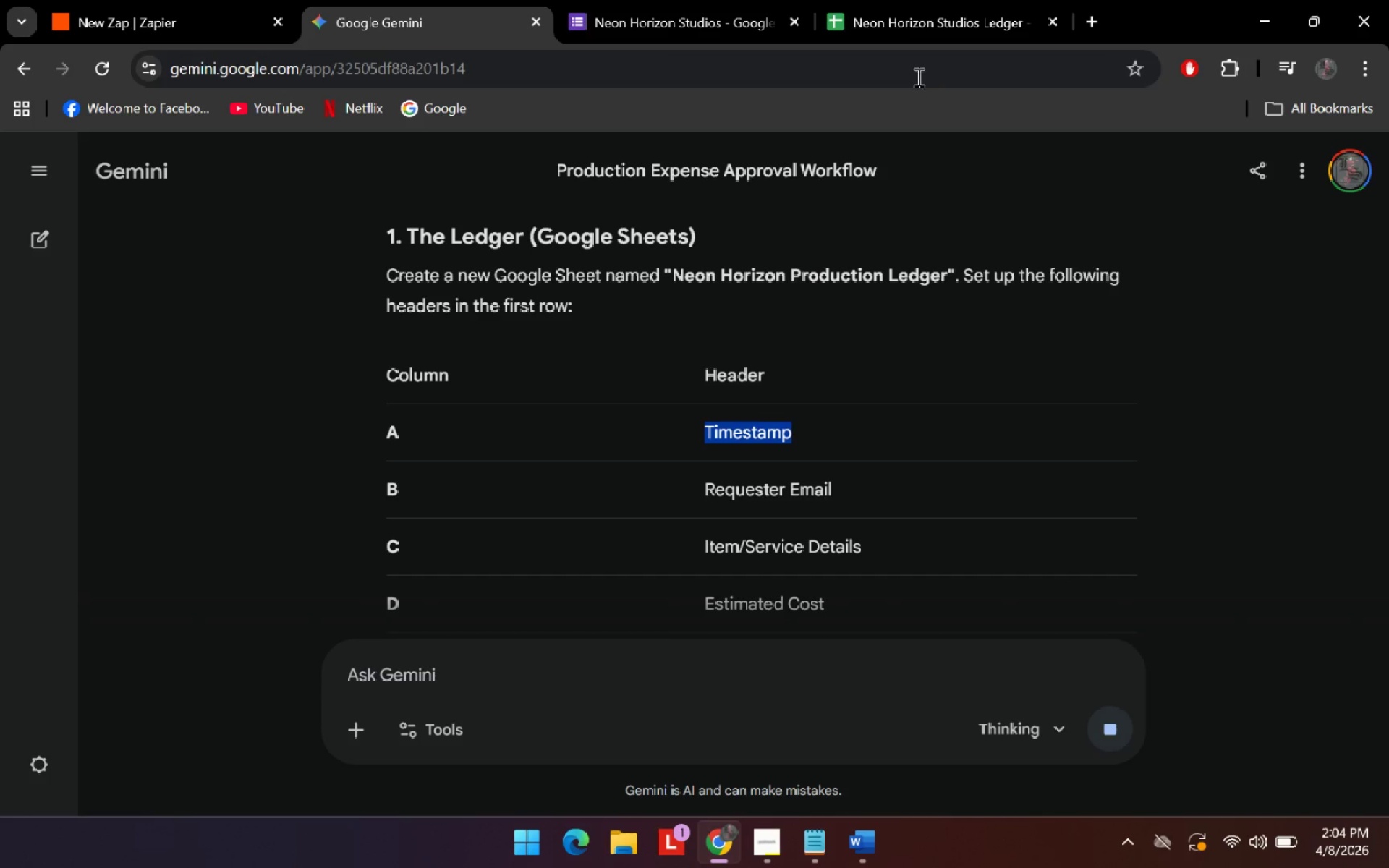 
key(Control+C)
 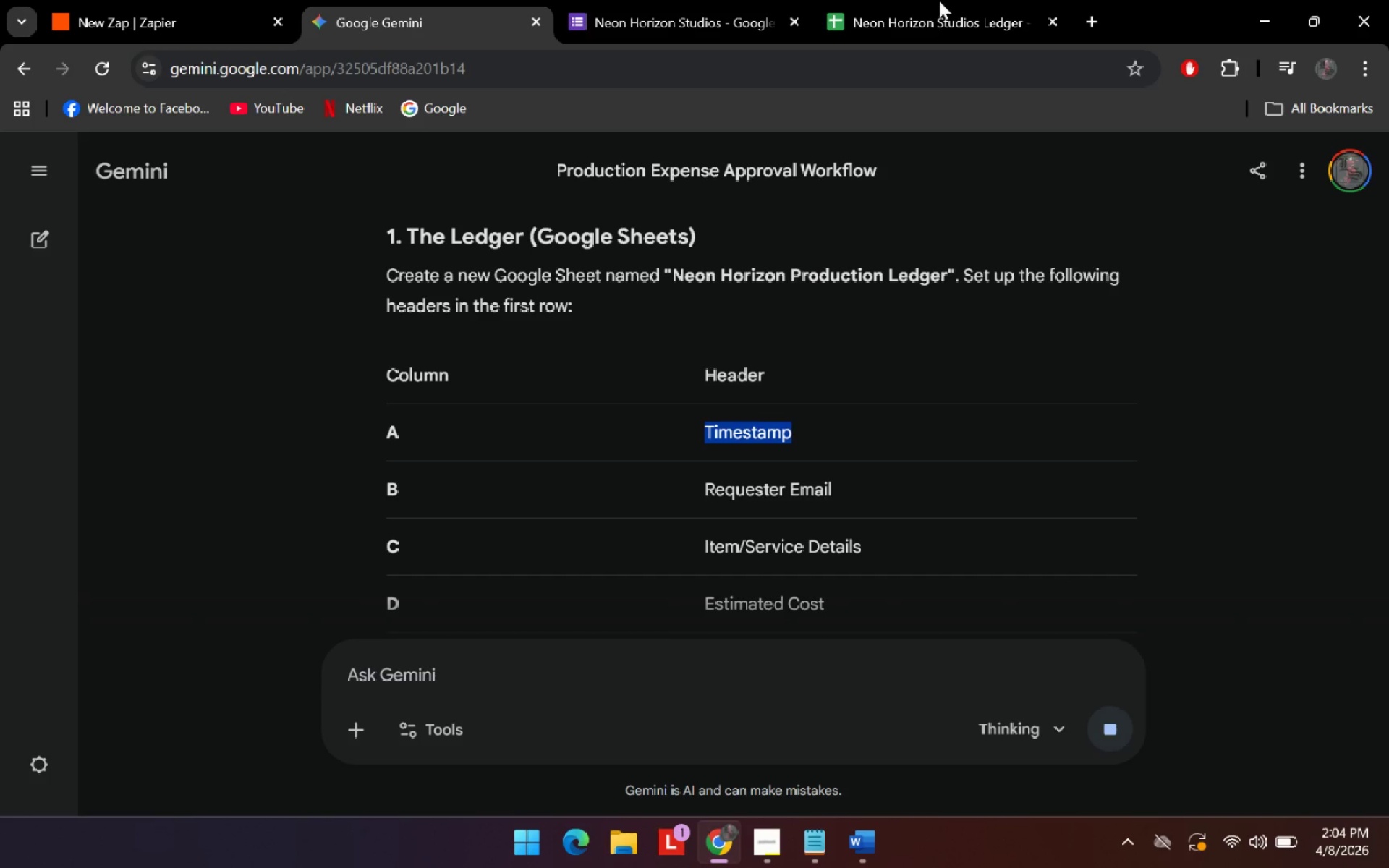 
key(Control+C)
 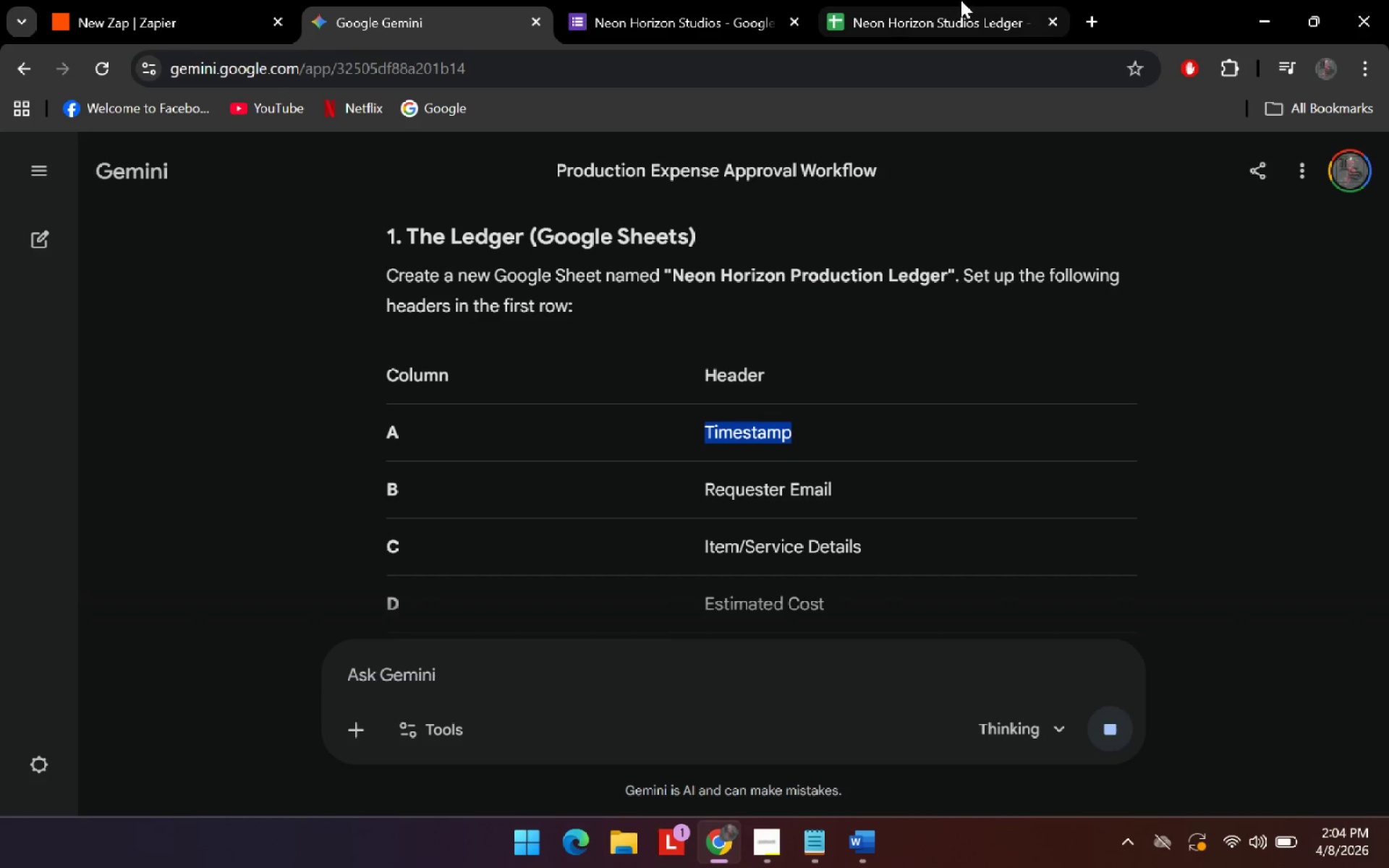 
left_click_drag(start_coordinate=[961, 0], to_coordinate=[955, 8])
 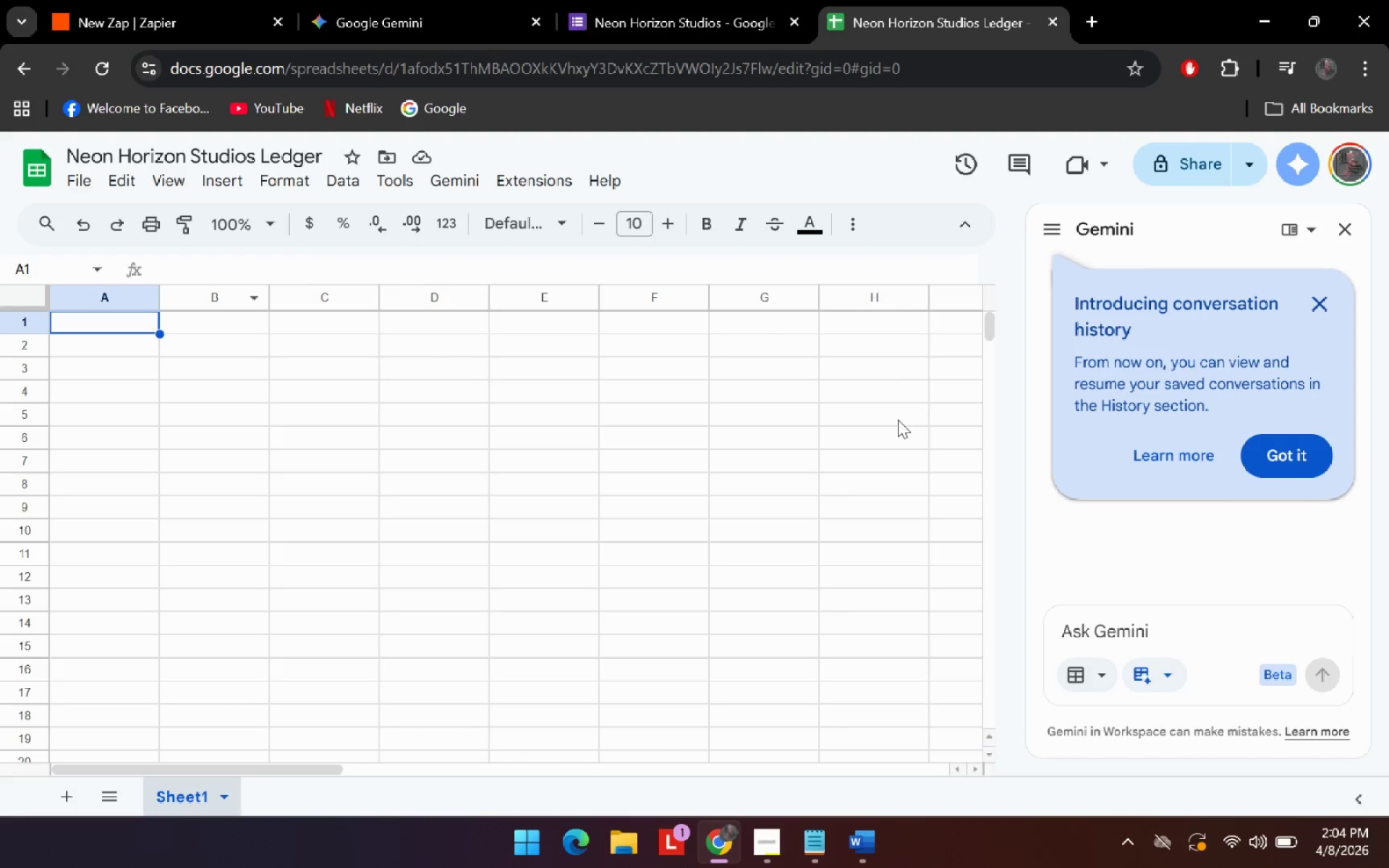 
left_click_drag(start_coordinate=[1087, 483], to_coordinate=[1319, 456])
 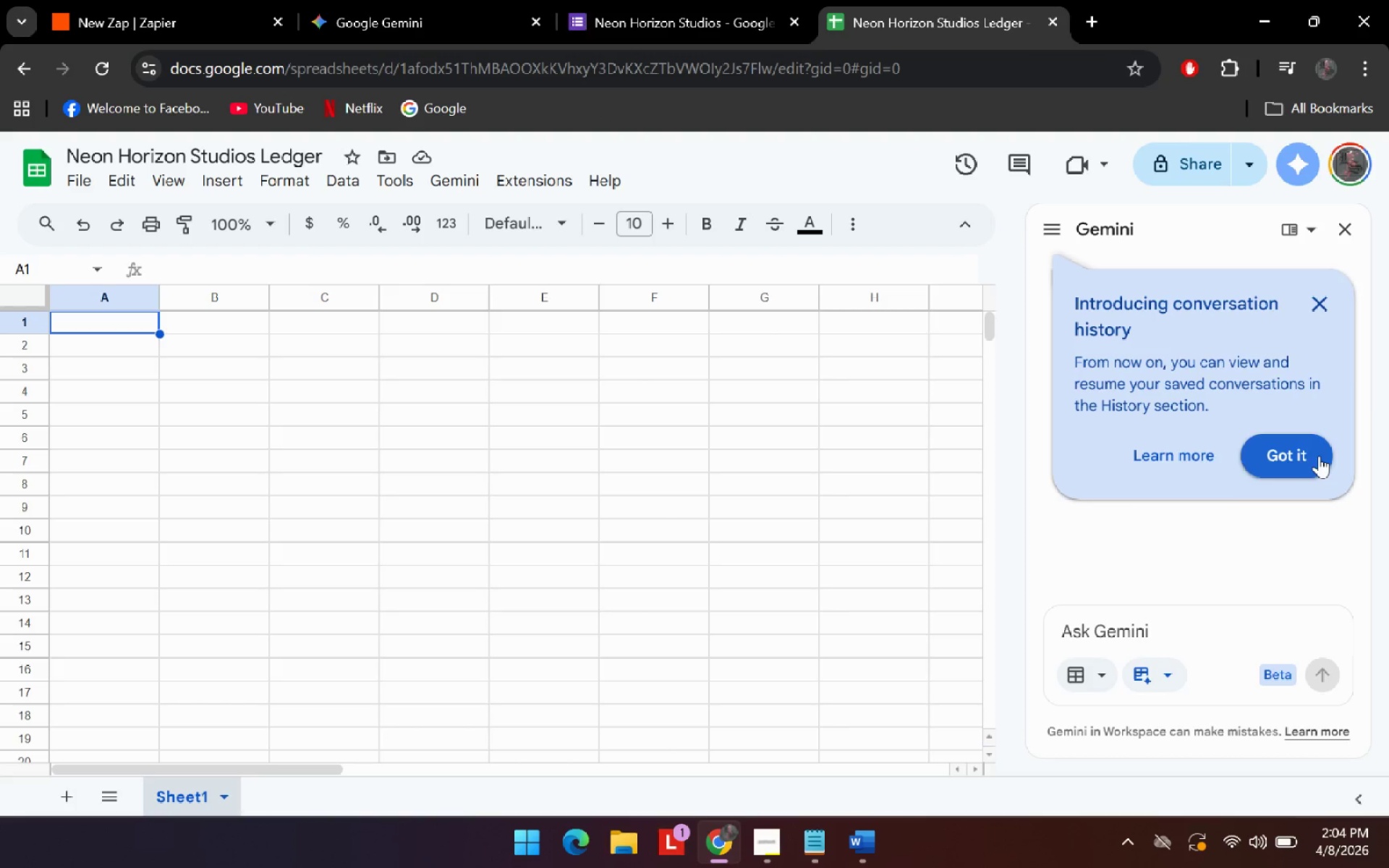 
double_click([1319, 456])
 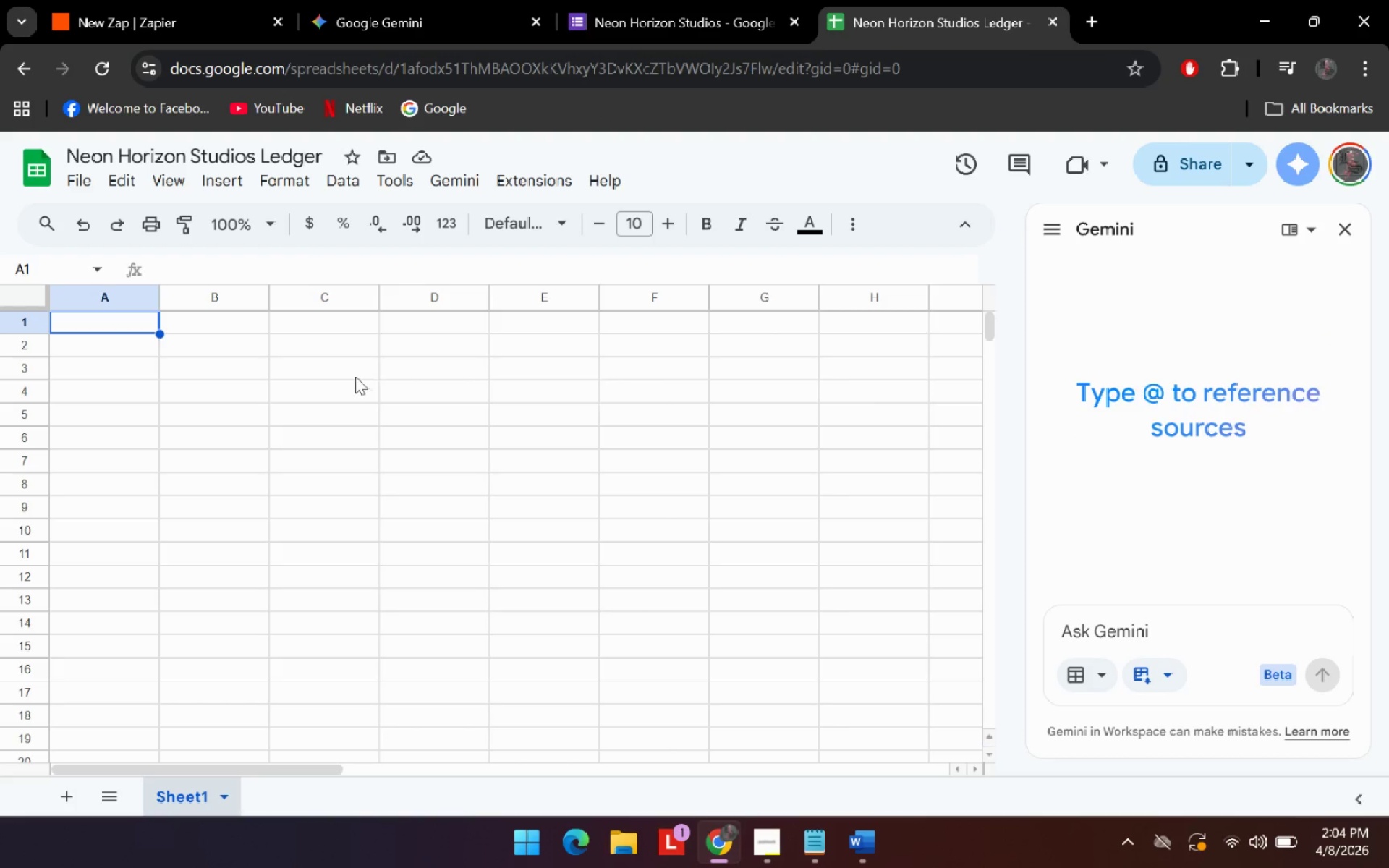 
left_click_drag(start_coordinate=[413, 378], to_coordinate=[442, 378])
 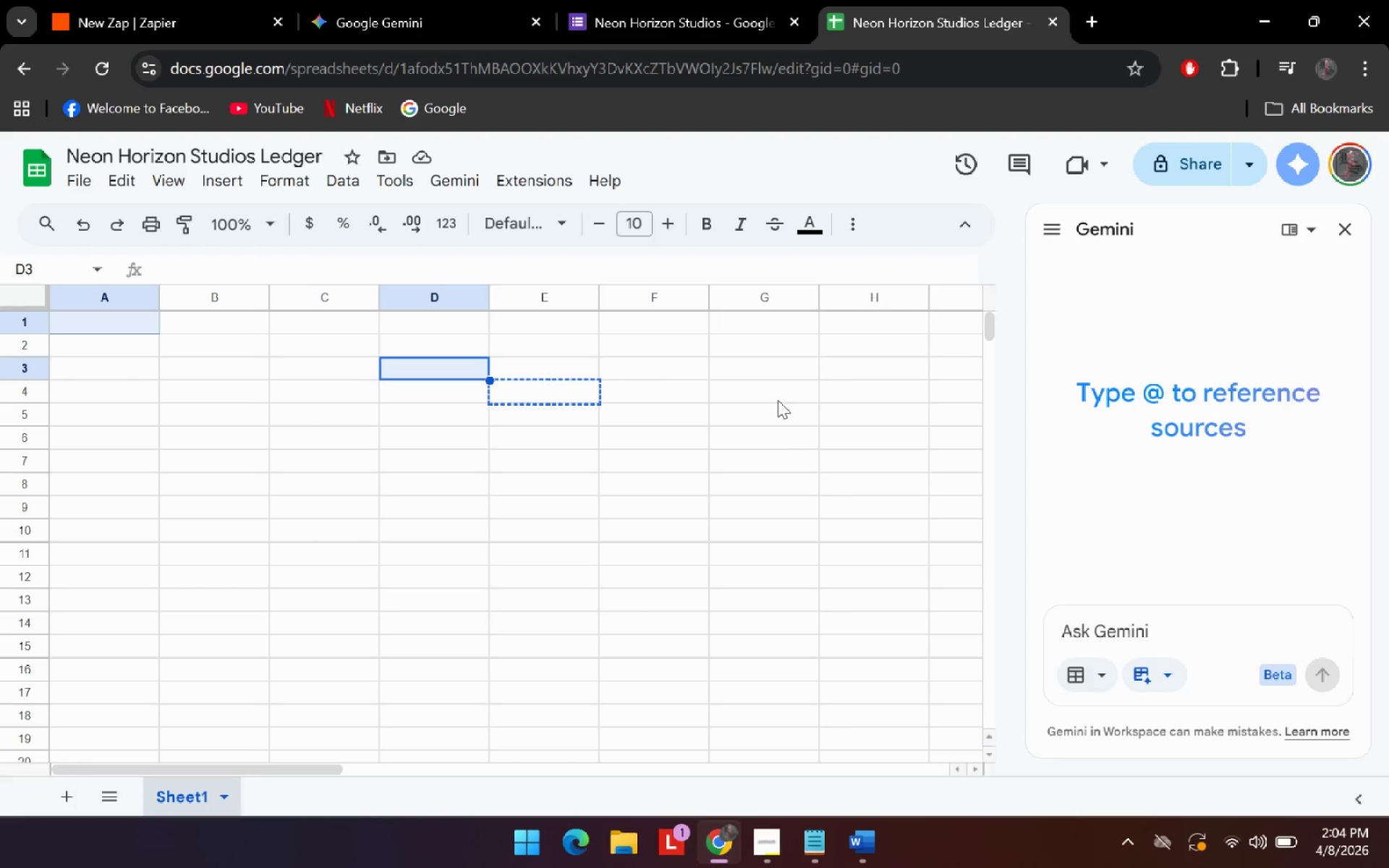 
left_click_drag(start_coordinate=[454, 379], to_coordinate=[928, 393])
 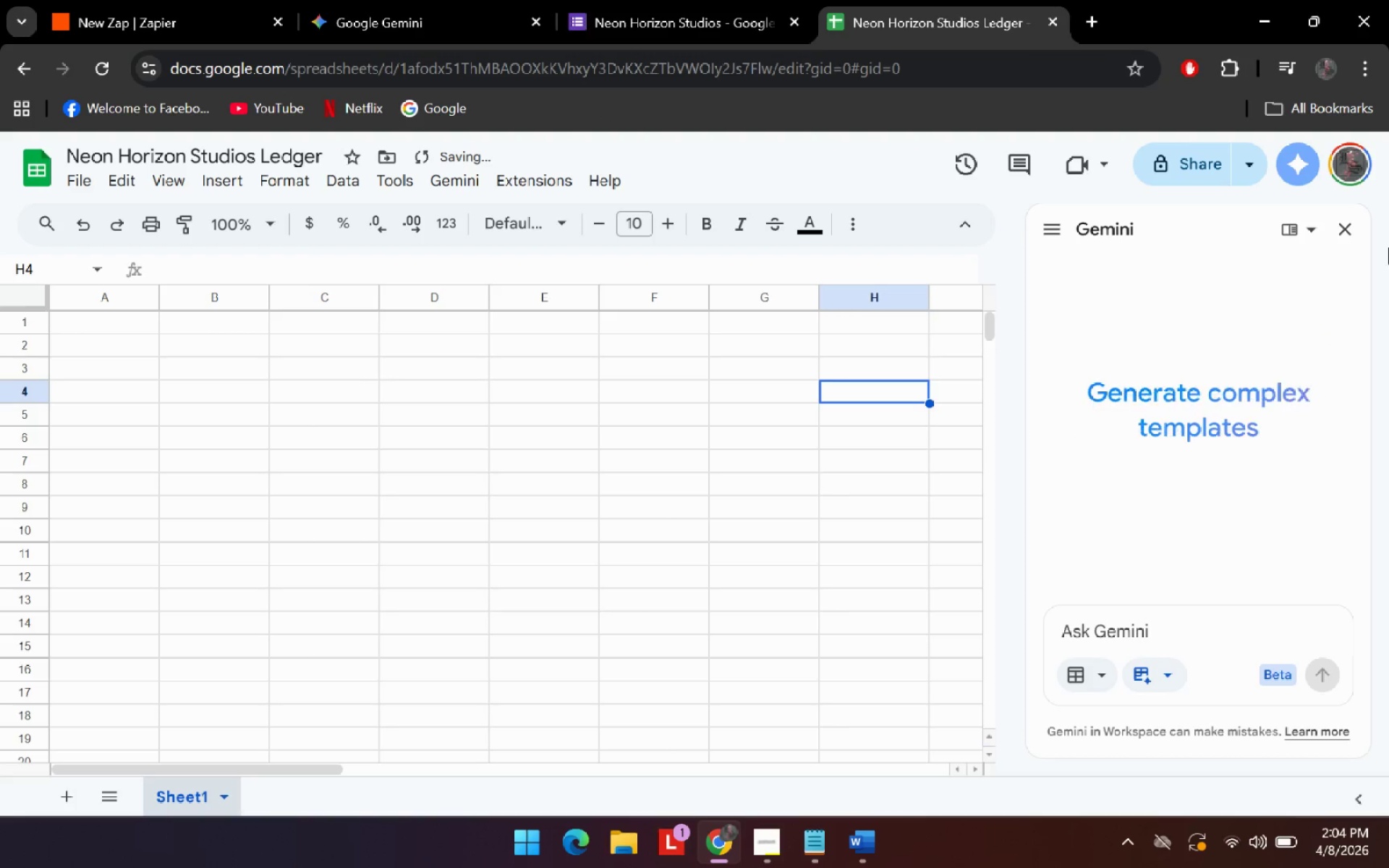 
key(Control+V)
 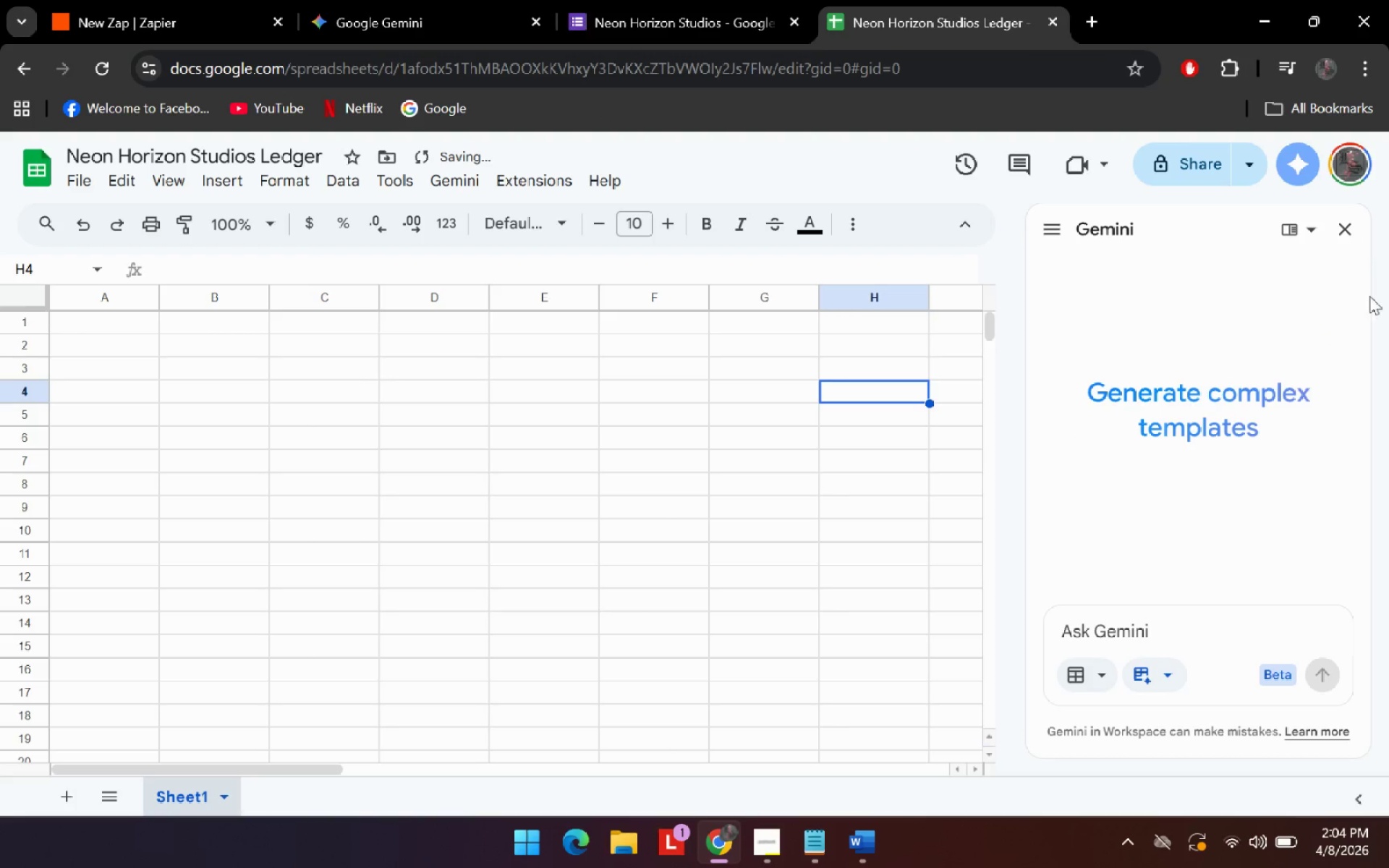 
left_click([1347, 237])
 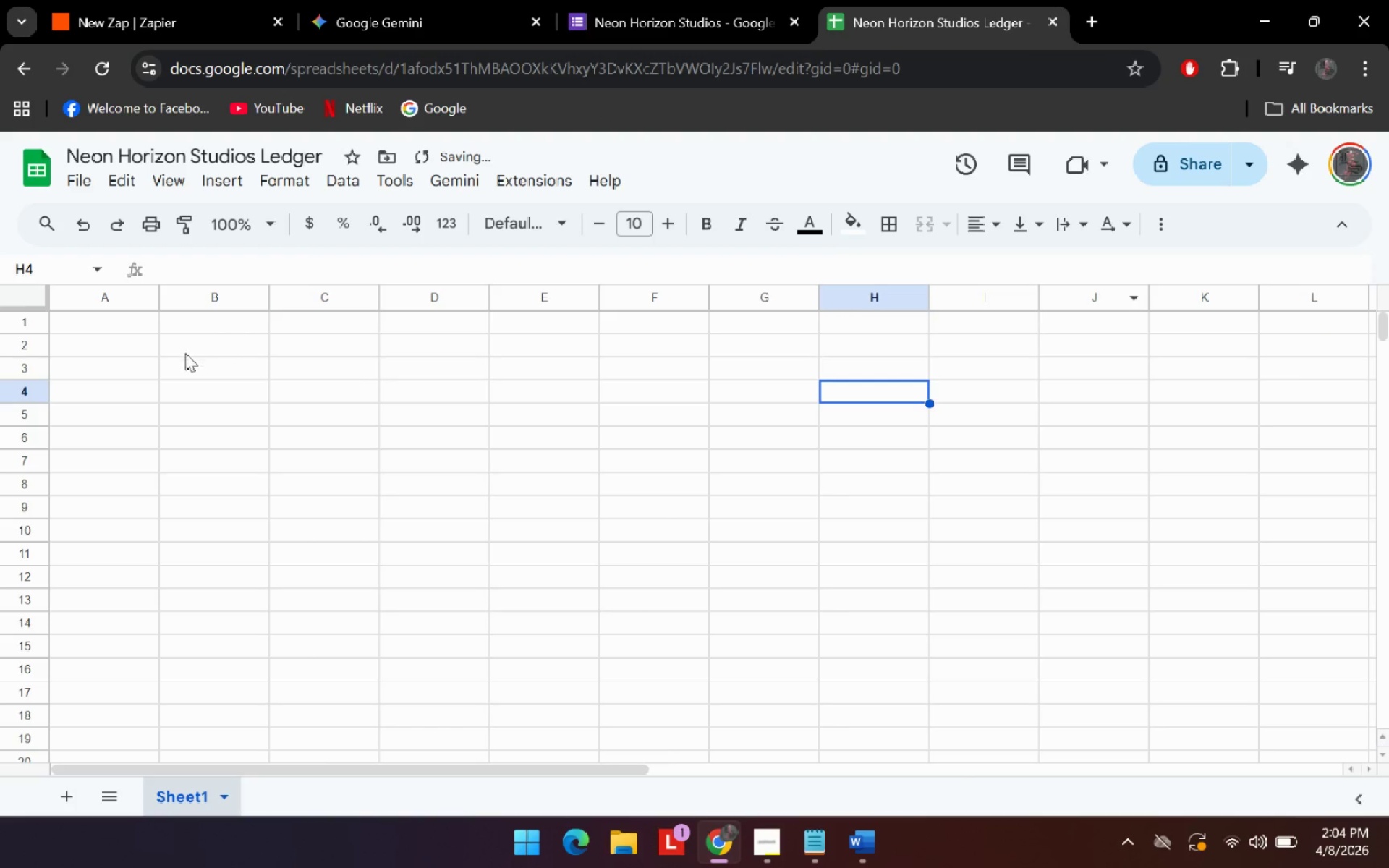 
left_click([138, 323])
 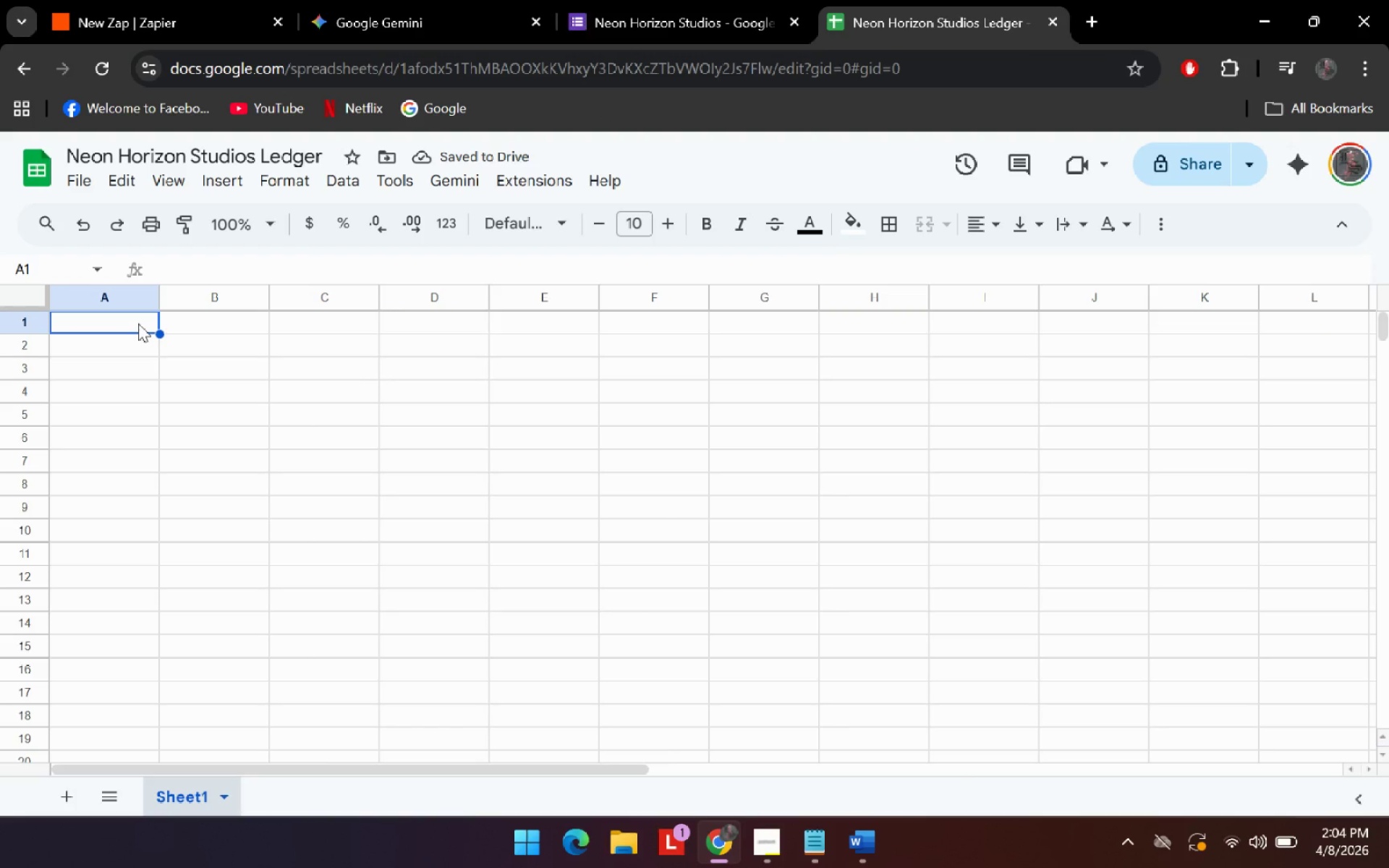 
key(Control+V)
 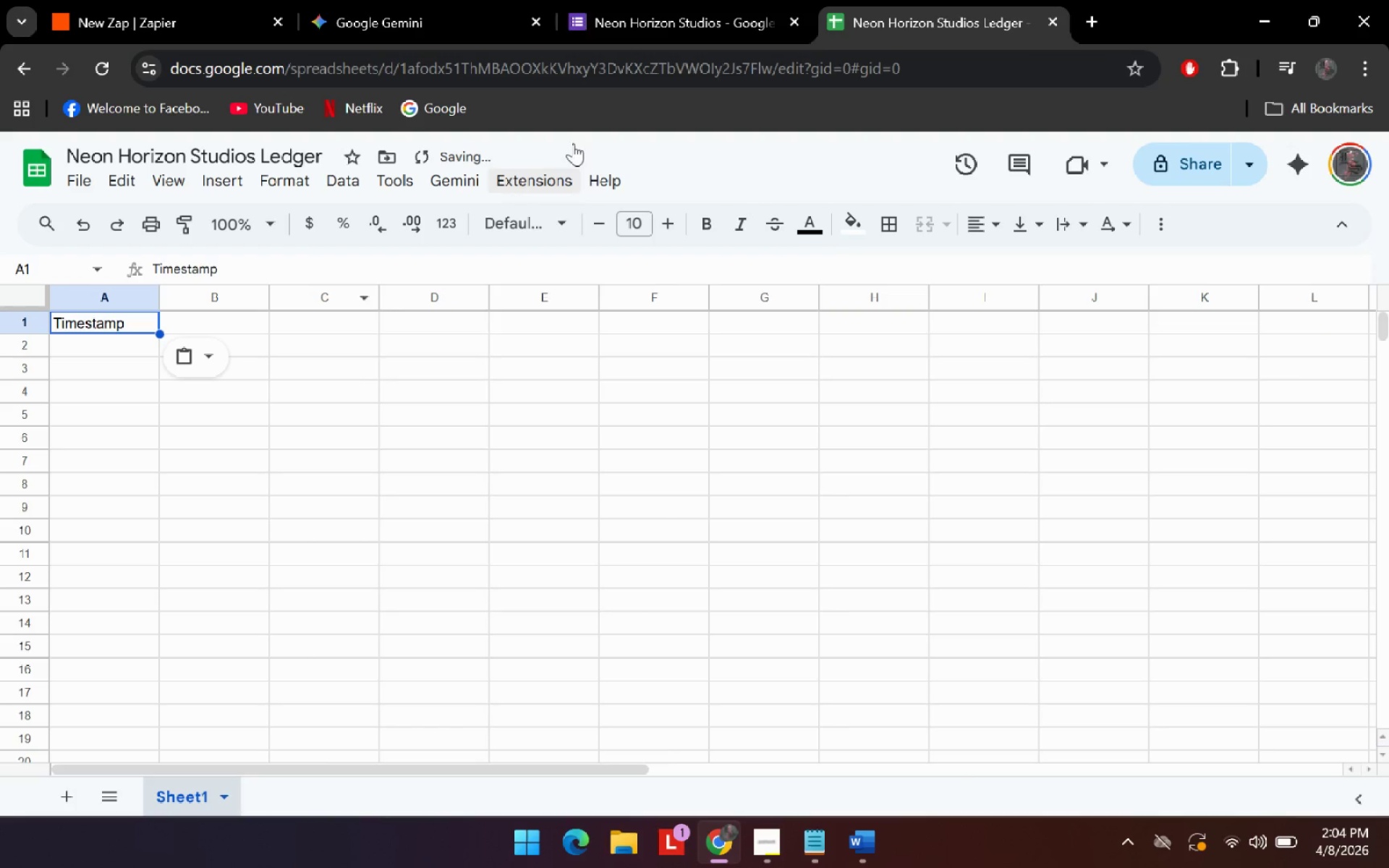 
left_click([654, 0])
 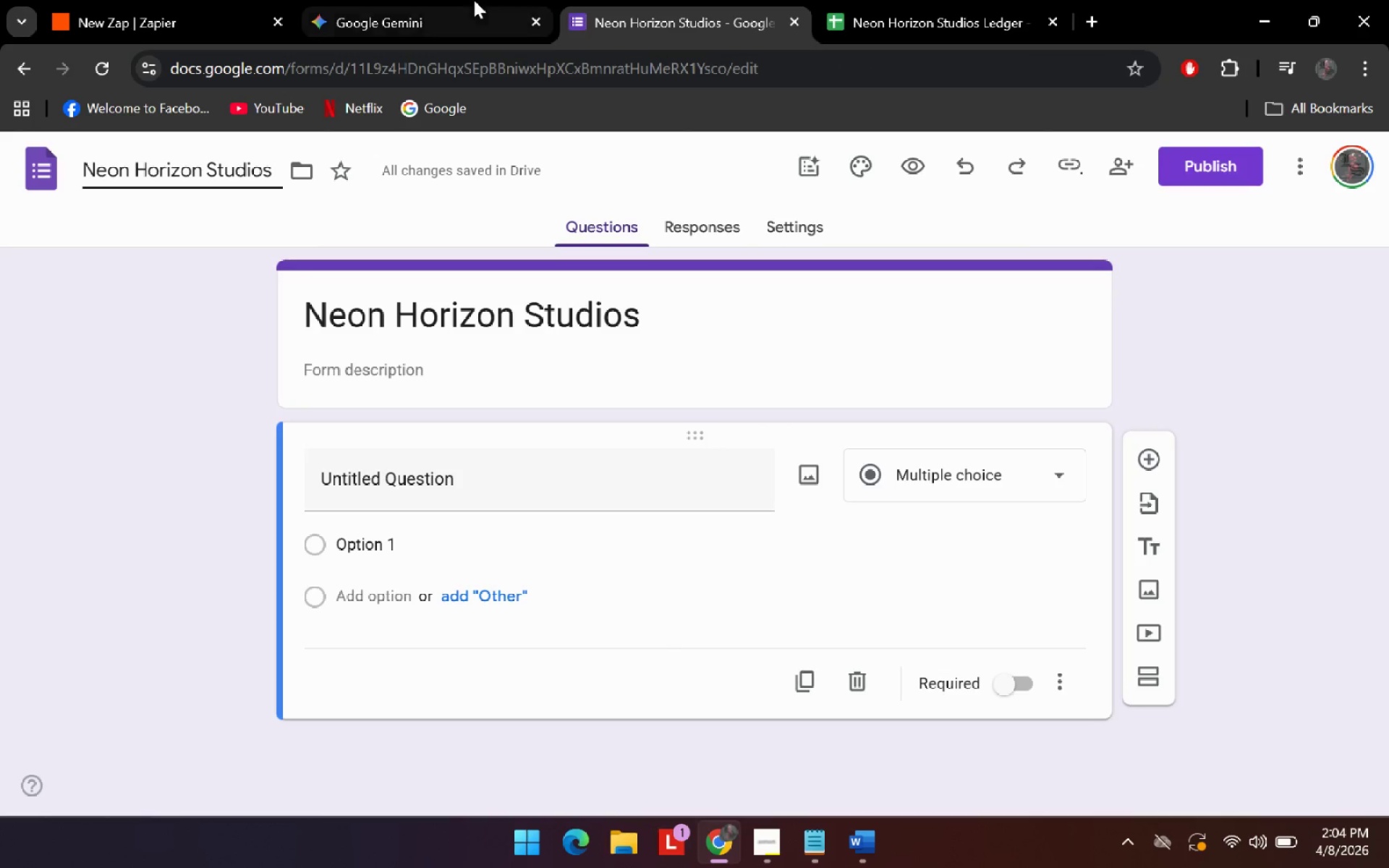 
left_click_drag(start_coordinate=[474, 0], to_coordinate=[712, 0])
 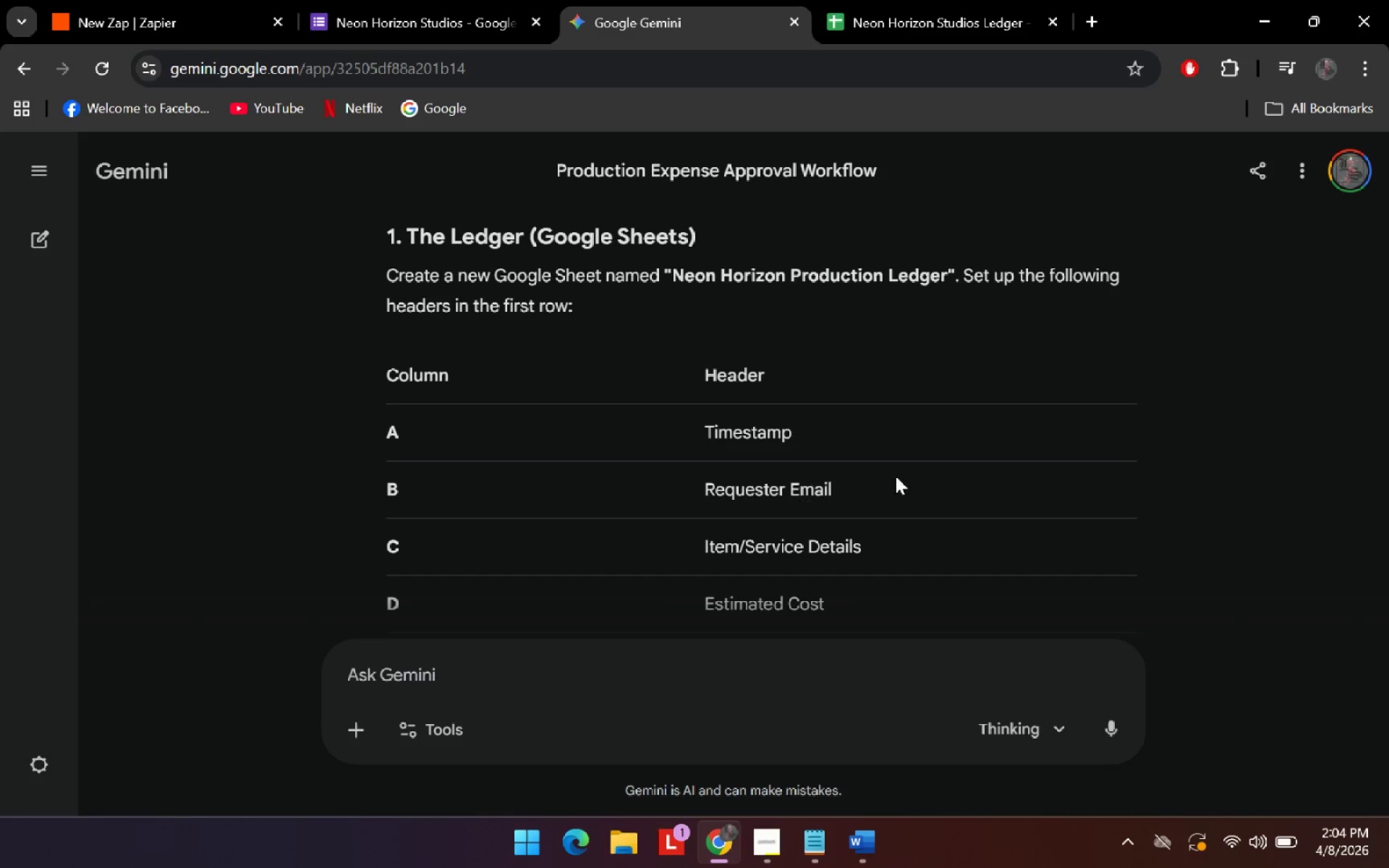 
left_click_drag(start_coordinate=[885, 490], to_coordinate=[650, 488])
 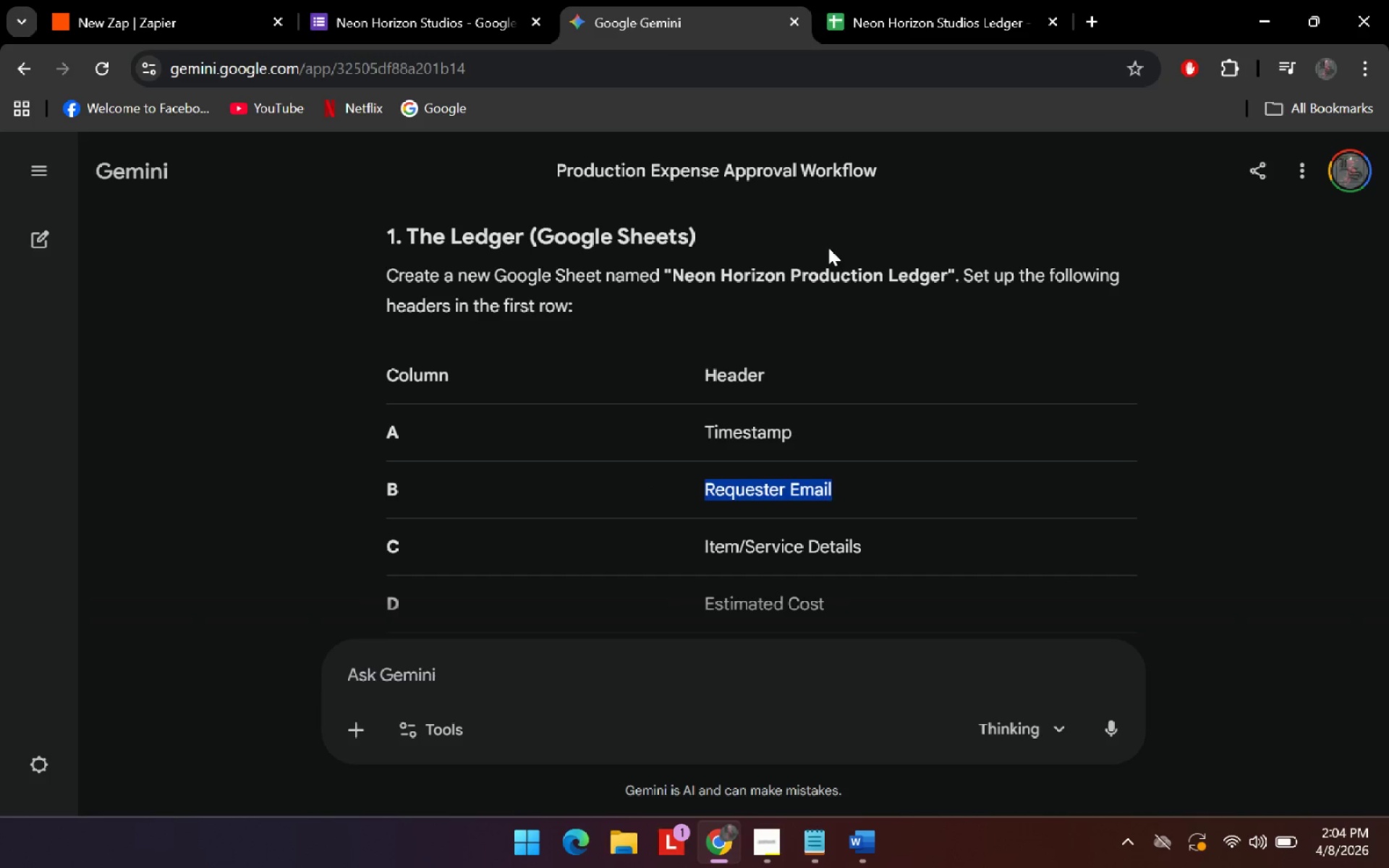 
key(Control+C)
 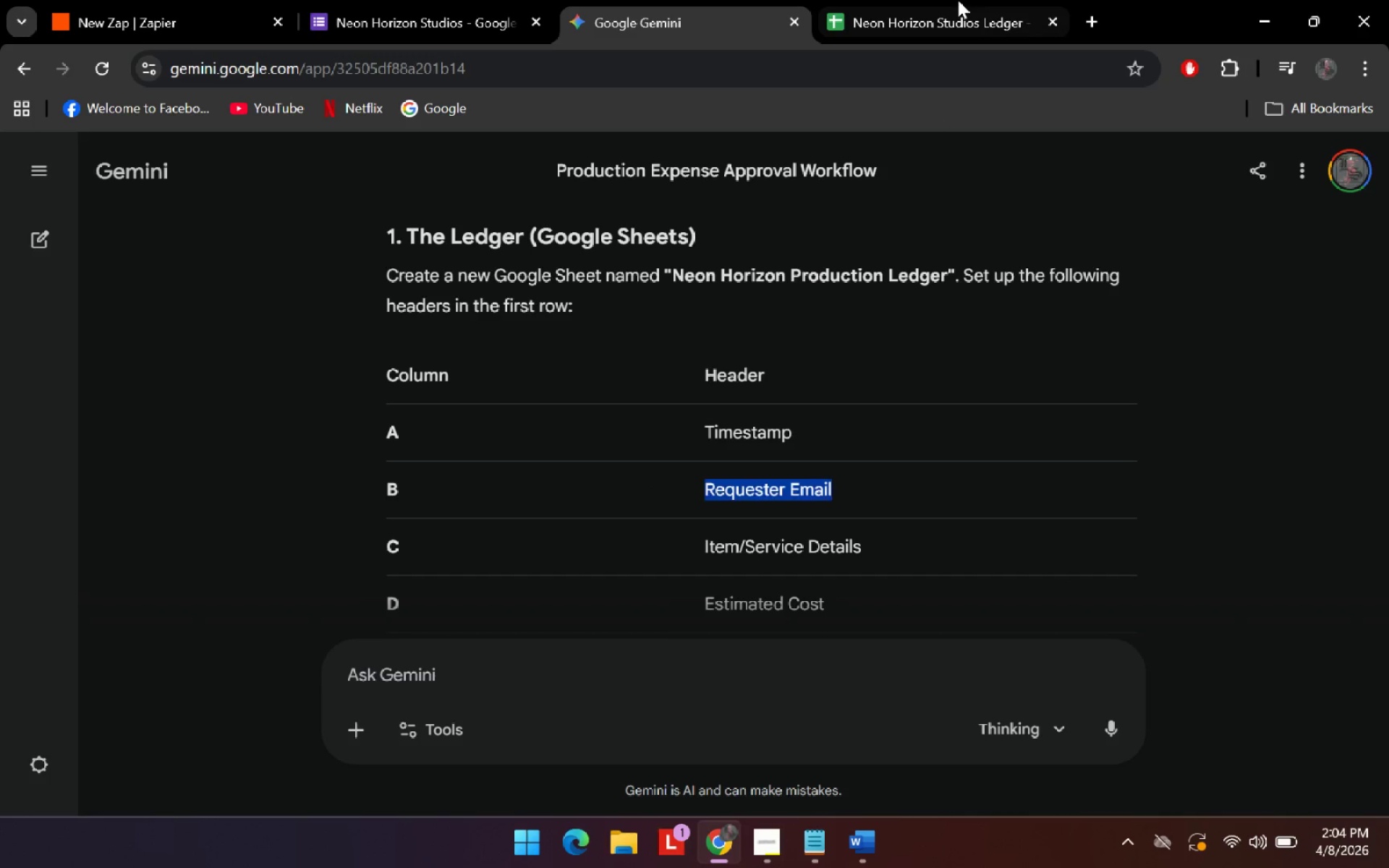 
left_click([958, 0])
 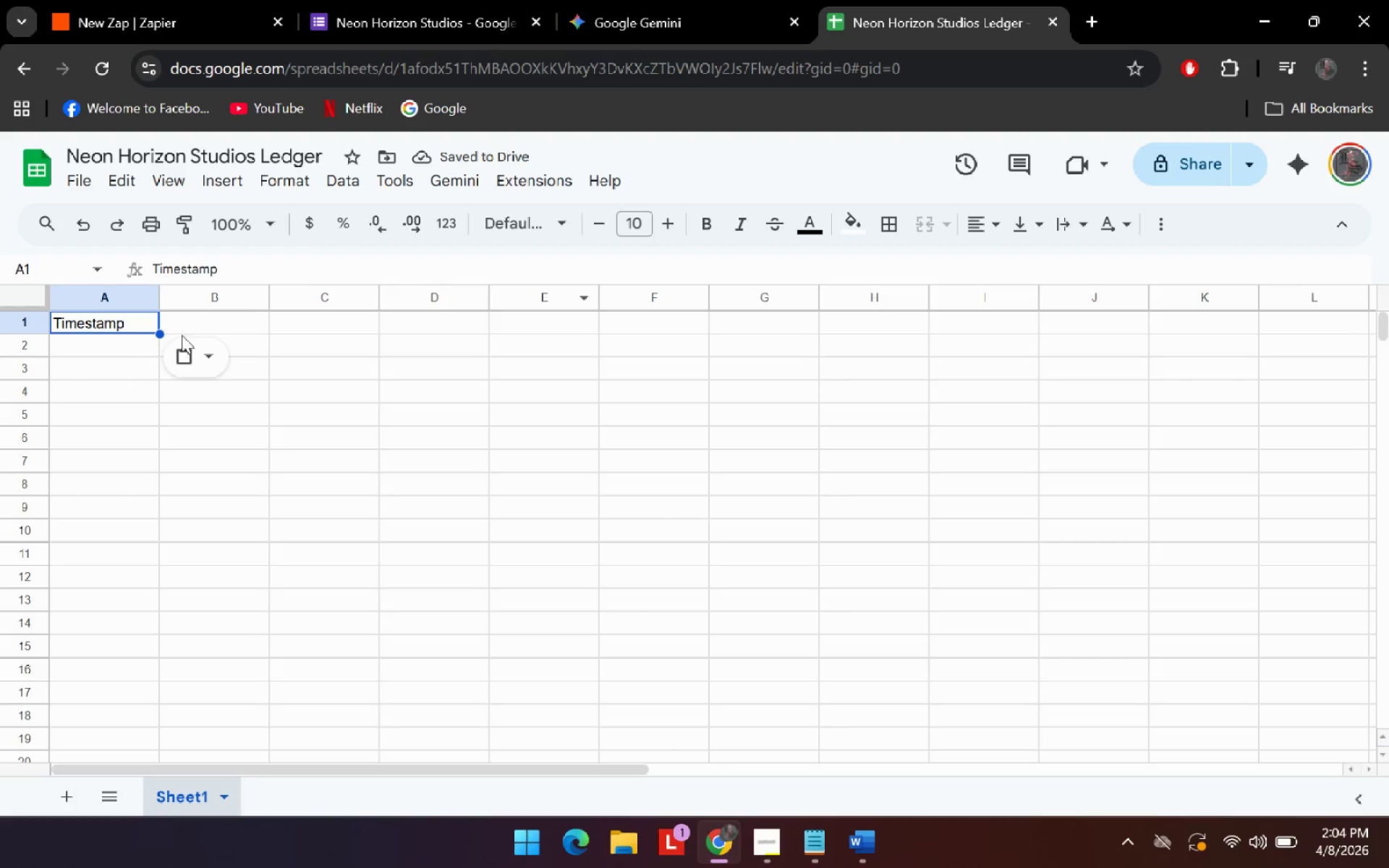 
left_click([249, 326])
 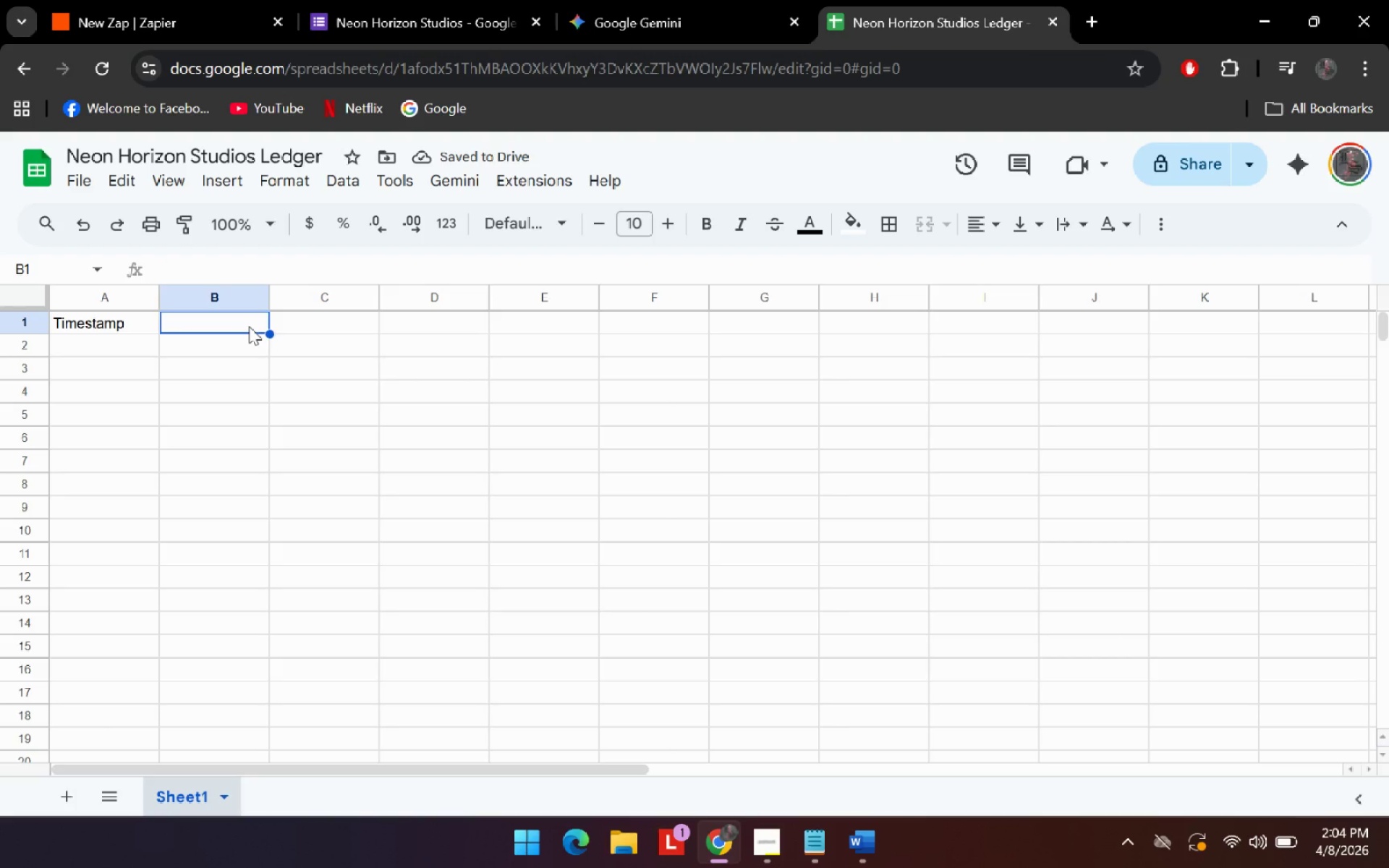 
key(Control+V)
 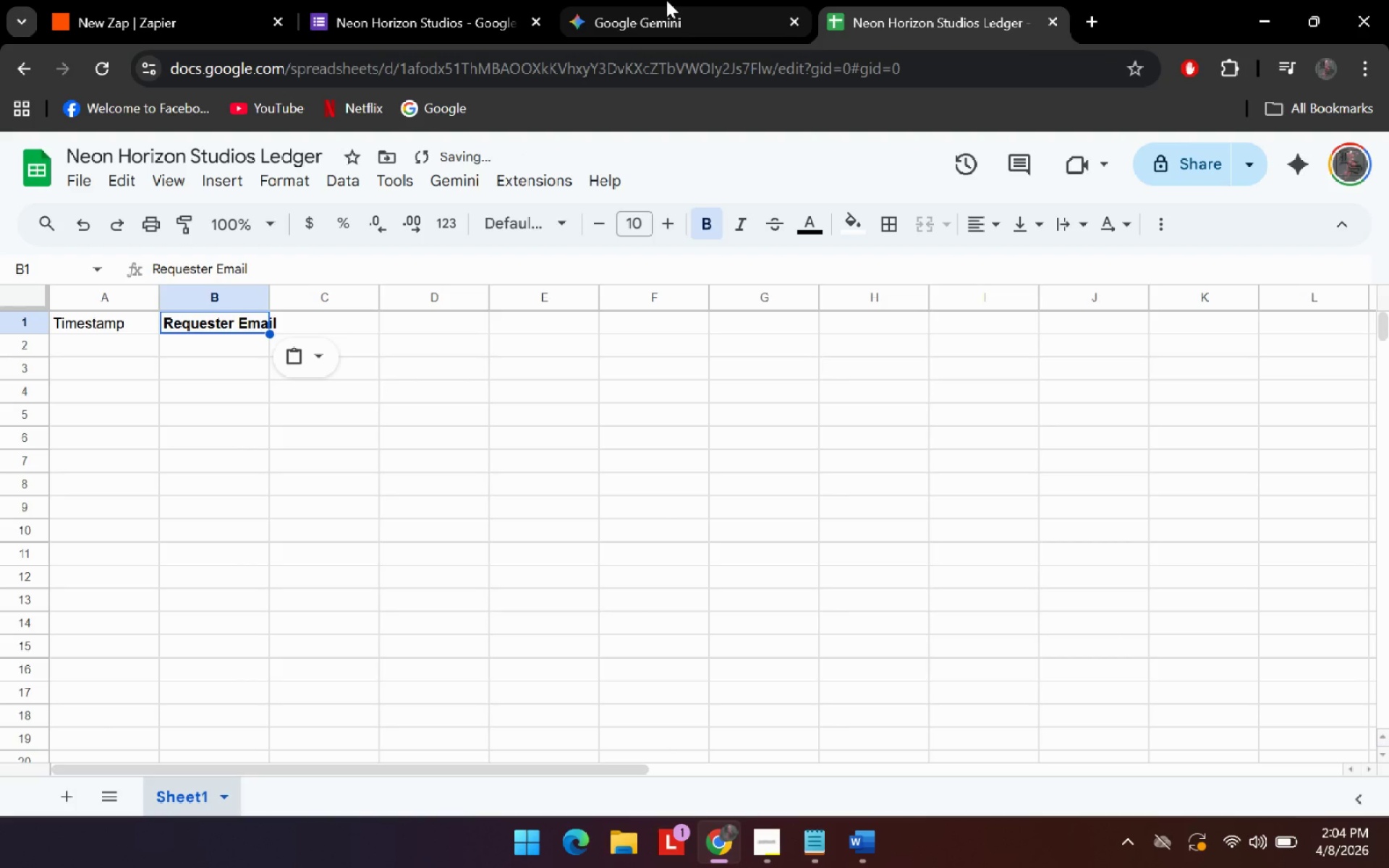 
left_click([694, 4])
 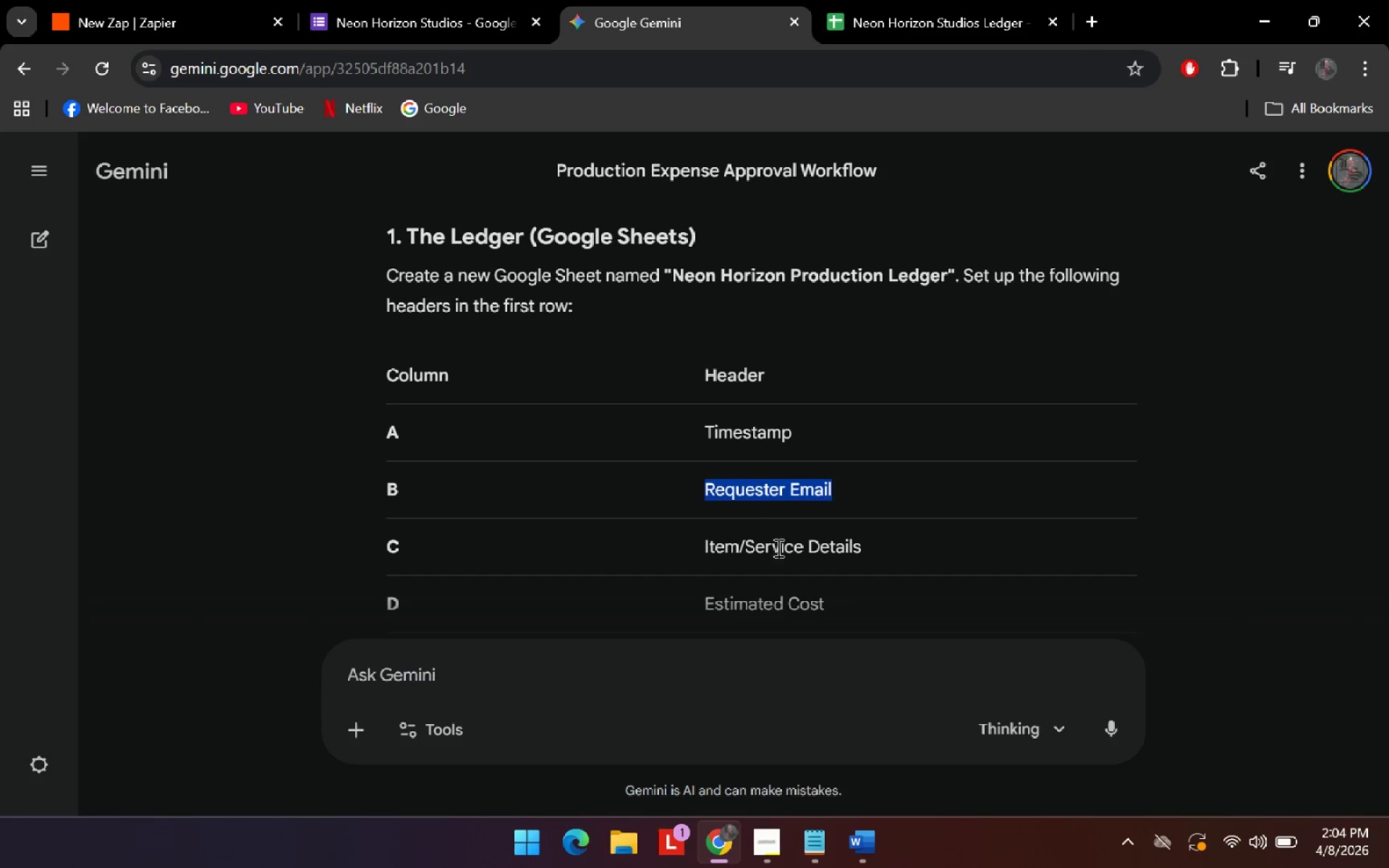 
double_click([781, 550])
 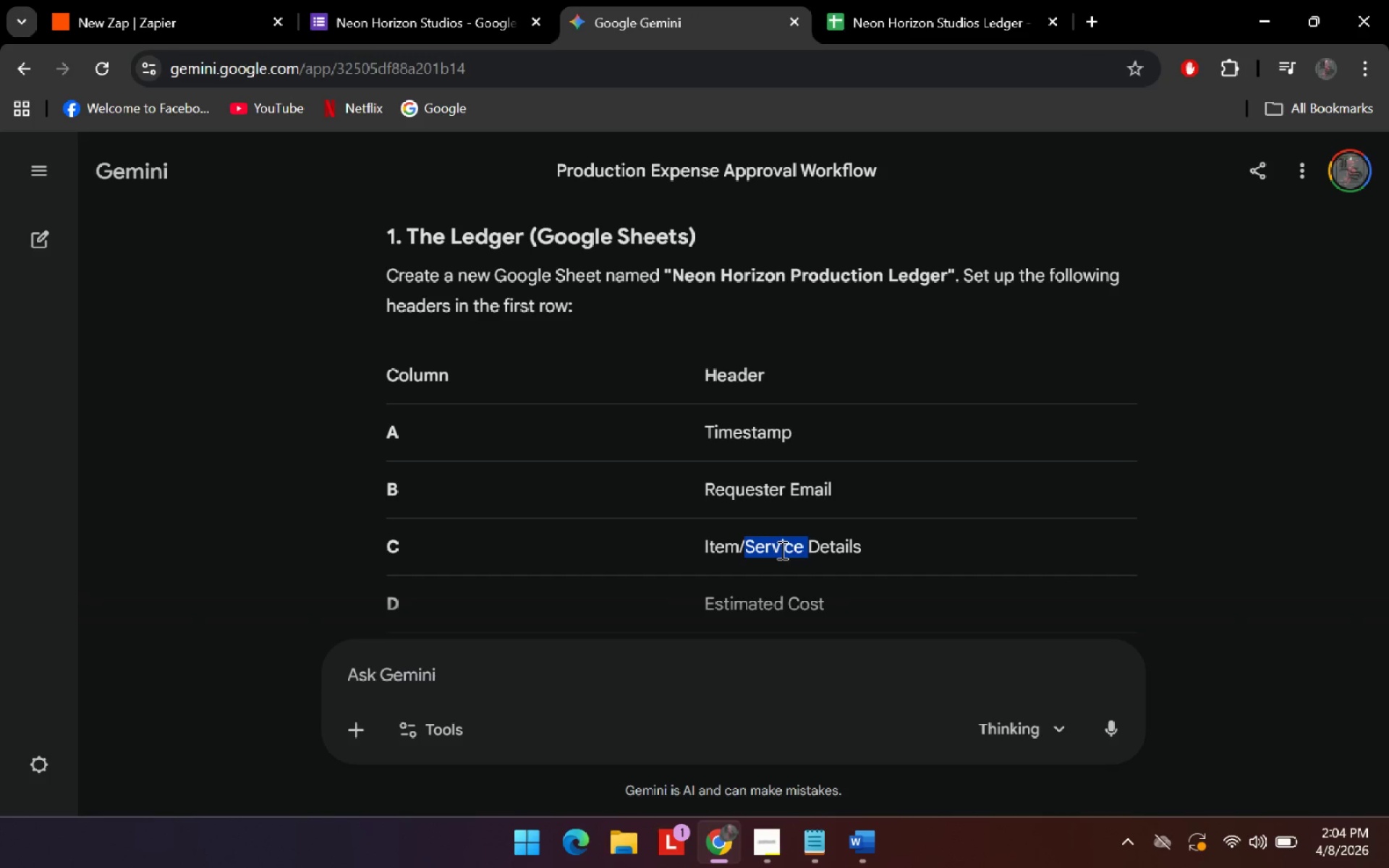 
triple_click([781, 550])
 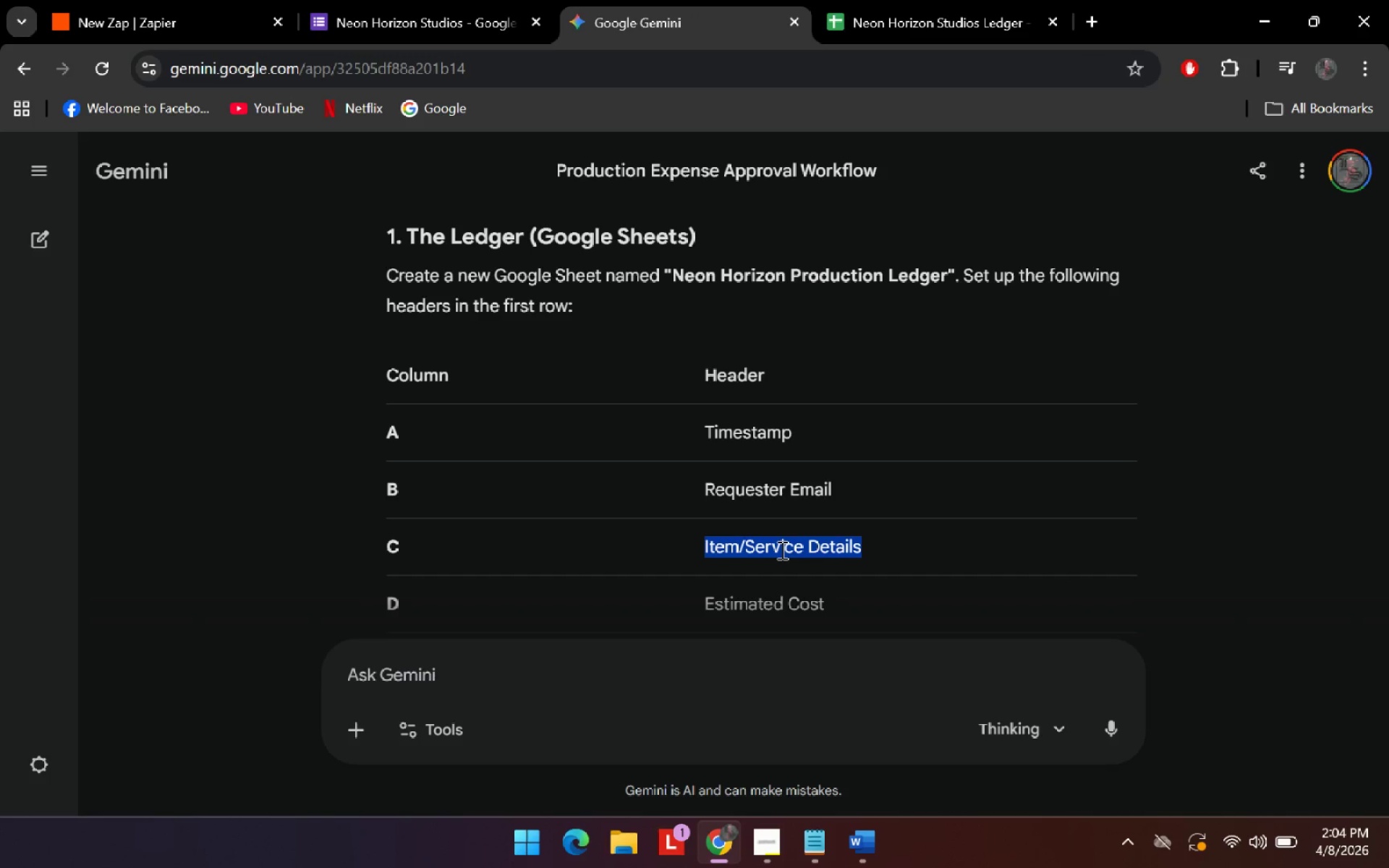 
key(Control+C)
 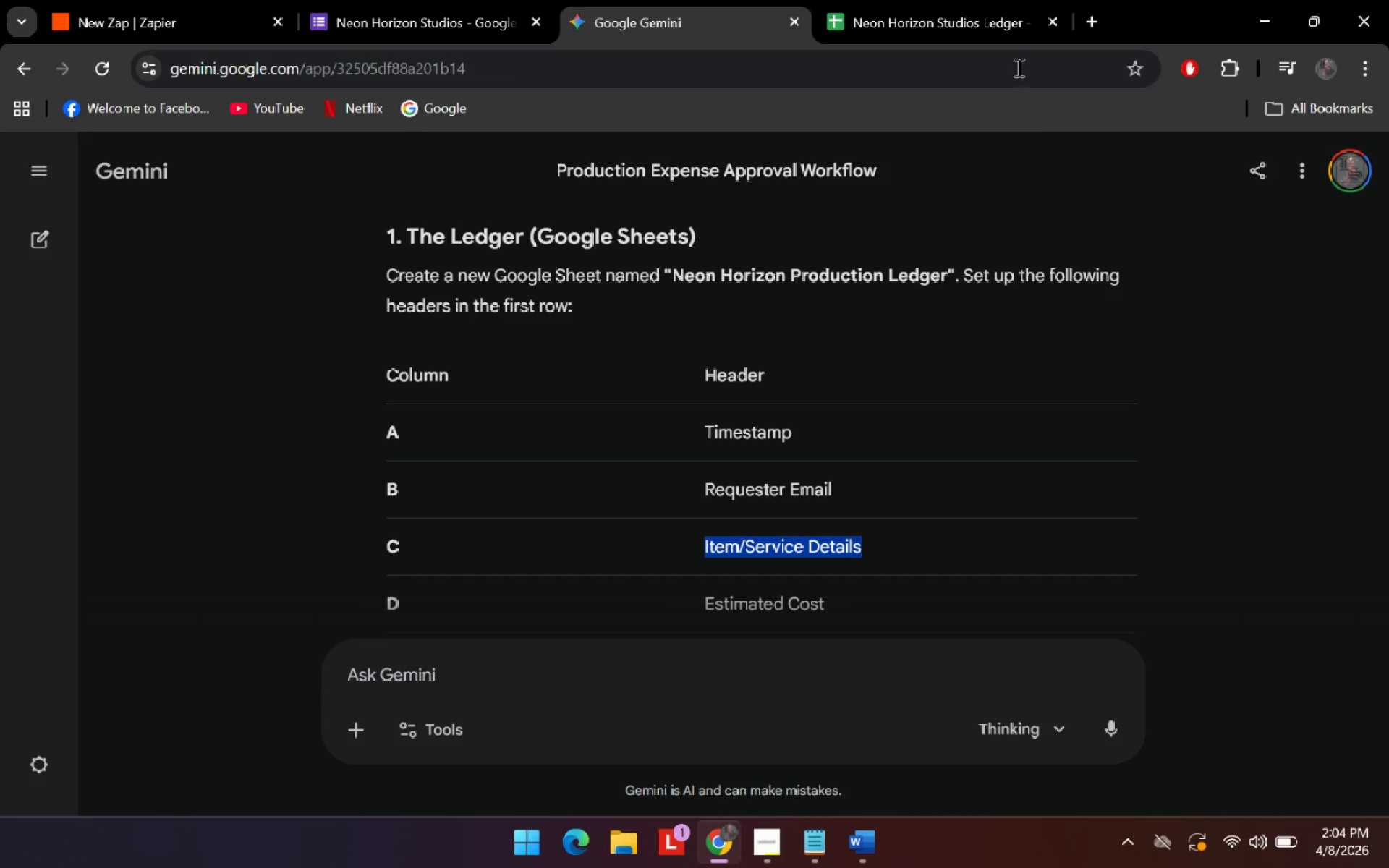 
key(Control+C)
 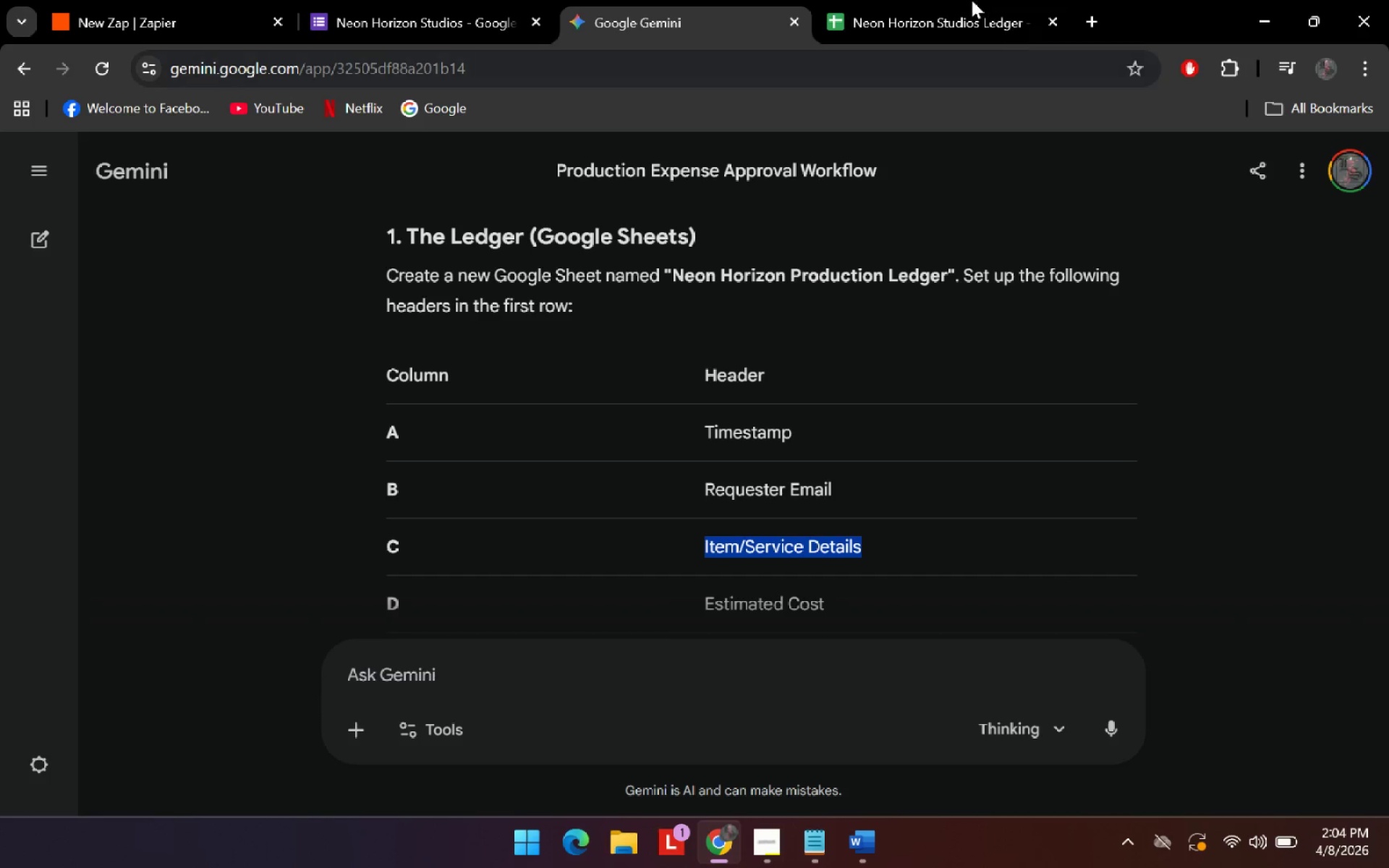 
left_click([972, 0])
 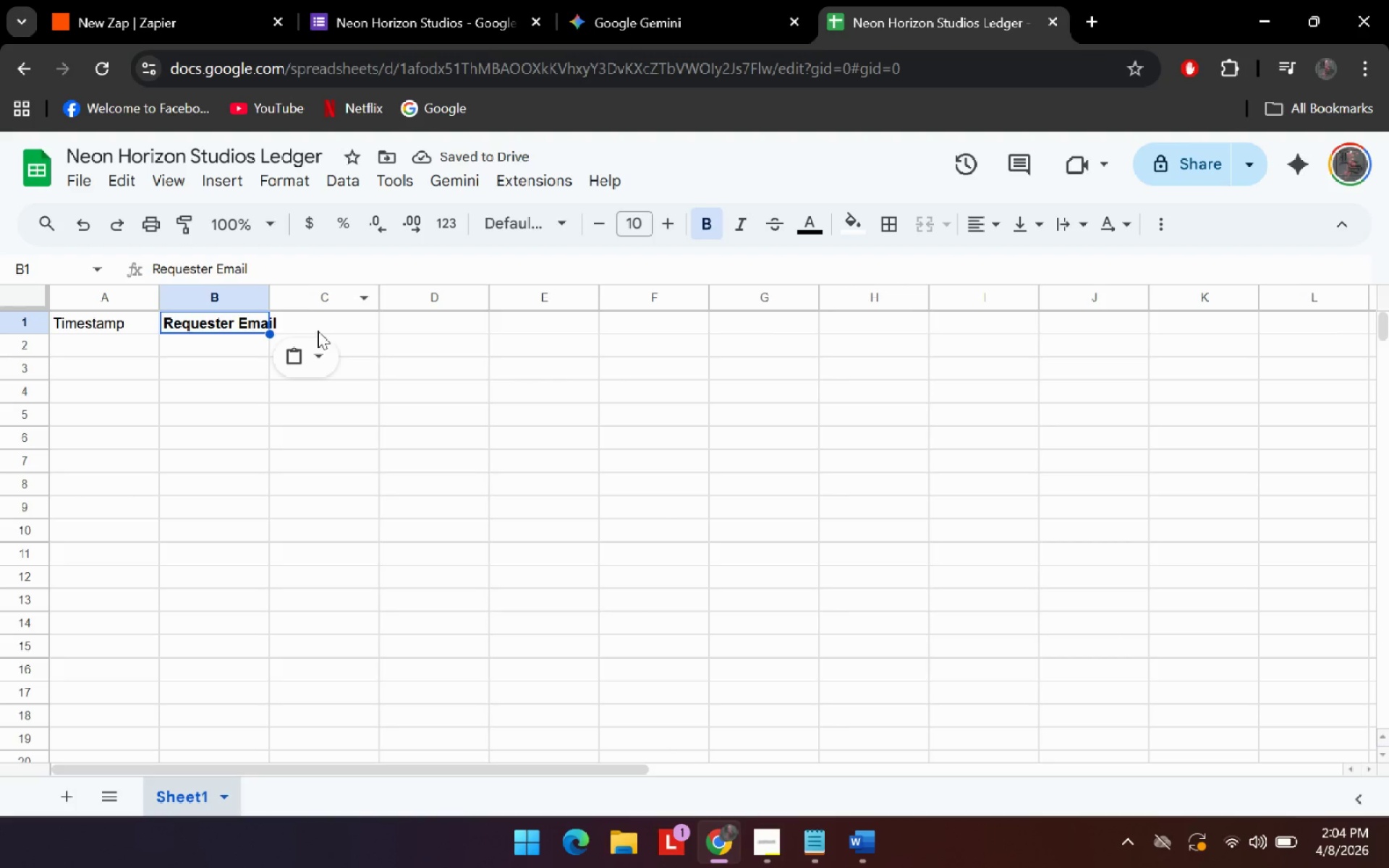 
left_click([325, 327])
 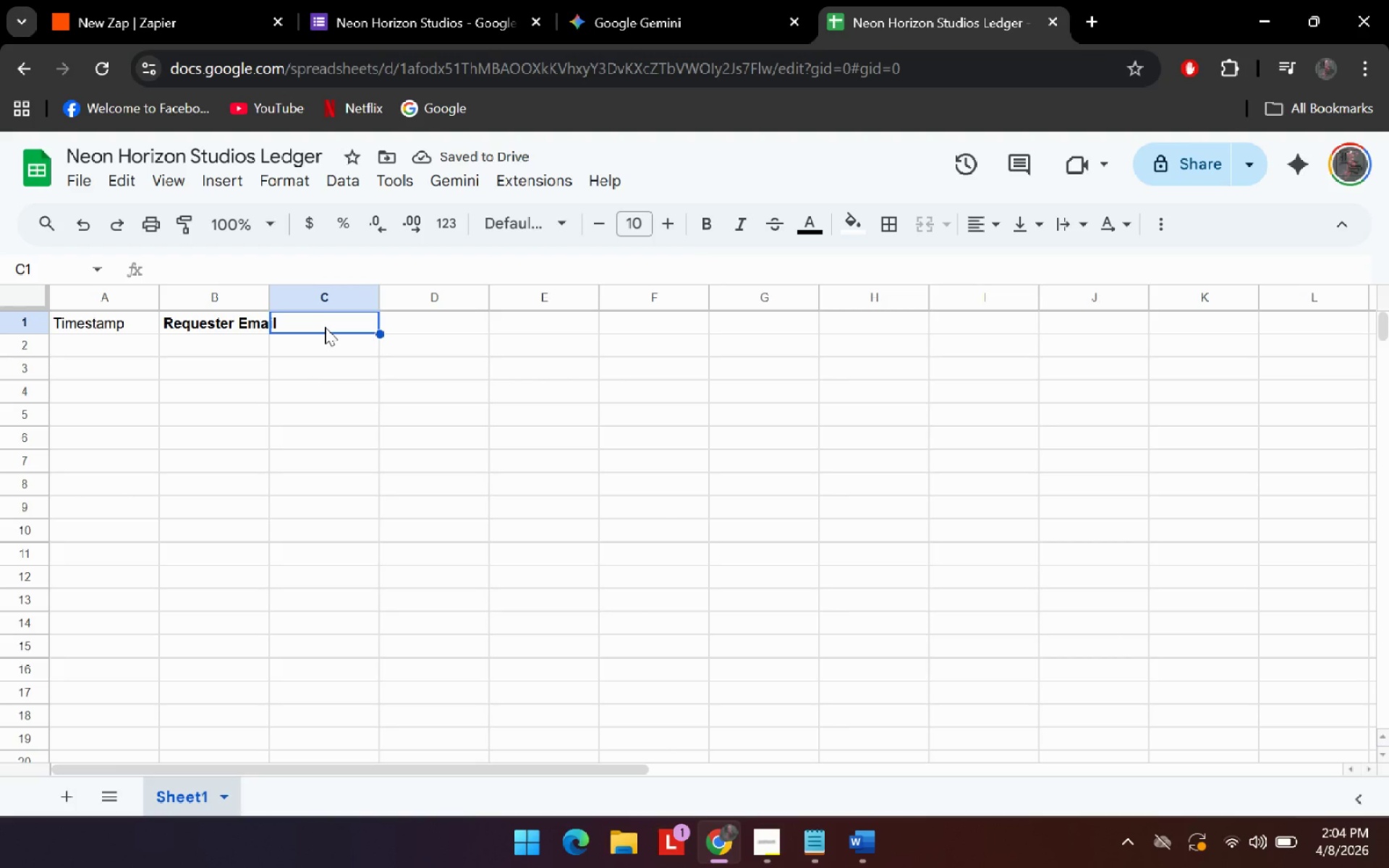 
key(Control+V)
 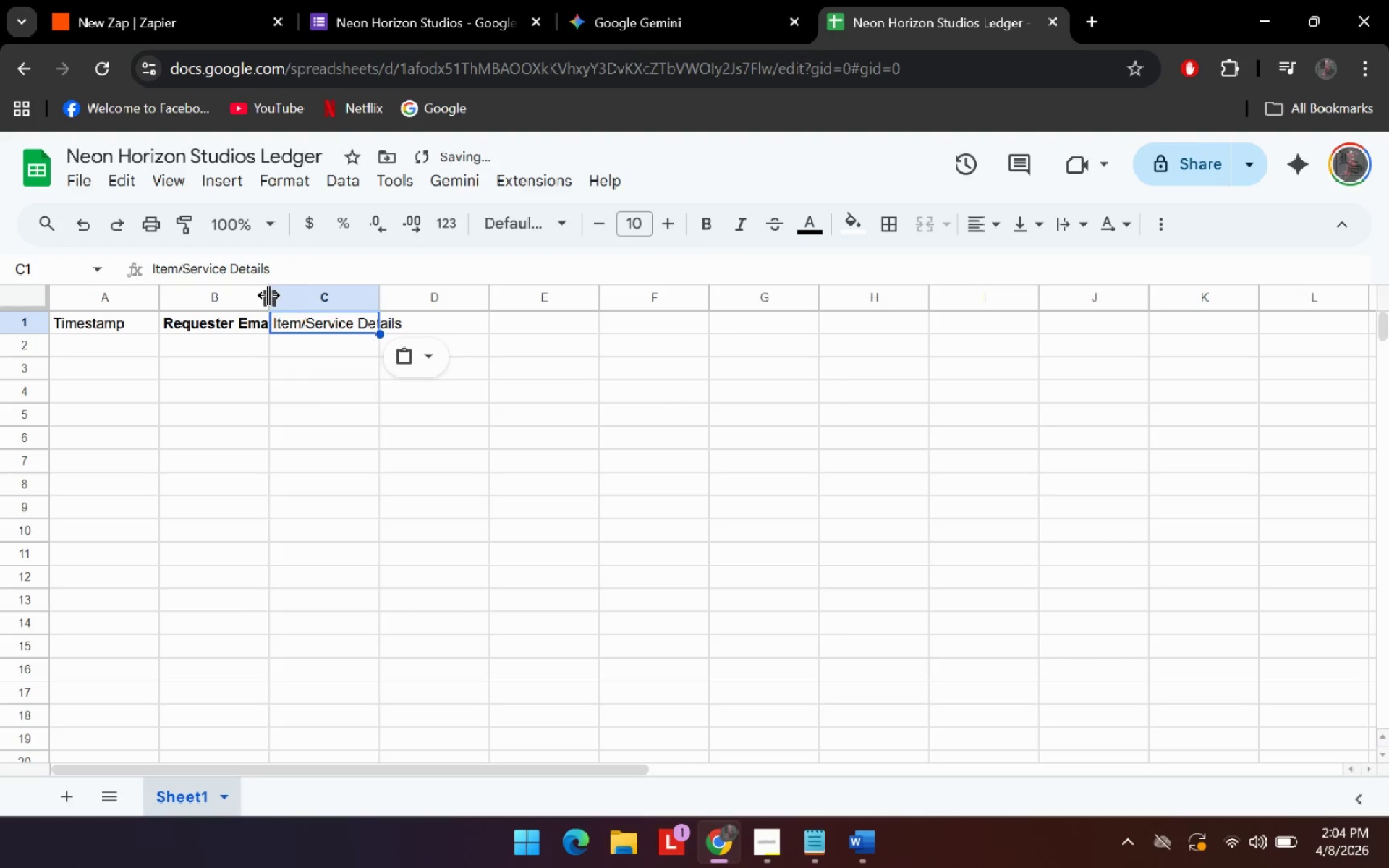 
double_click([268, 295])
 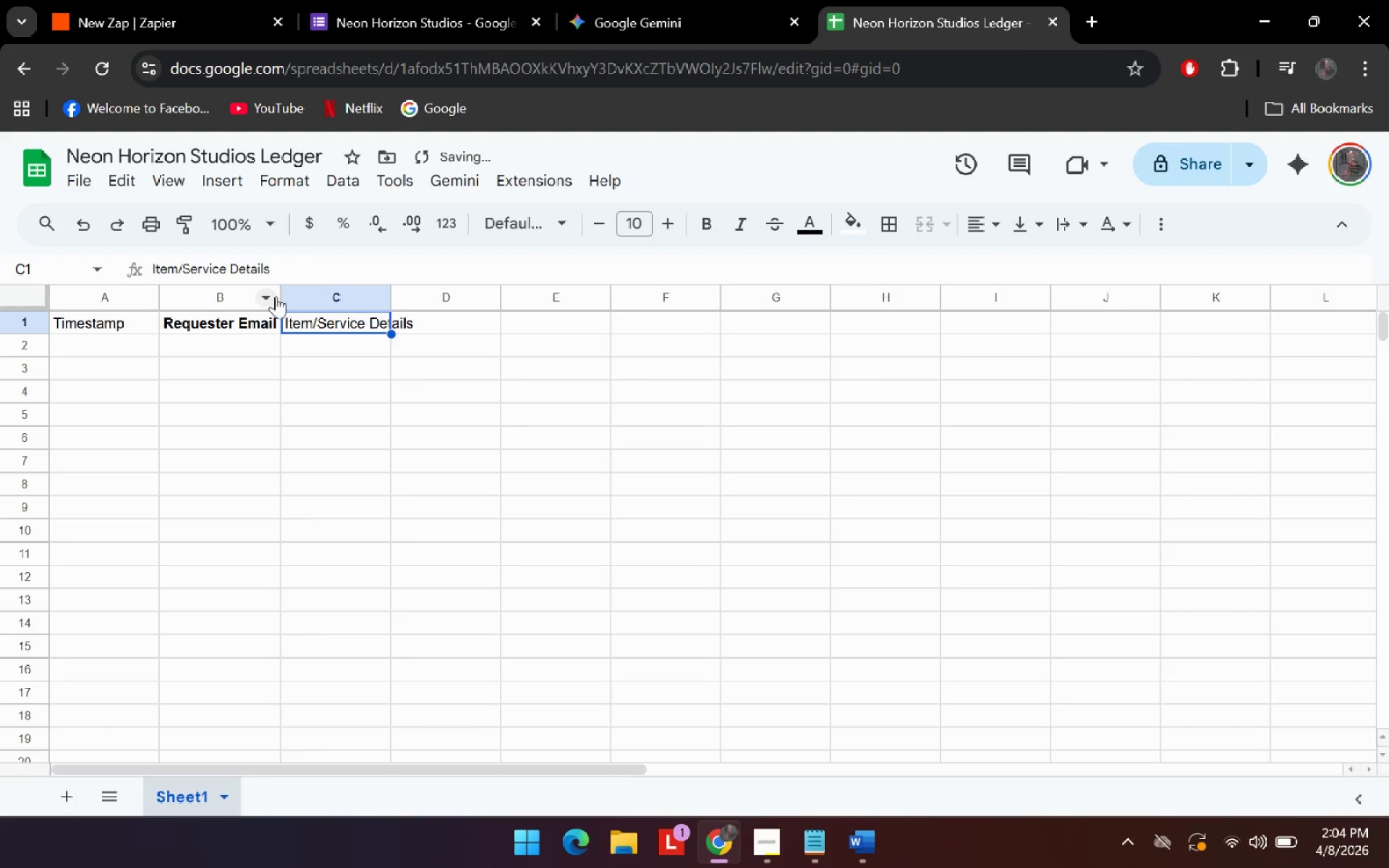 
left_click([276, 296])
 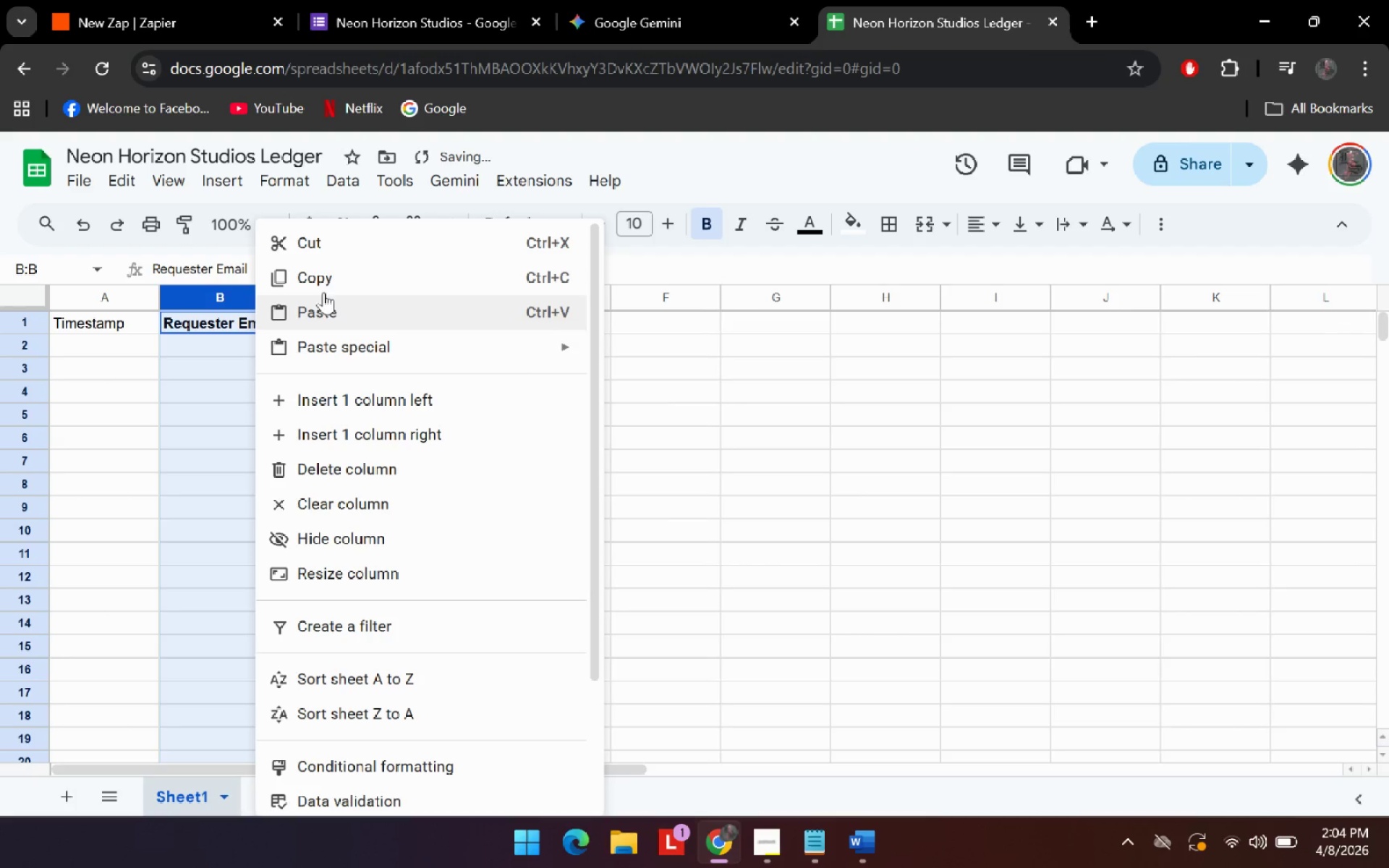 
left_click([721, 395])
 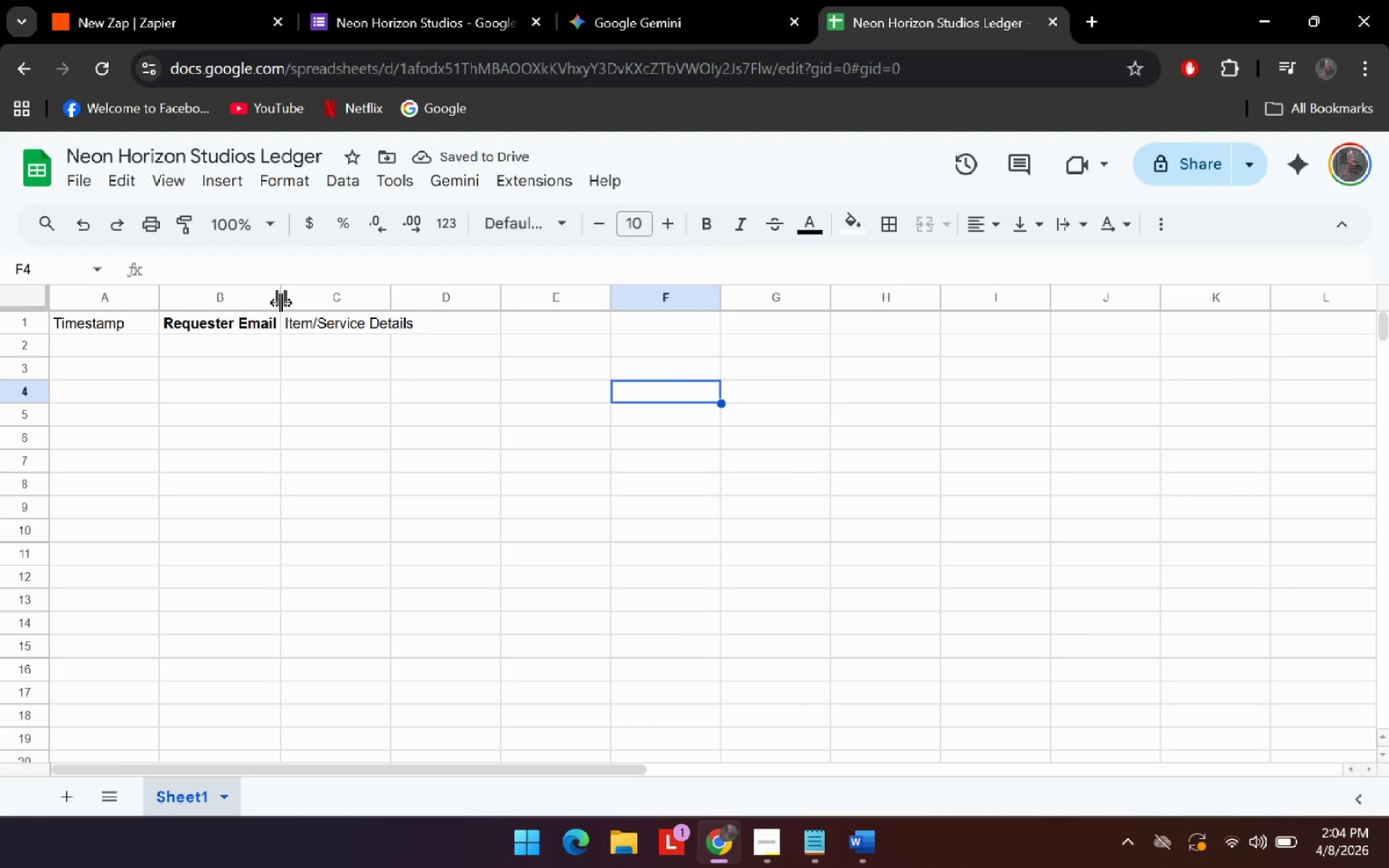 
left_click_drag(start_coordinate=[281, 302], to_coordinate=[310, 312])
 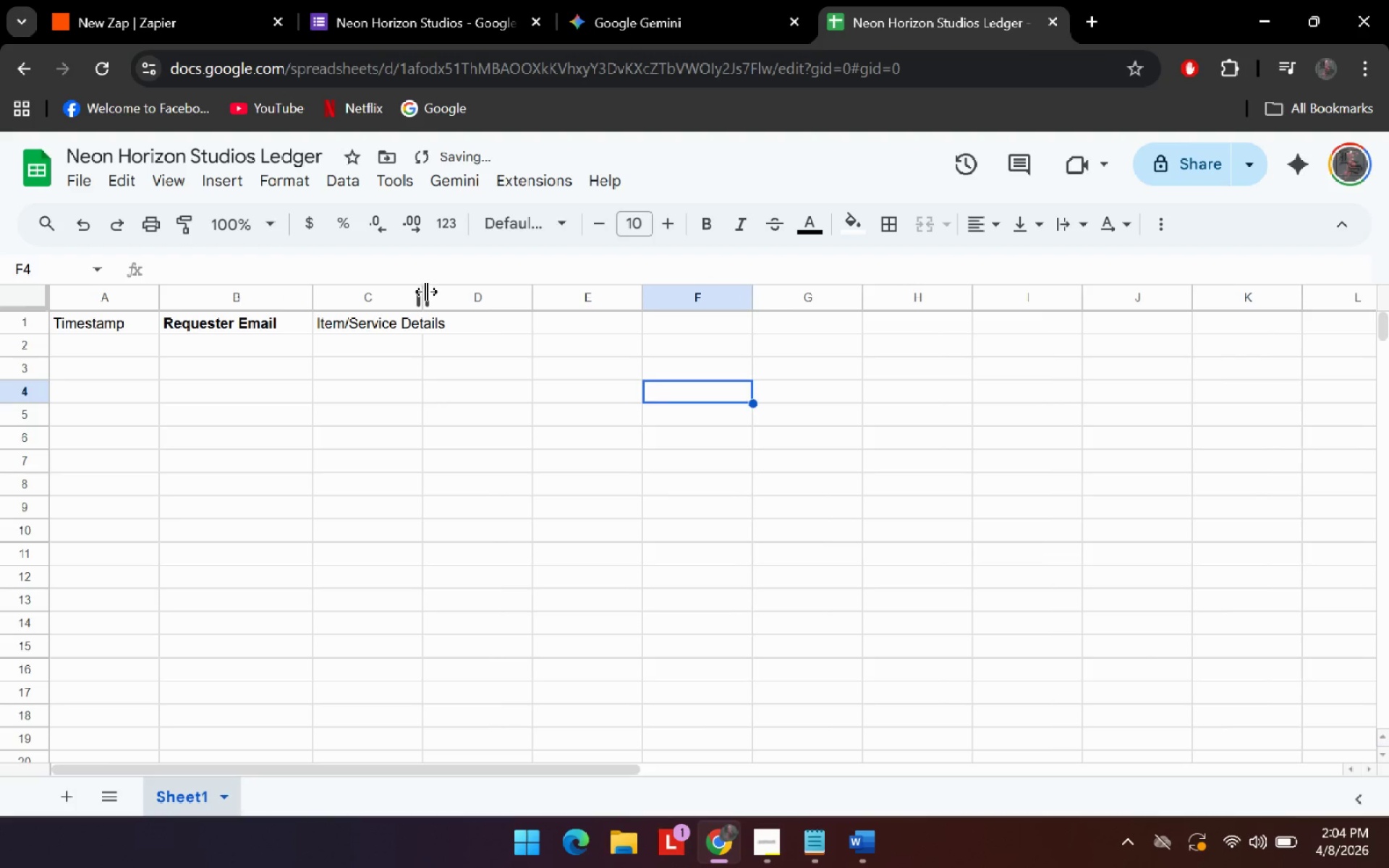 
double_click([425, 292])
 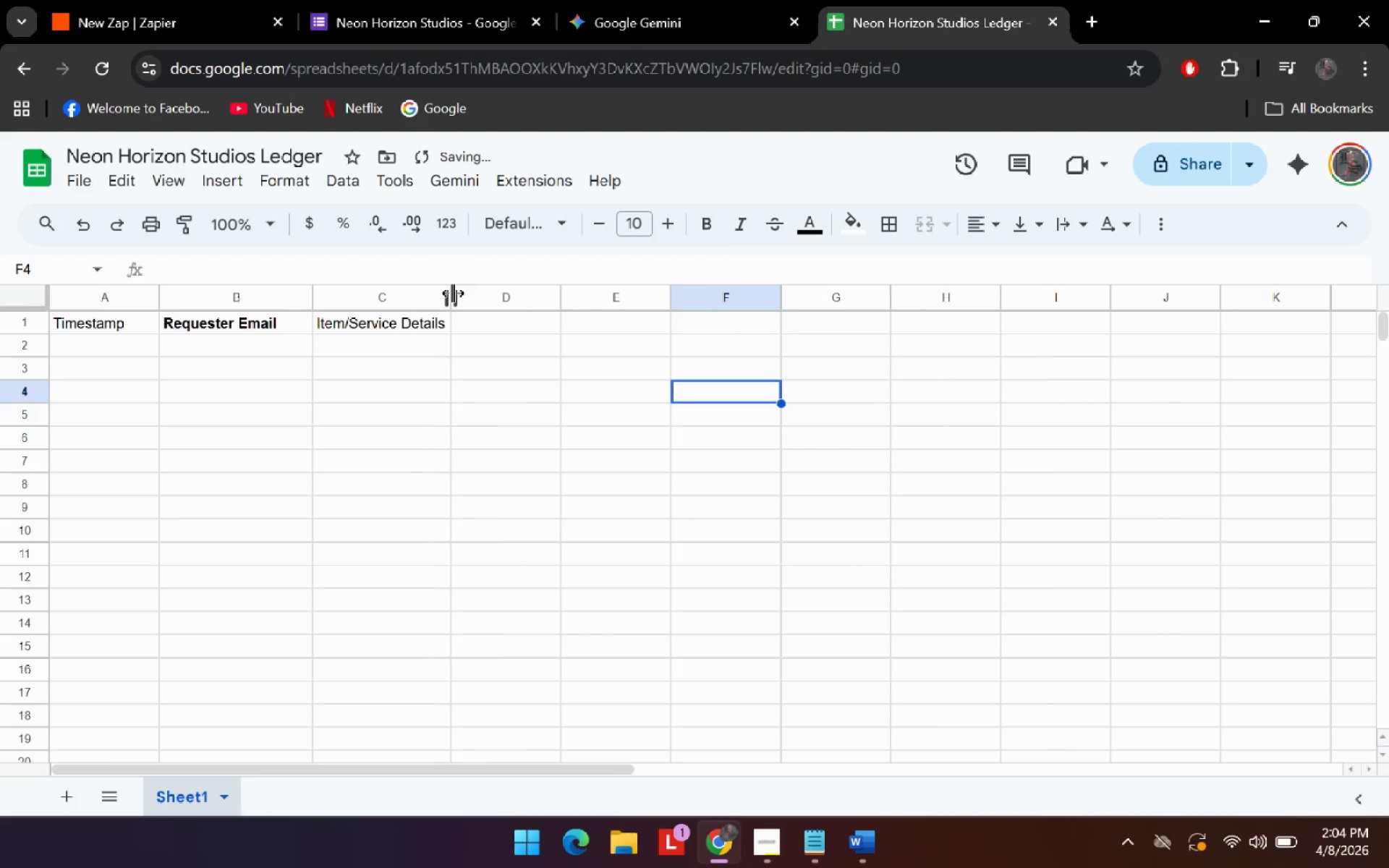 
left_click_drag(start_coordinate=[451, 293], to_coordinate=[483, 302])
 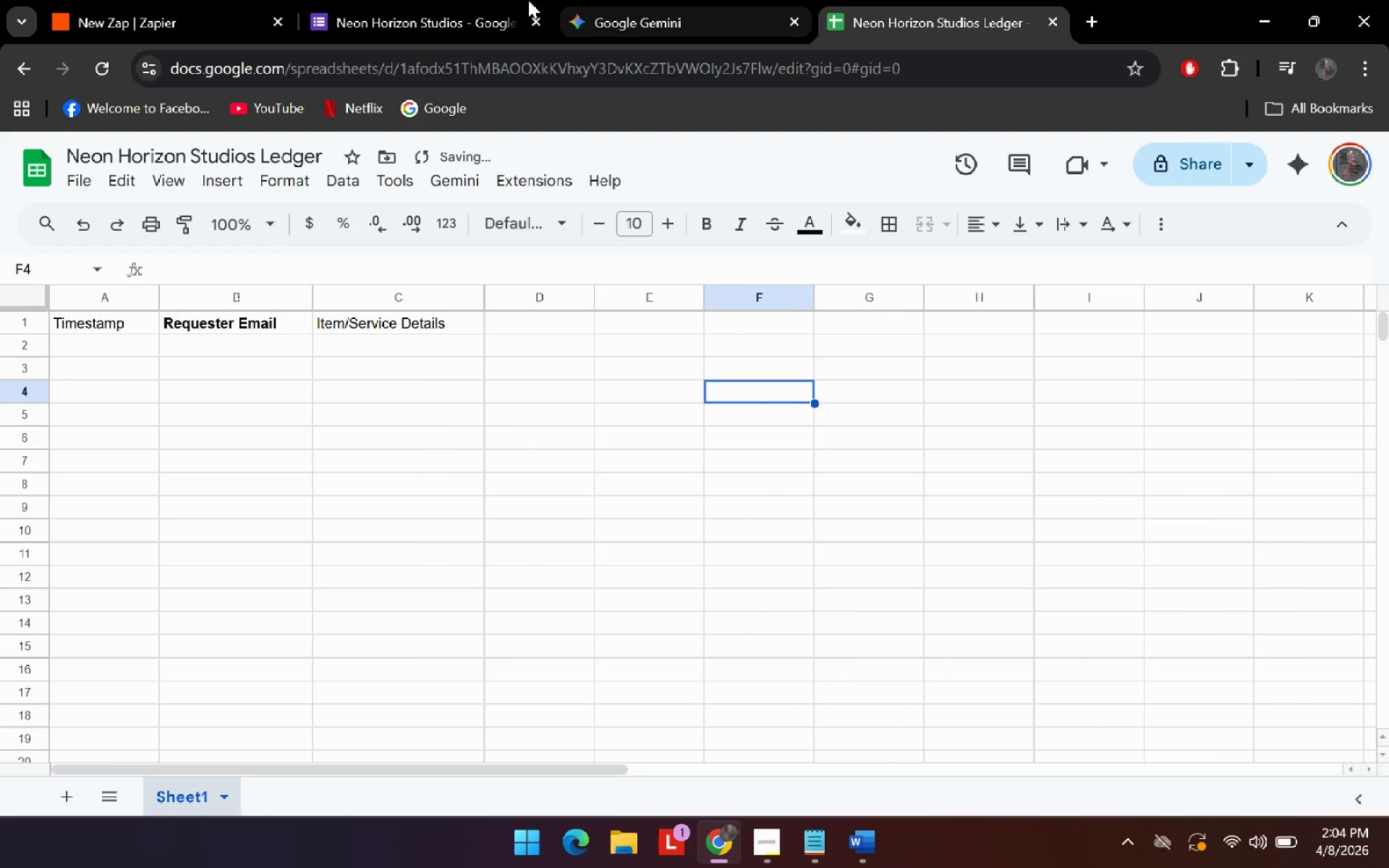 
left_click([663, 0])
 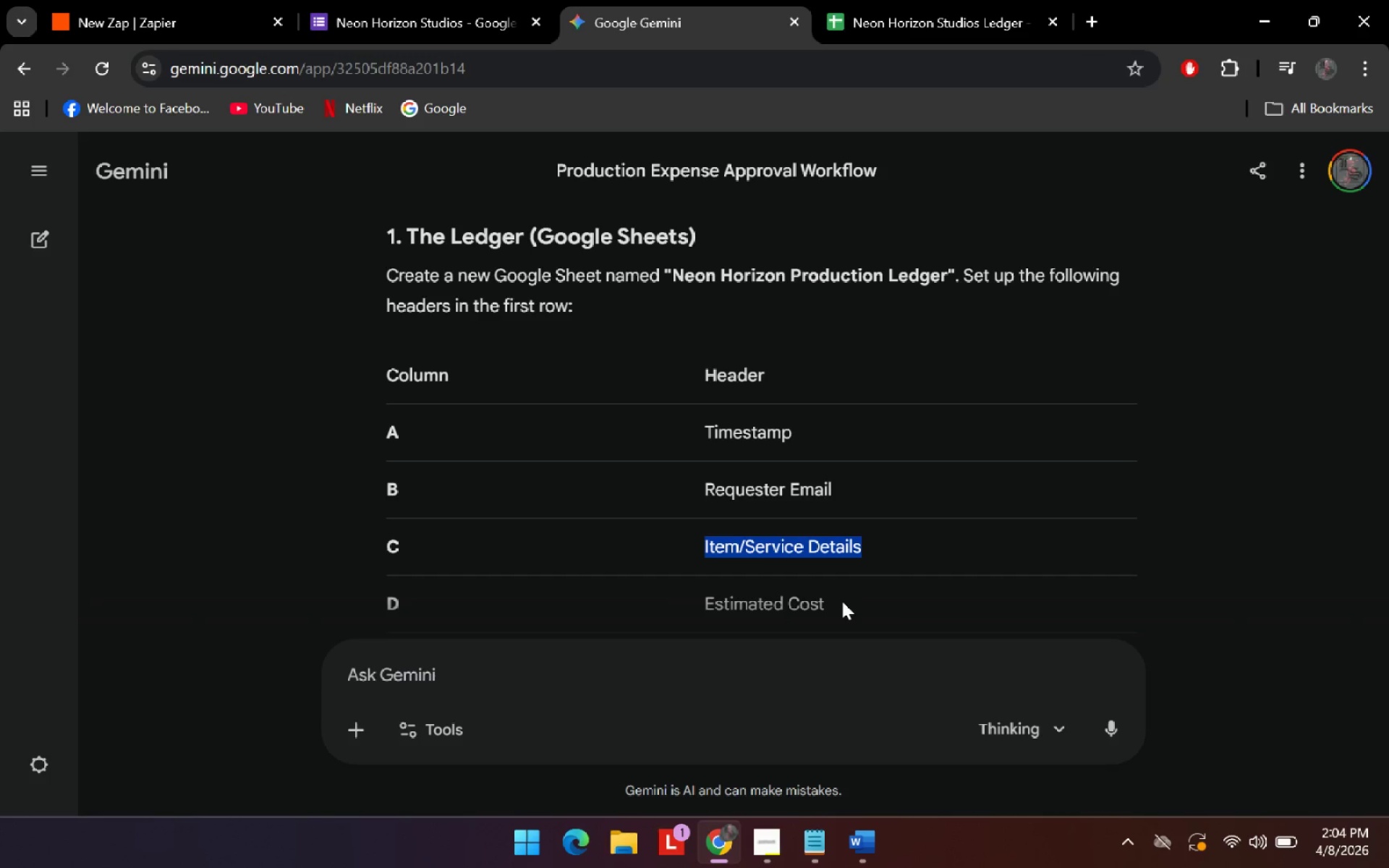 
left_click_drag(start_coordinate=[871, 604], to_coordinate=[682, 595])
 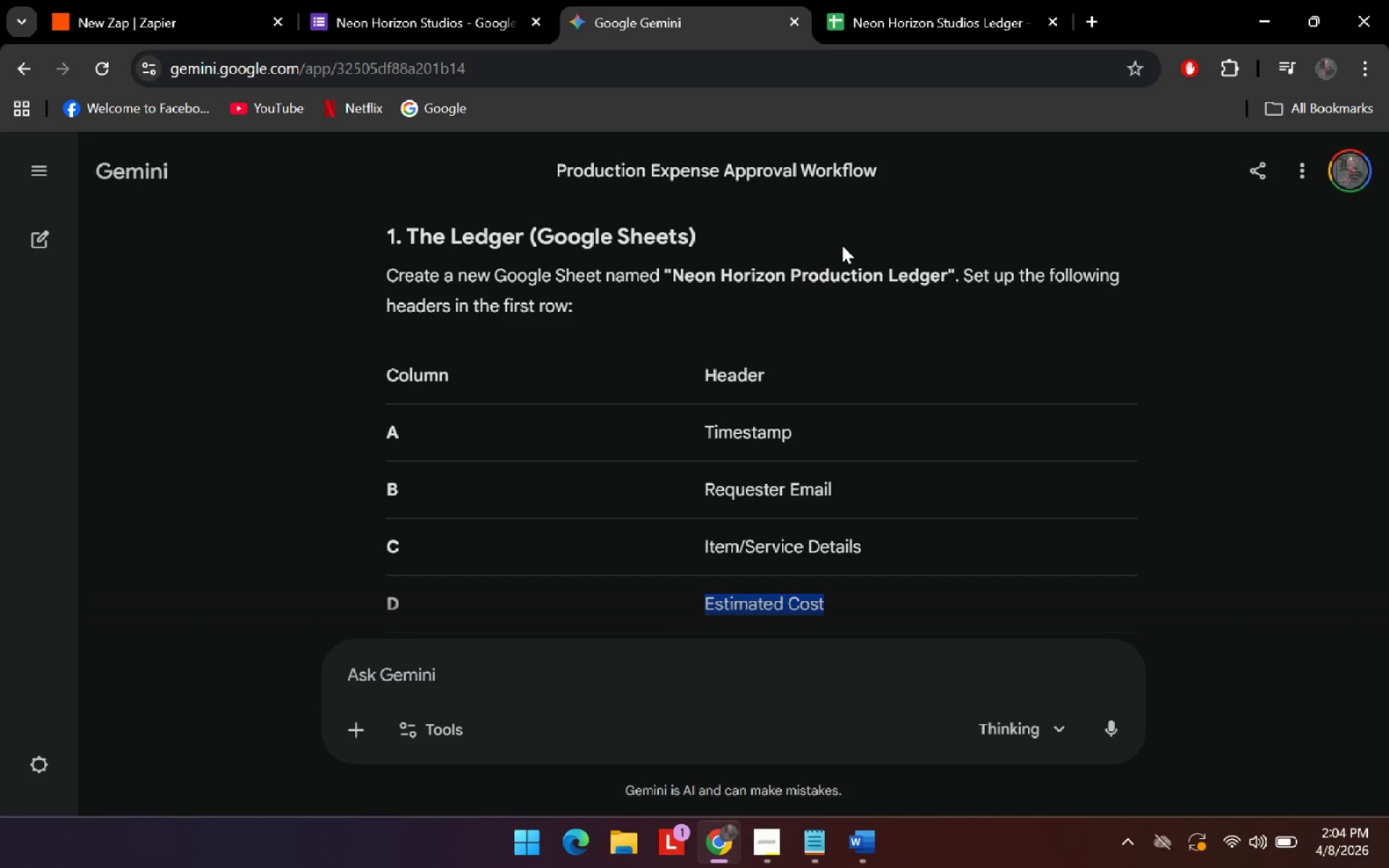 
key(Control+C)
 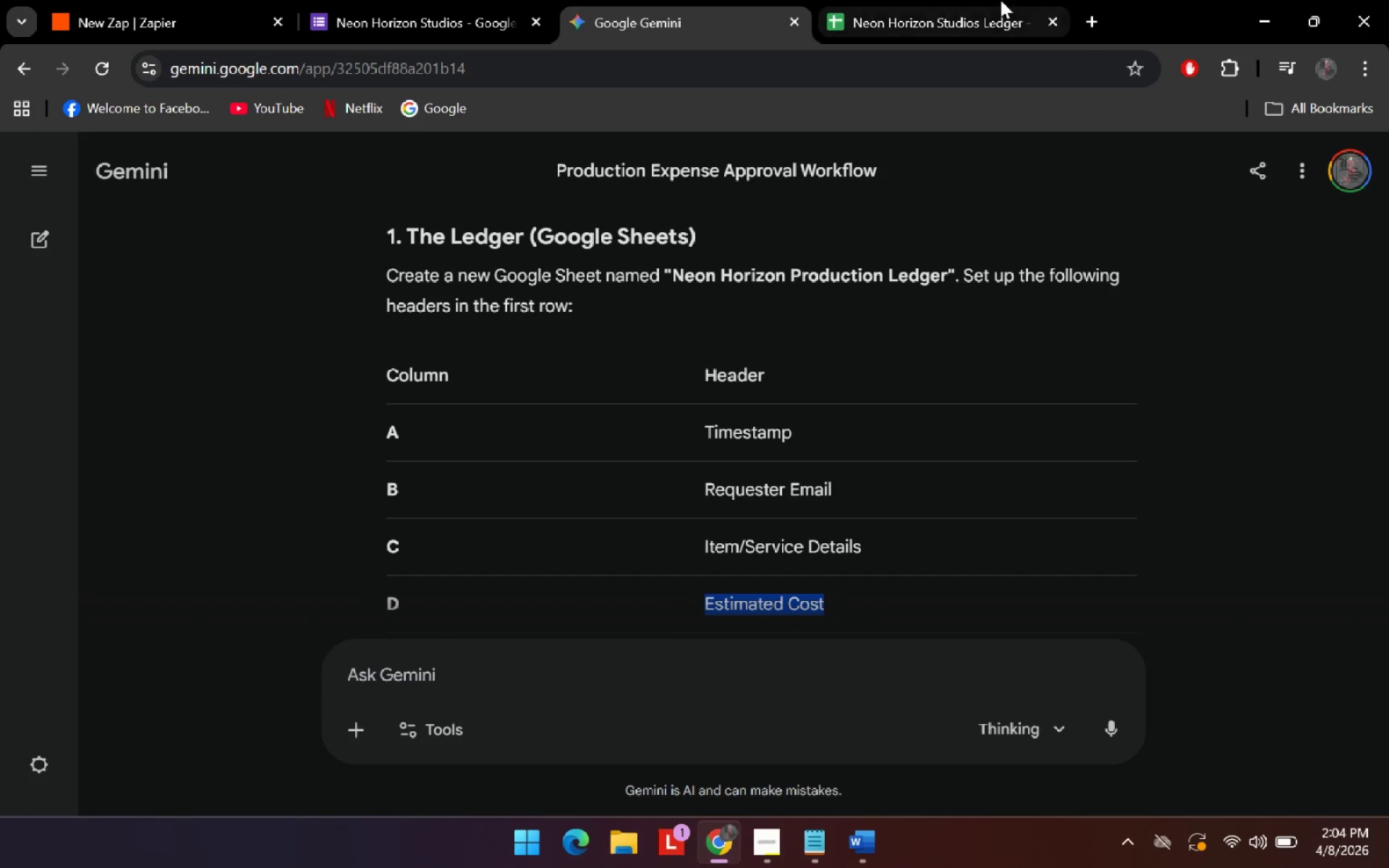 
left_click([986, 0])
 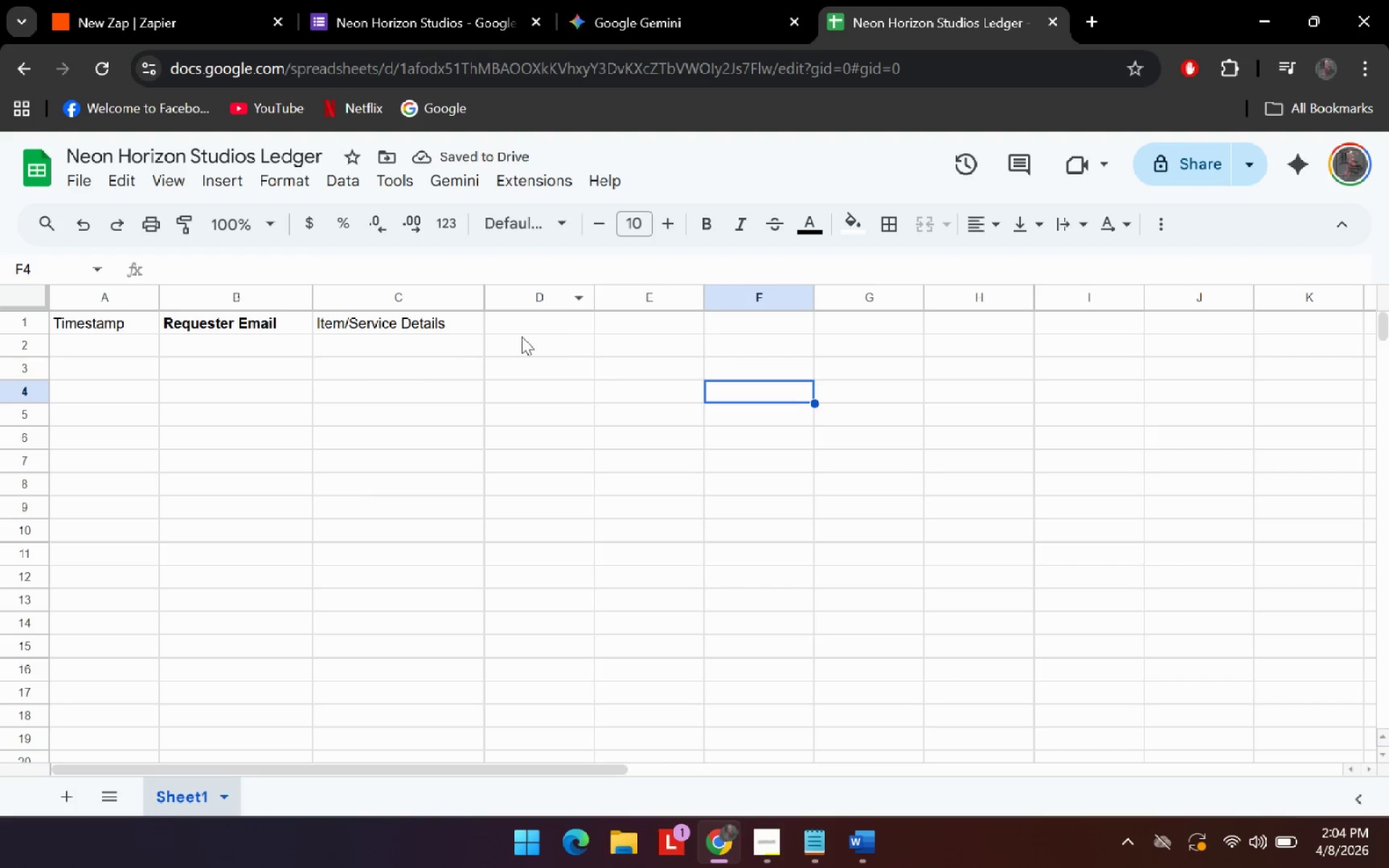 
left_click([564, 331])
 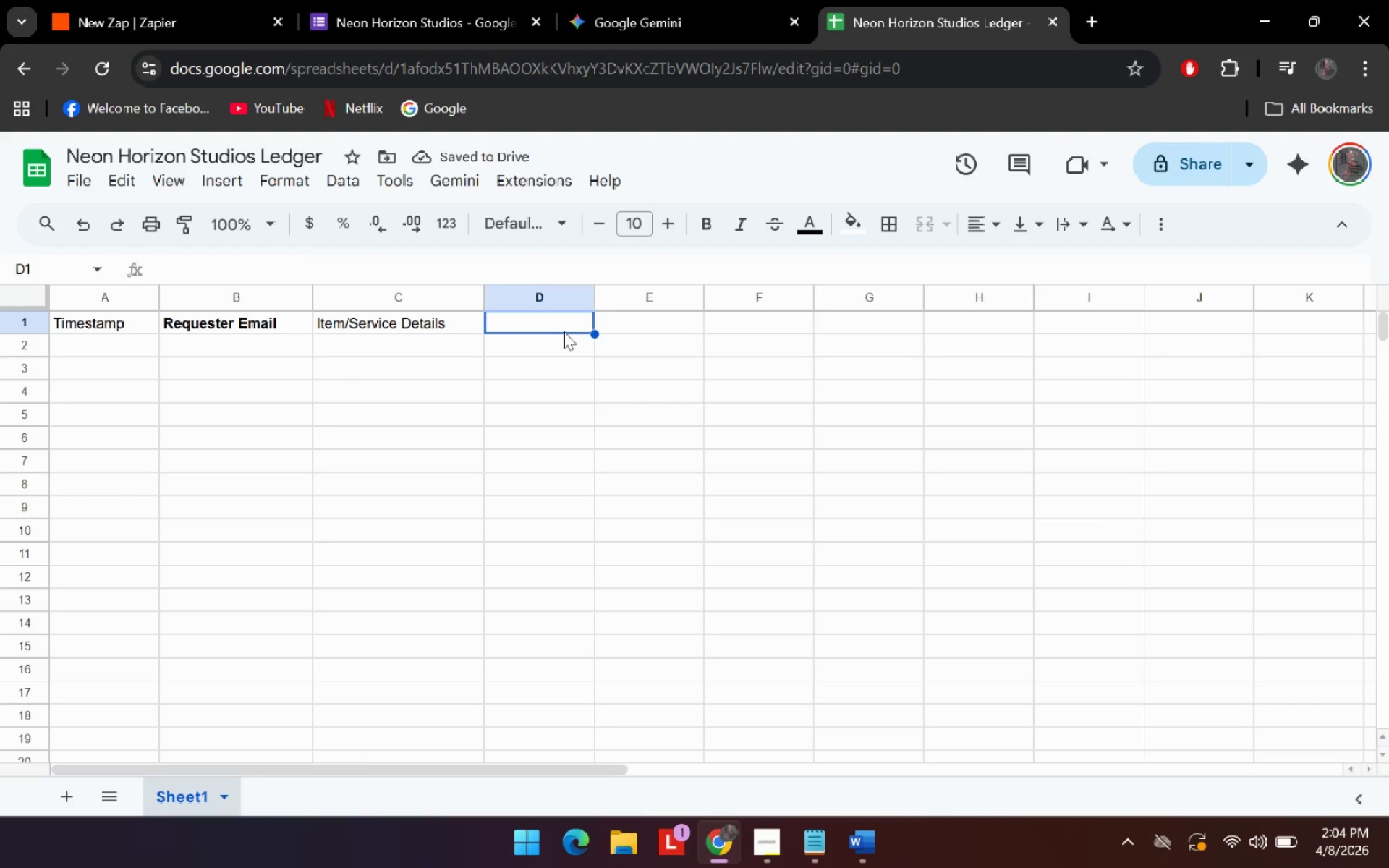 
key(Control+V)
 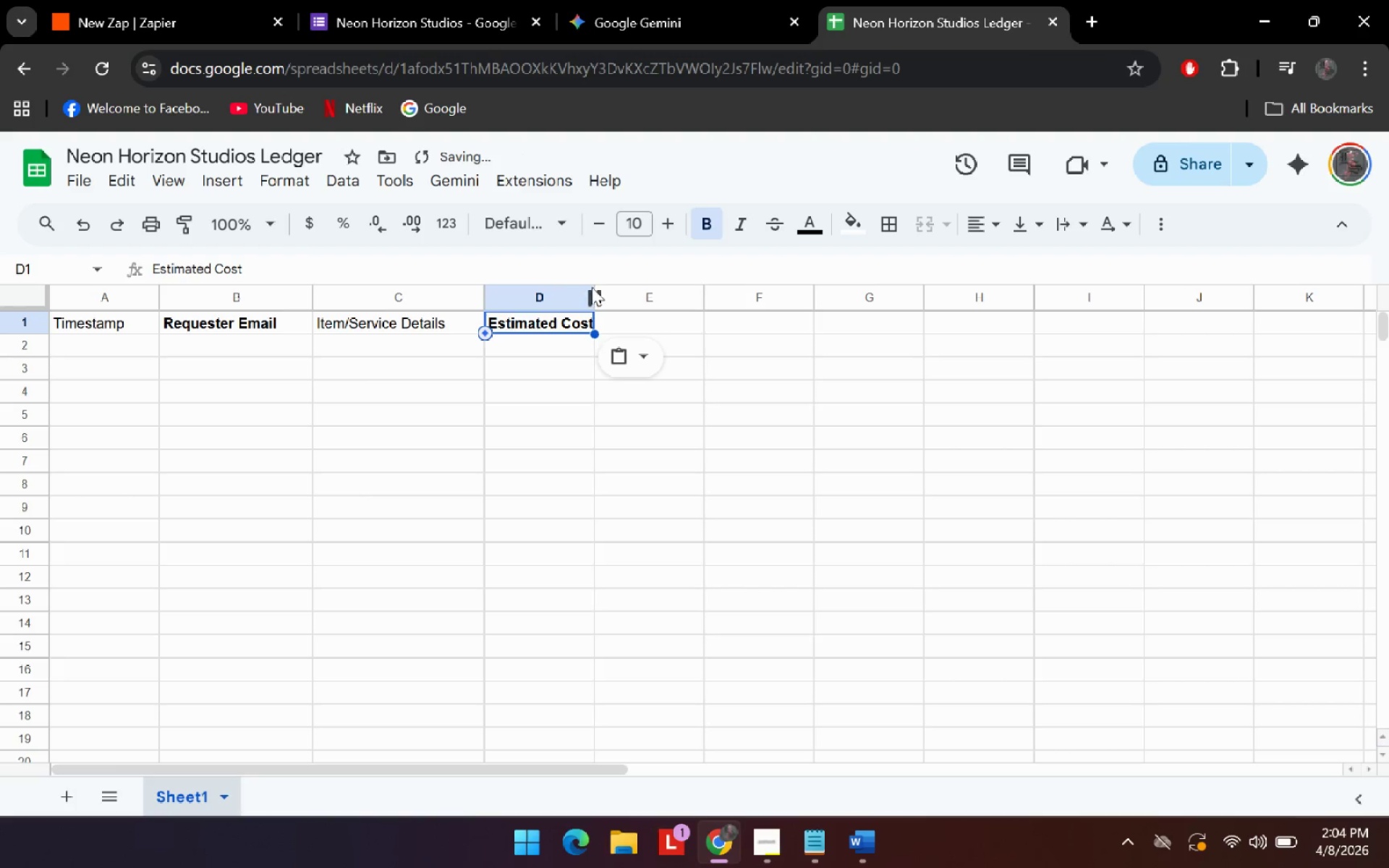 
left_click_drag(start_coordinate=[596, 289], to_coordinate=[622, 295])
 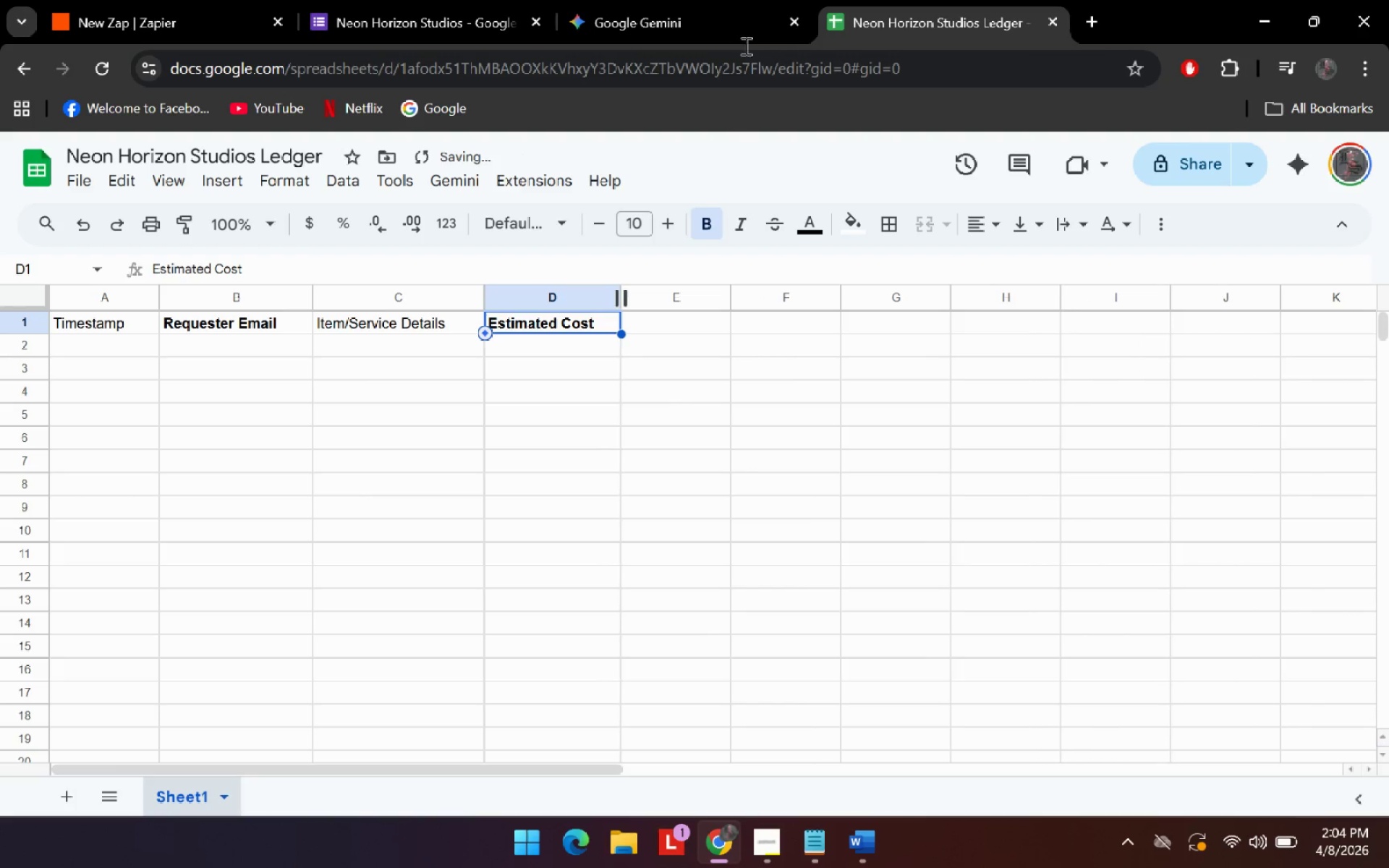 
left_click([719, 0])
 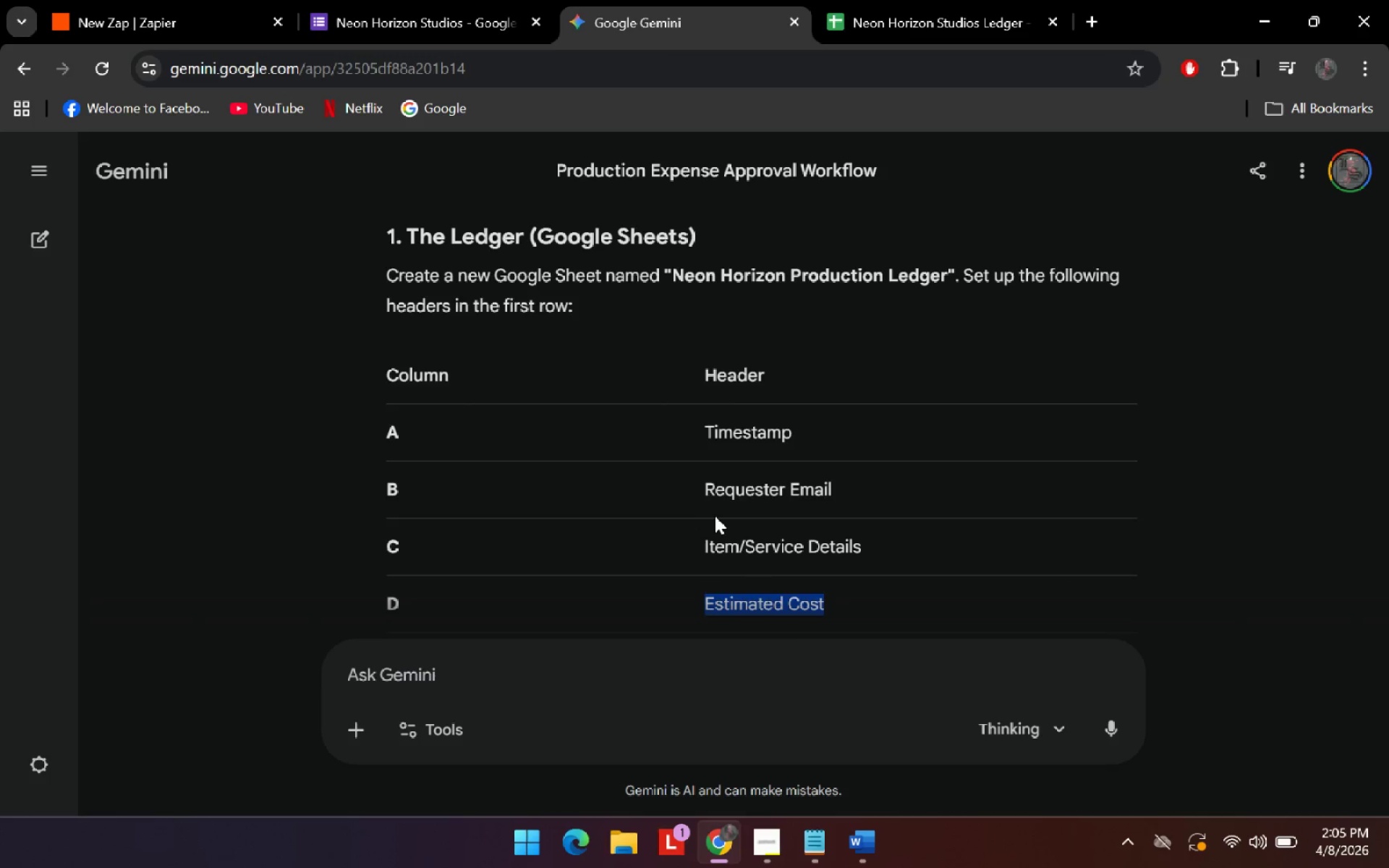 
scroll: coordinate [718, 517], scroll_direction: down, amount: 2.0
 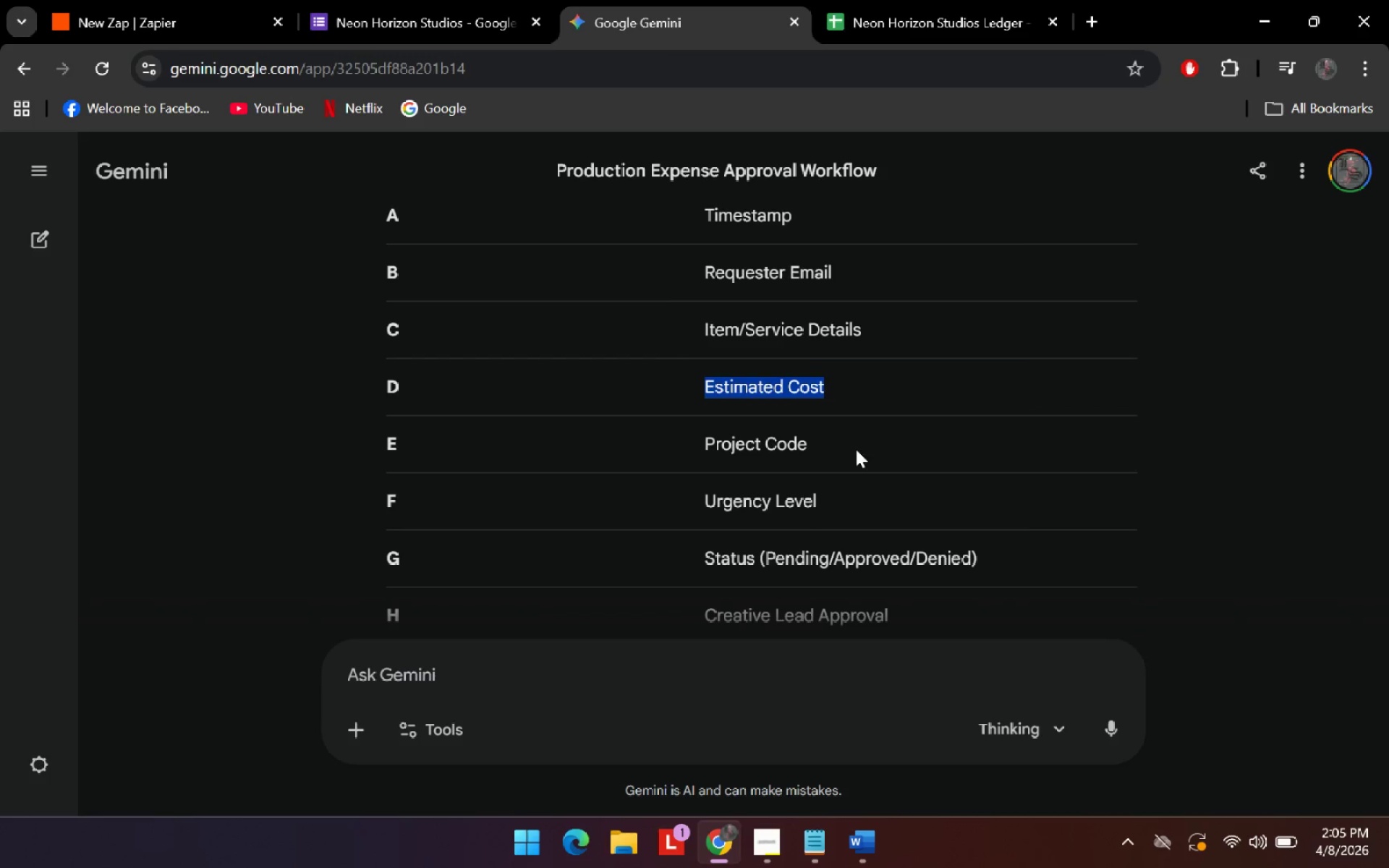 
left_click_drag(start_coordinate=[856, 449], to_coordinate=[681, 457])
 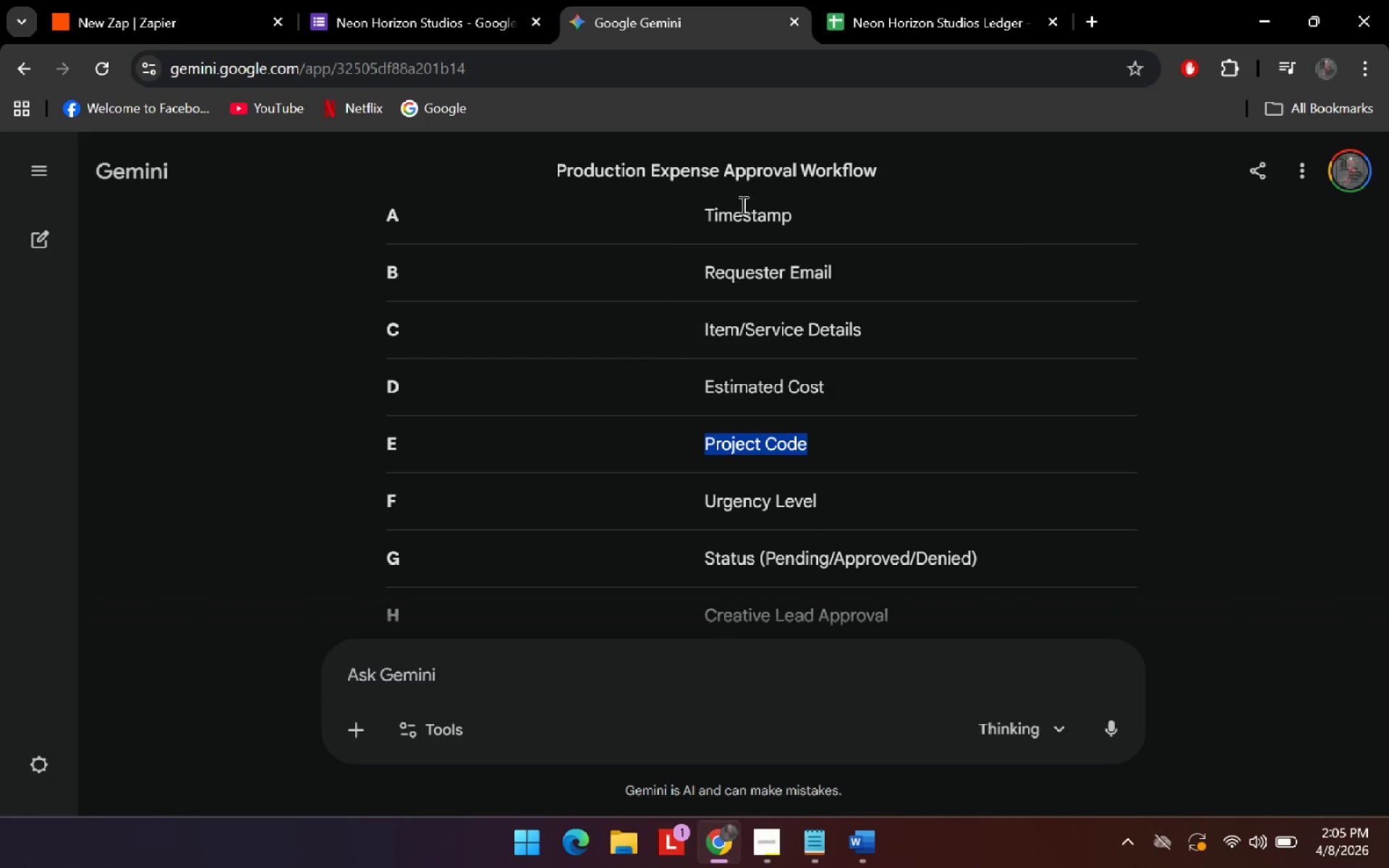 
key(Control+C)
 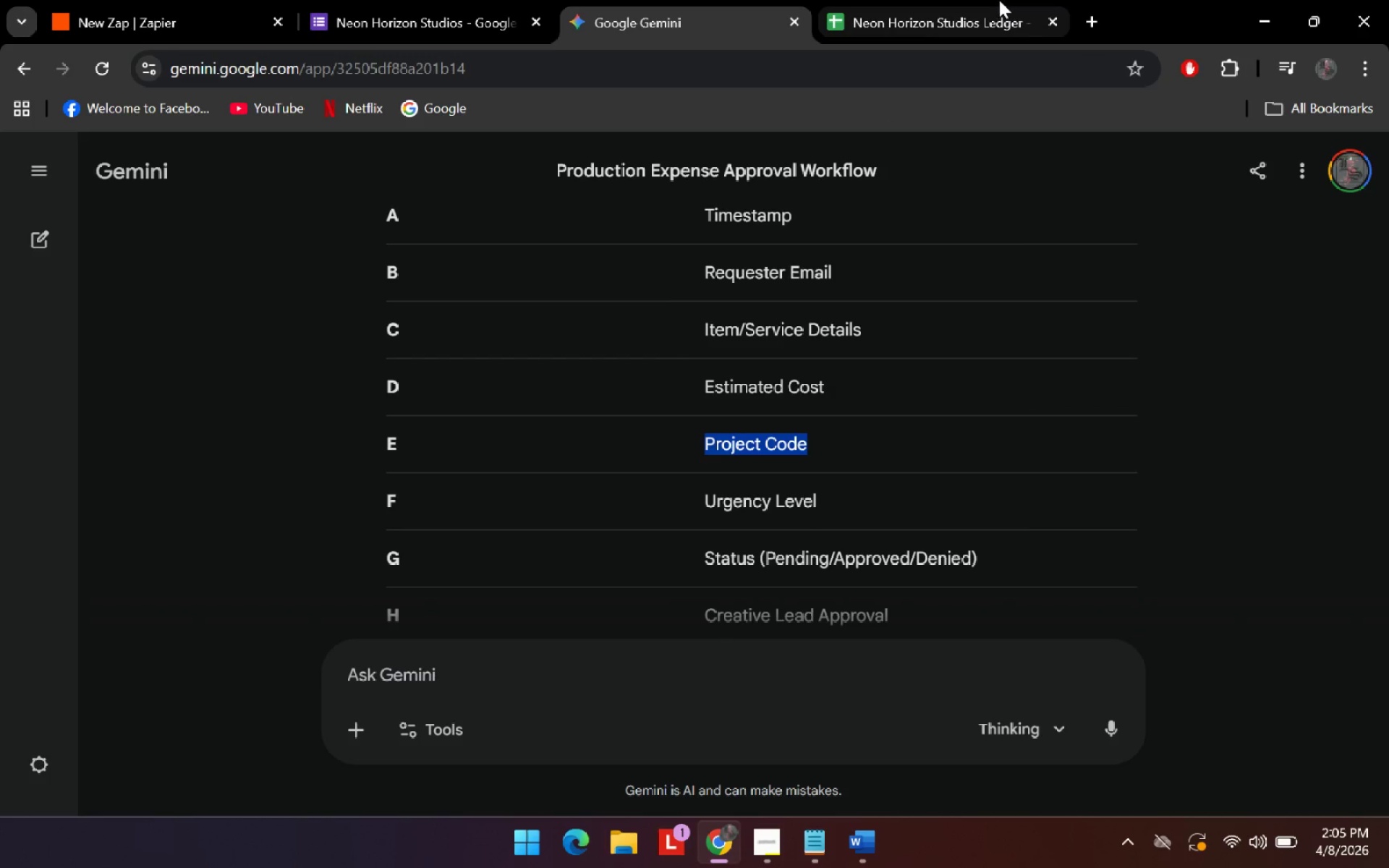 
left_click([989, 0])
 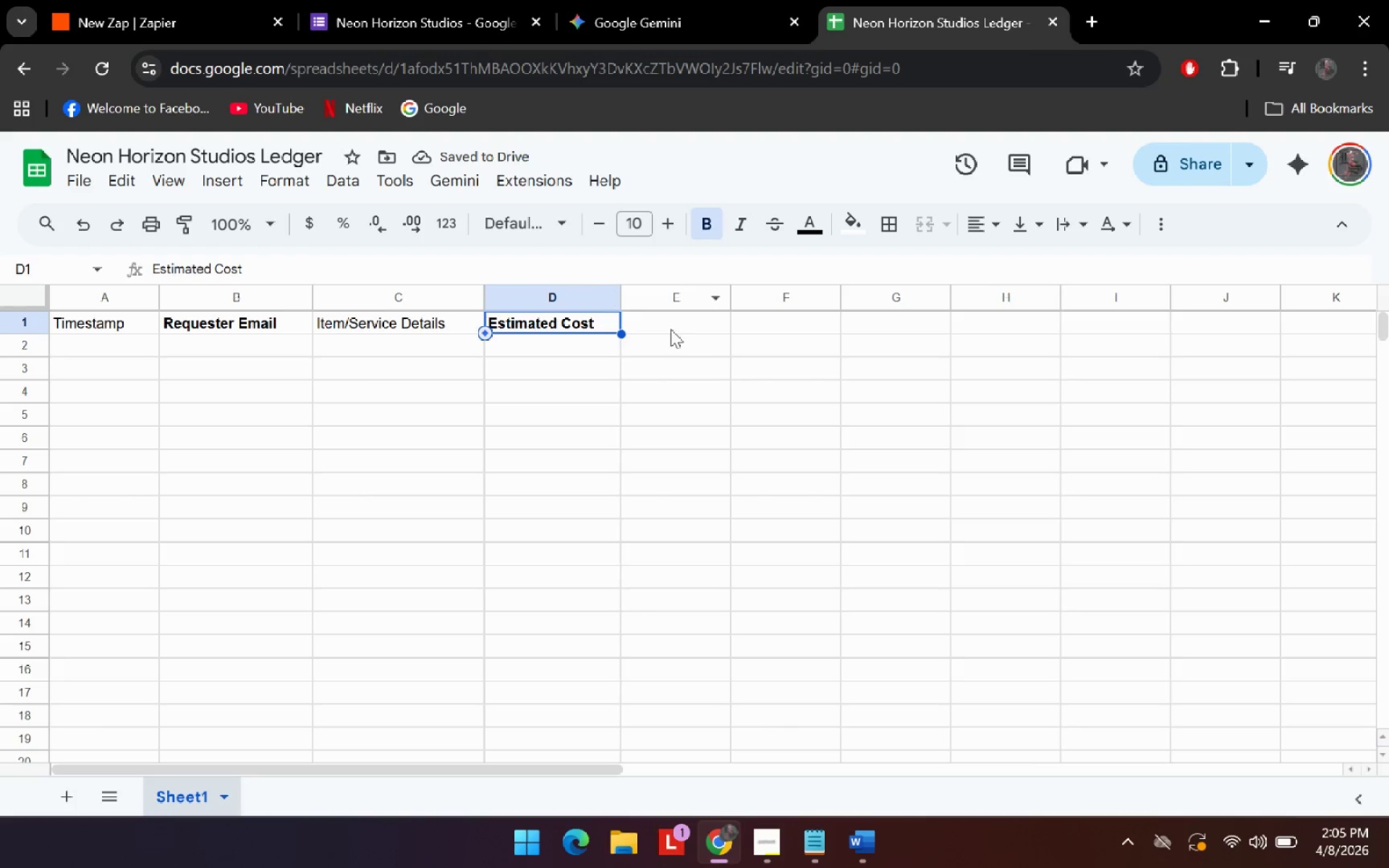 
left_click([686, 323])
 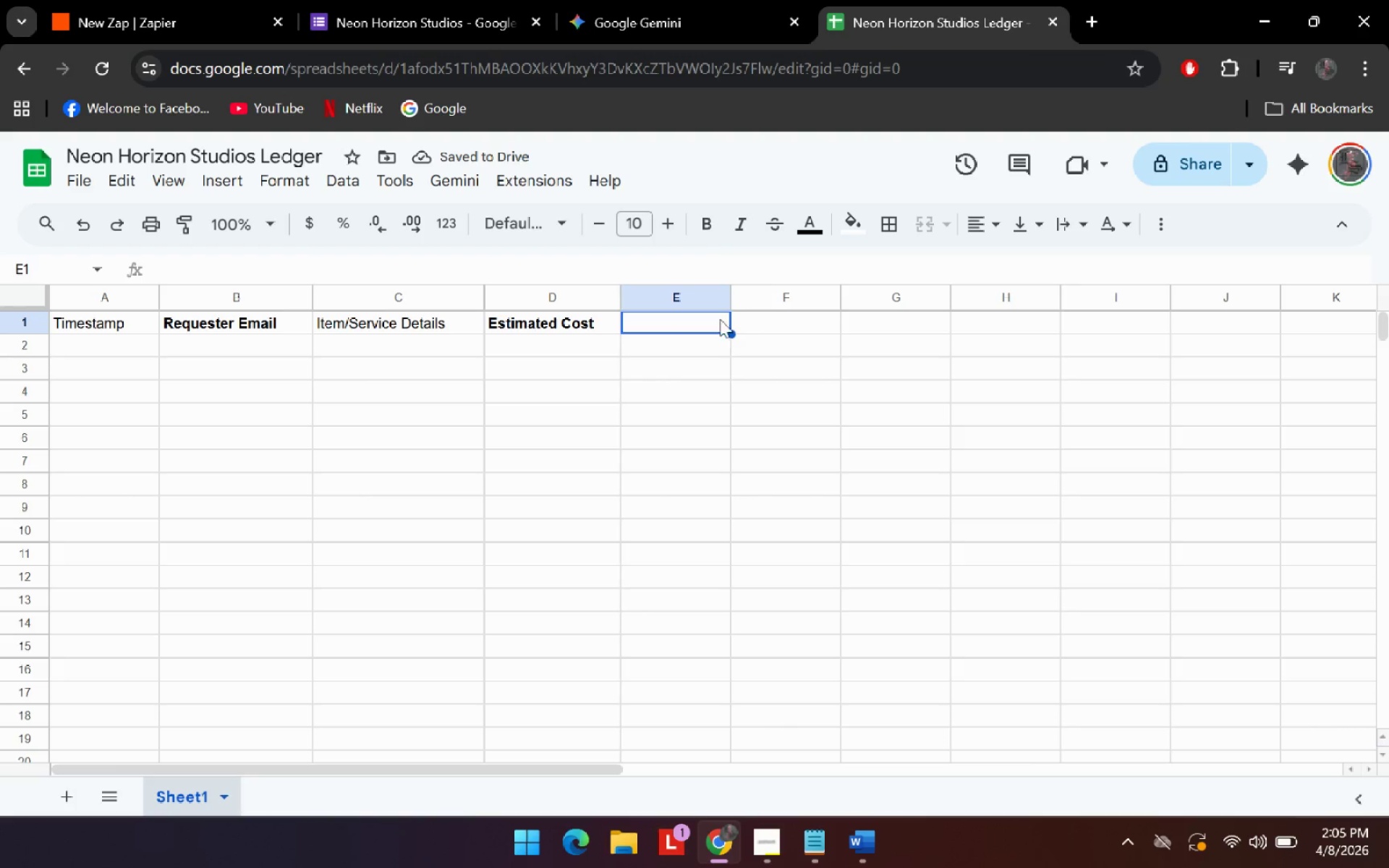 
key(Control+V)
 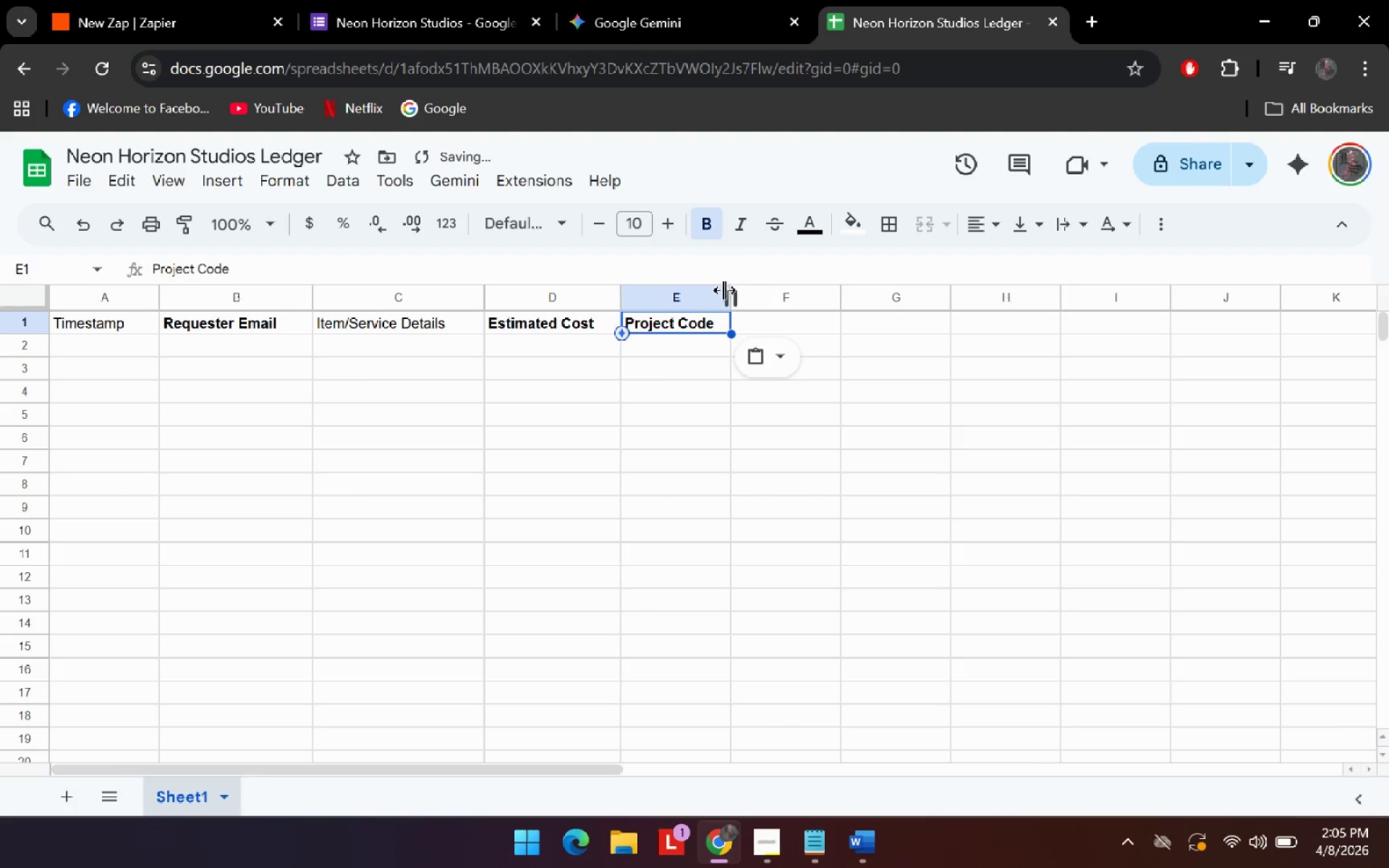 
left_click([724, 290])
 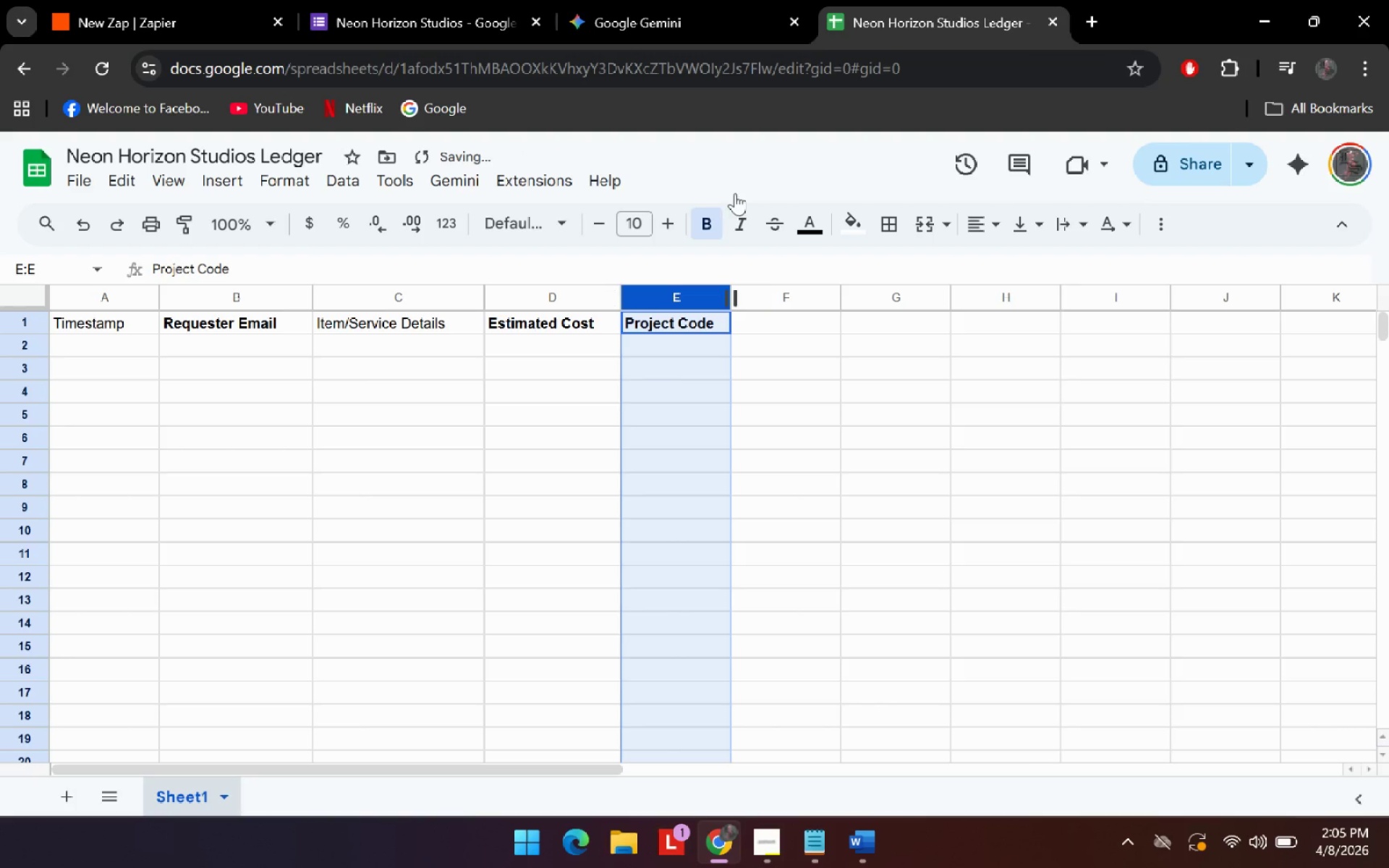 
left_click([676, 0])
 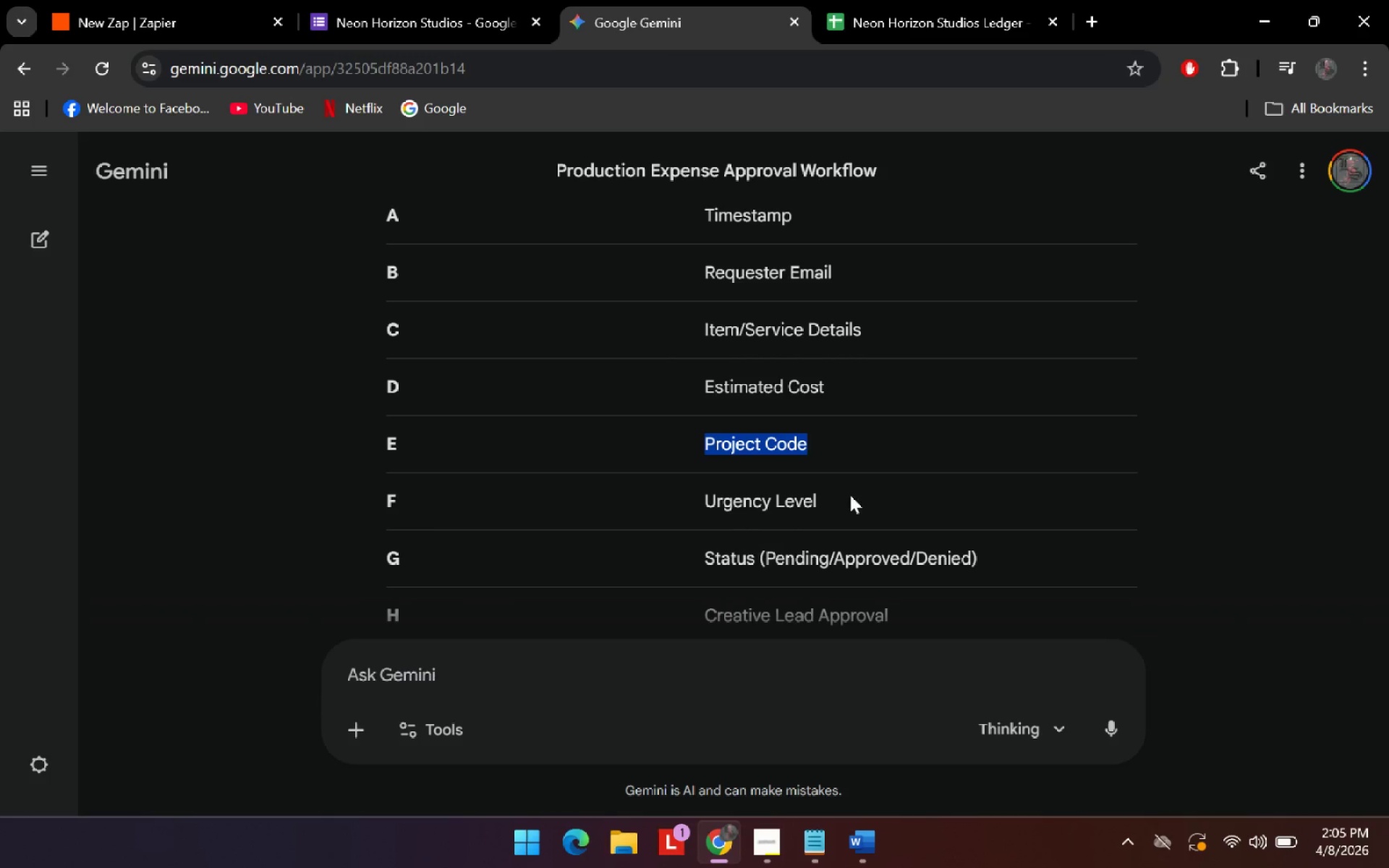 
left_click_drag(start_coordinate=[859, 498], to_coordinate=[676, 495])
 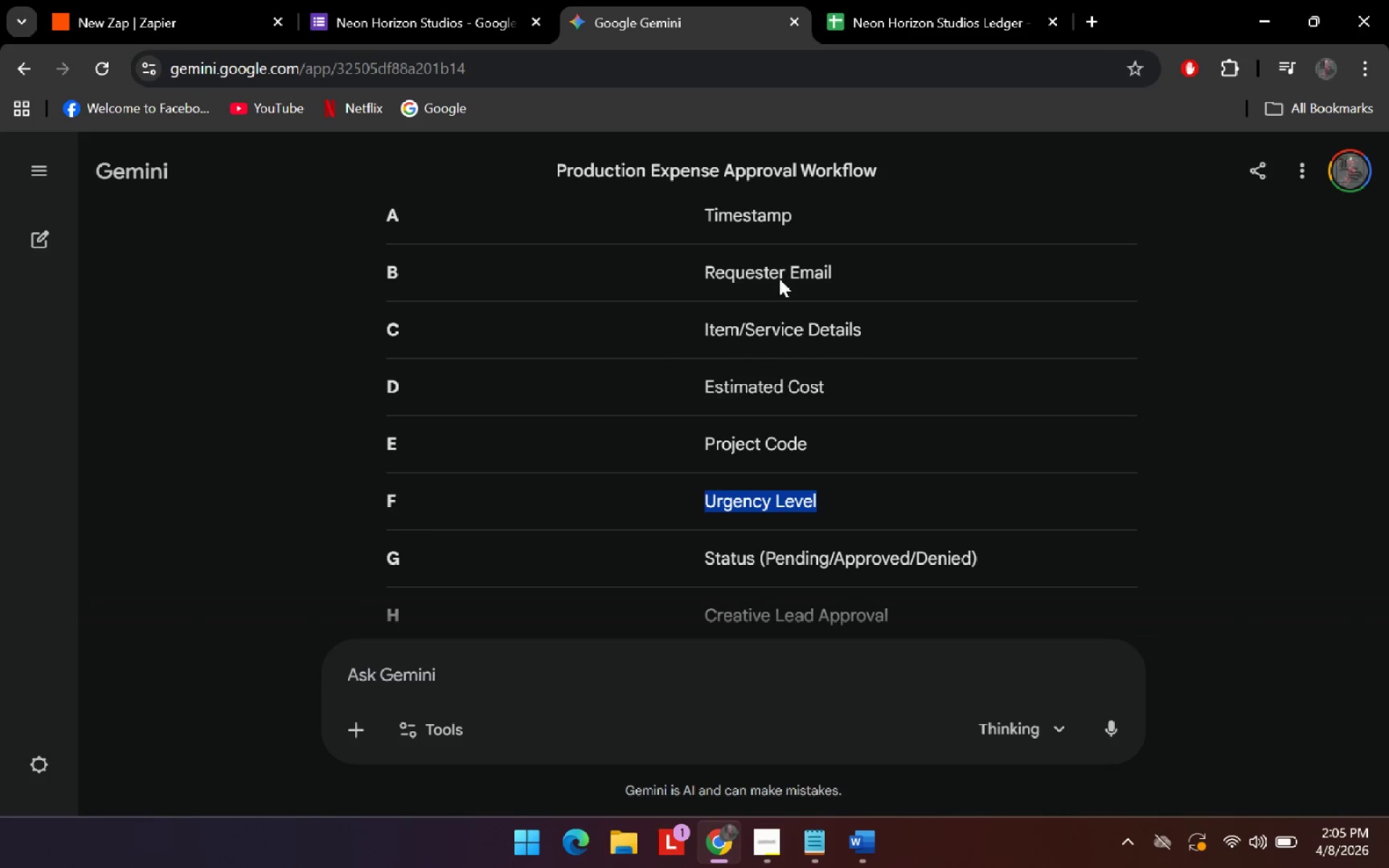 
key(Control+C)
 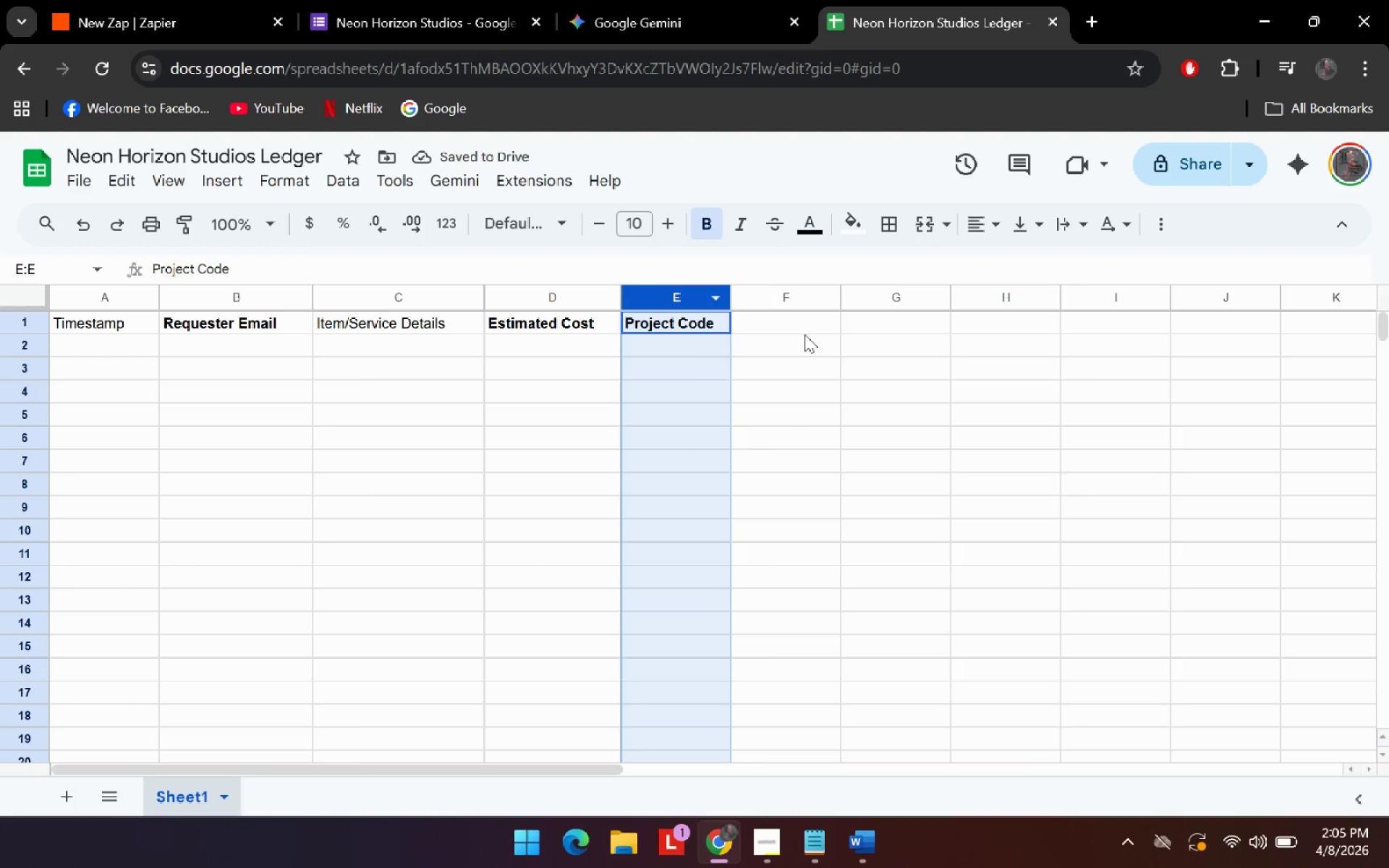 
left_click([804, 334])
 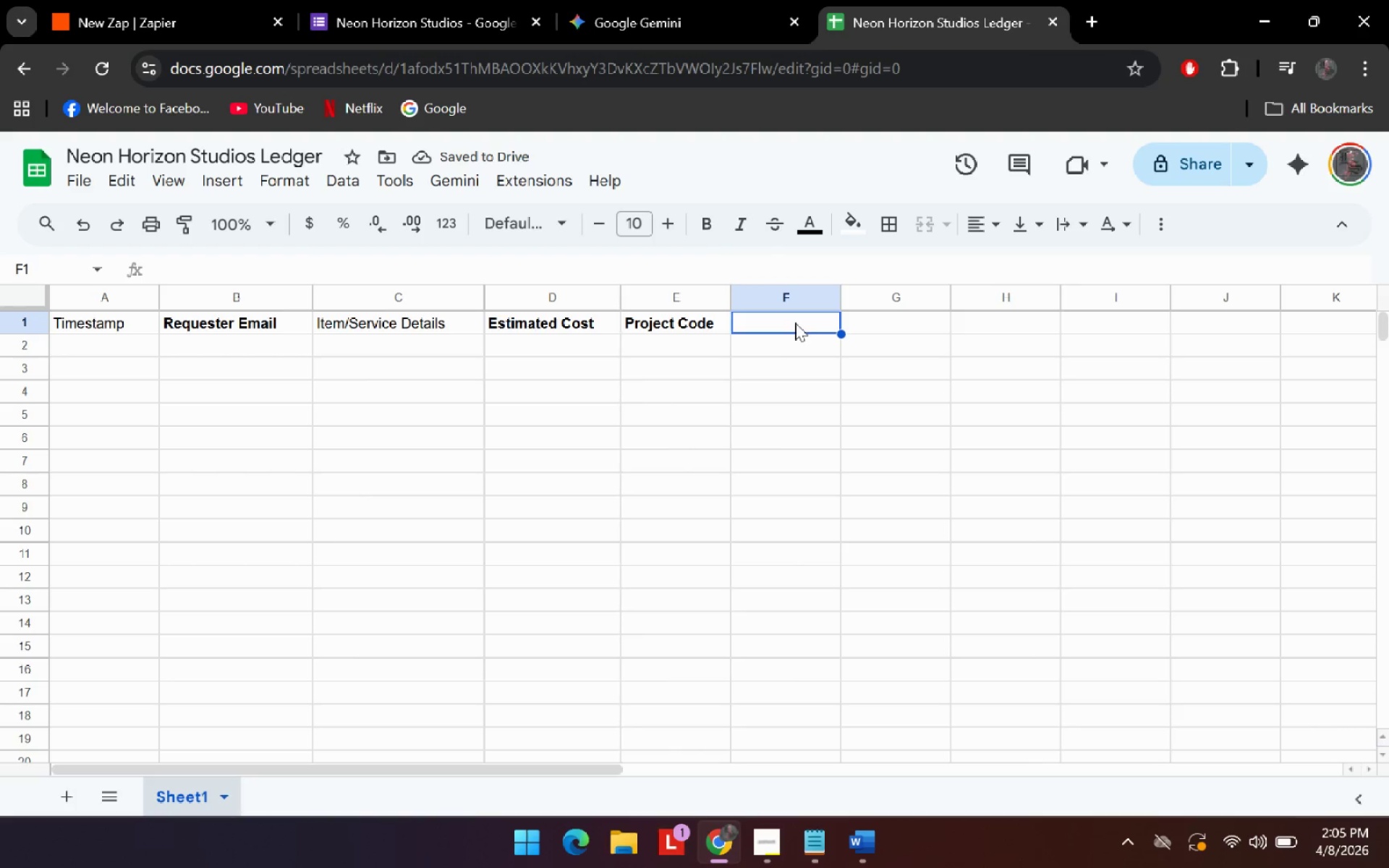 
key(Control+V)
 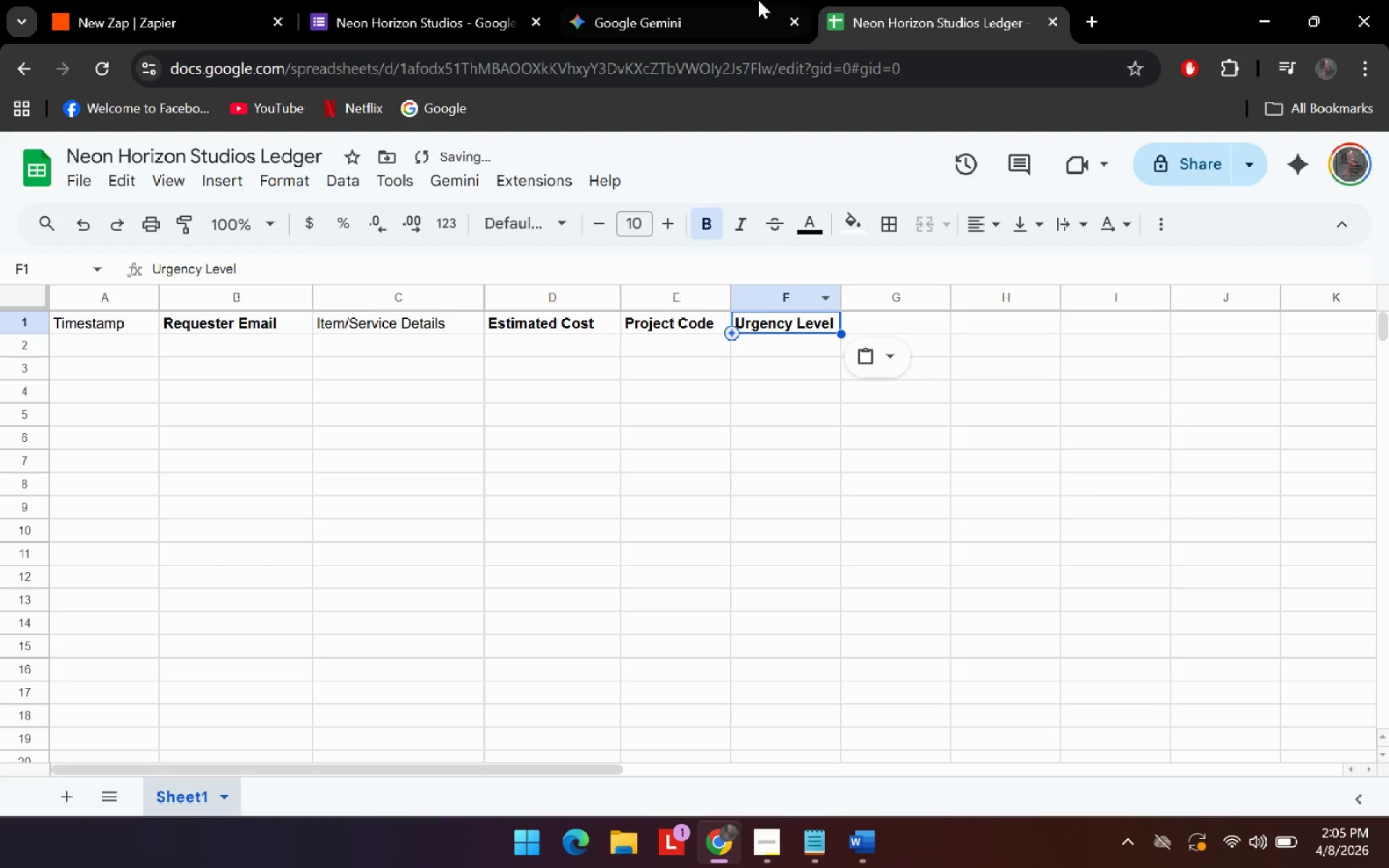 
left_click([758, 0])
 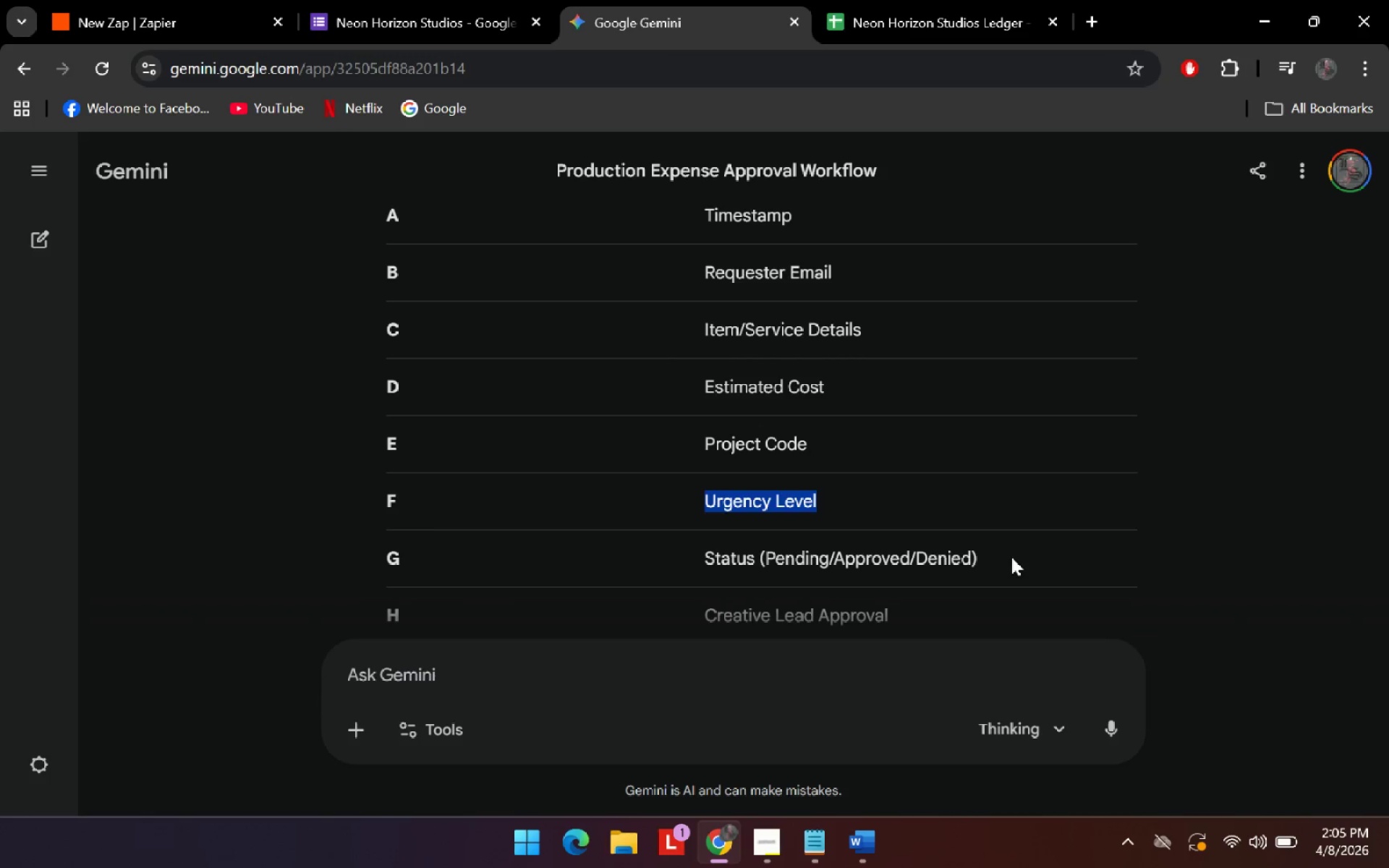 
left_click_drag(start_coordinate=[1017, 551], to_coordinate=[685, 556])
 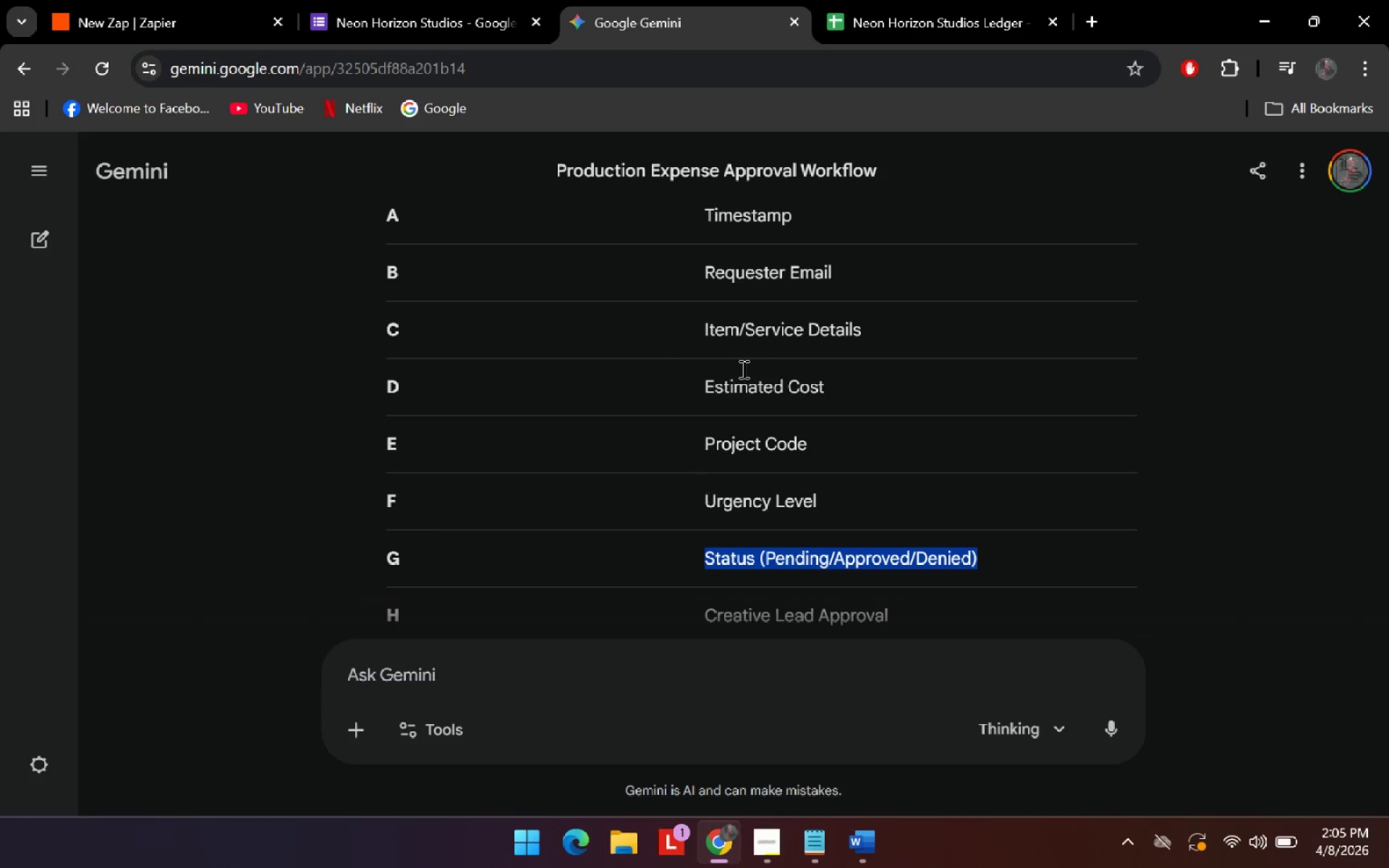 
key(Control+C)
 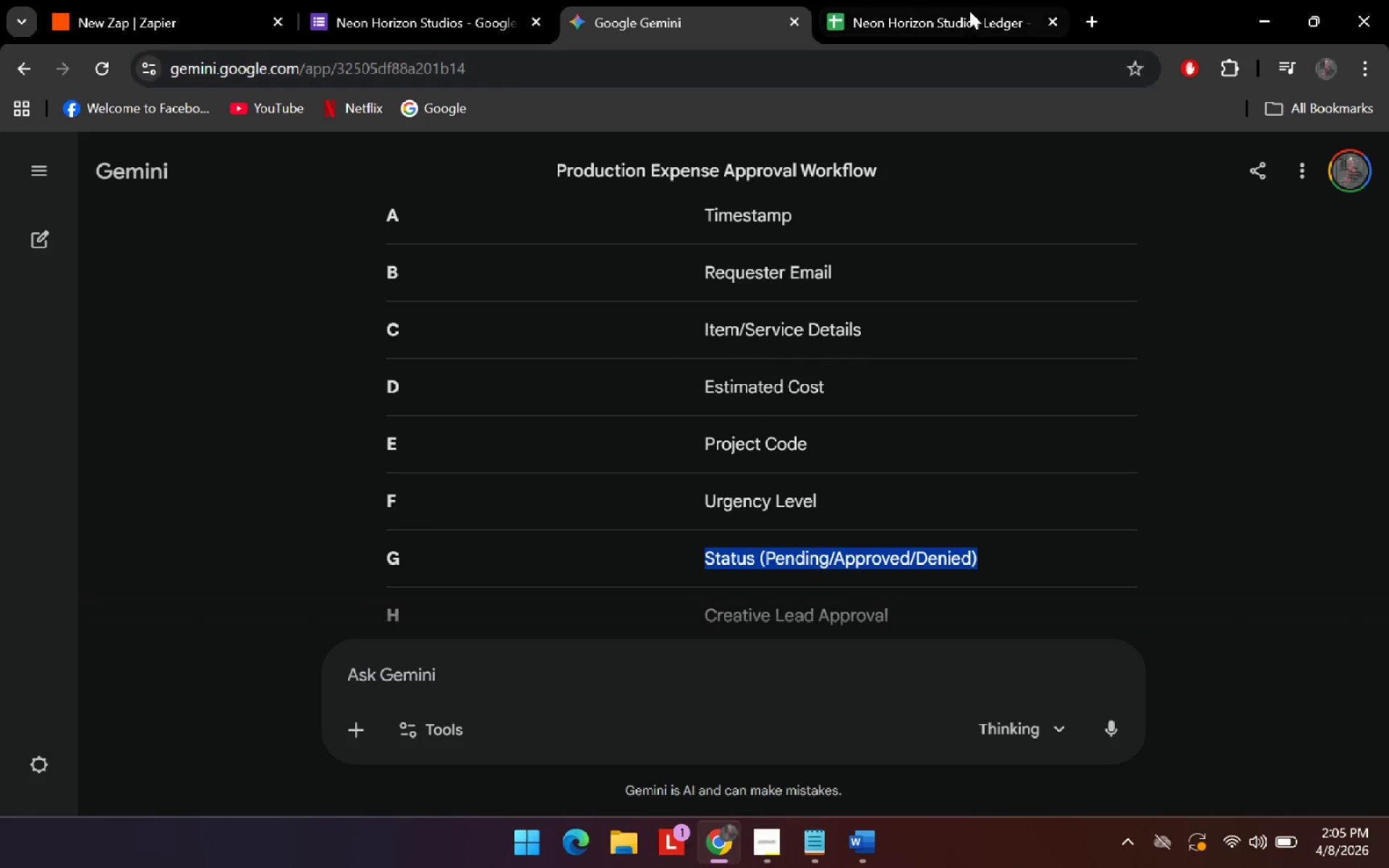 
left_click([969, 0])
 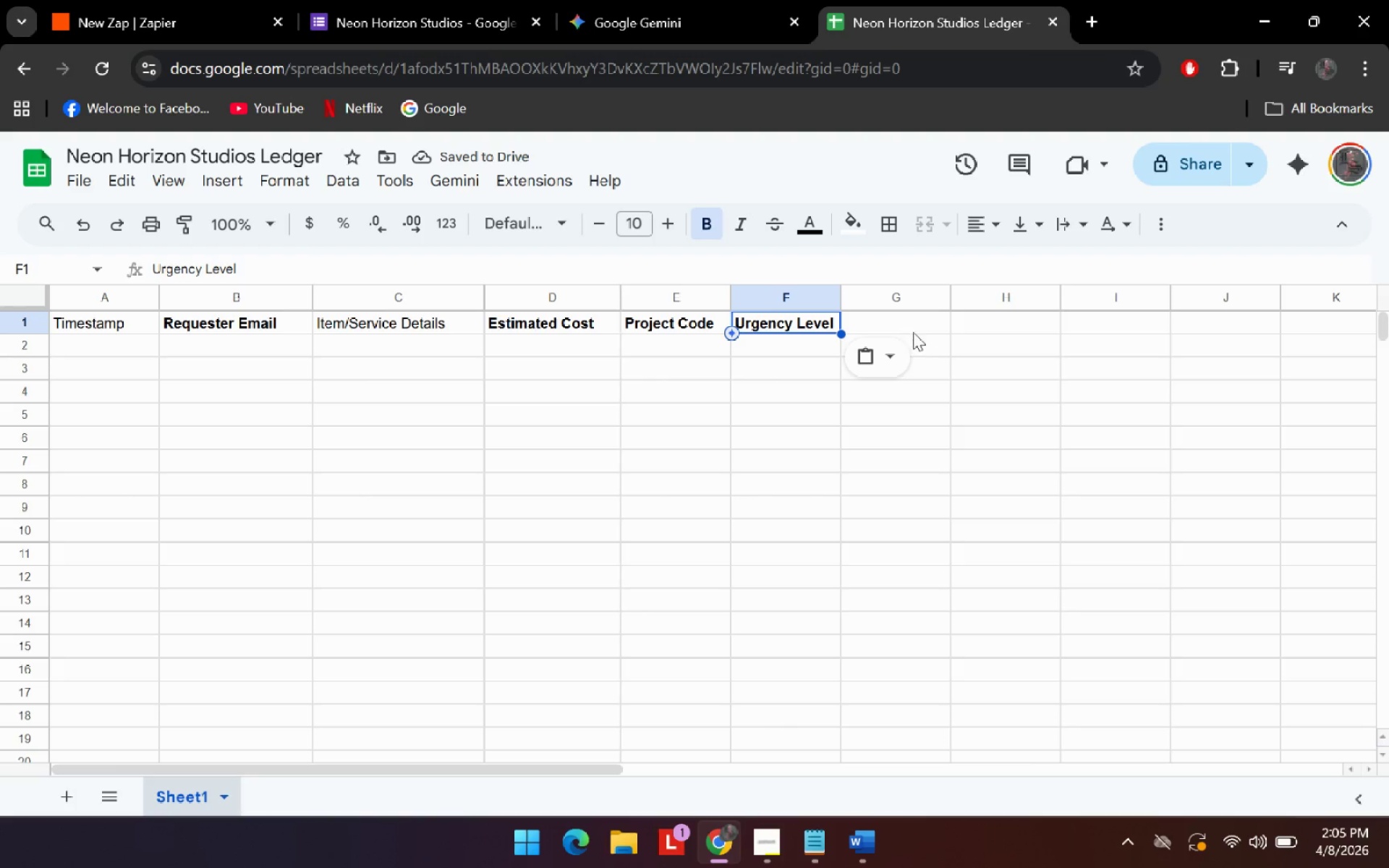 
left_click([904, 316])
 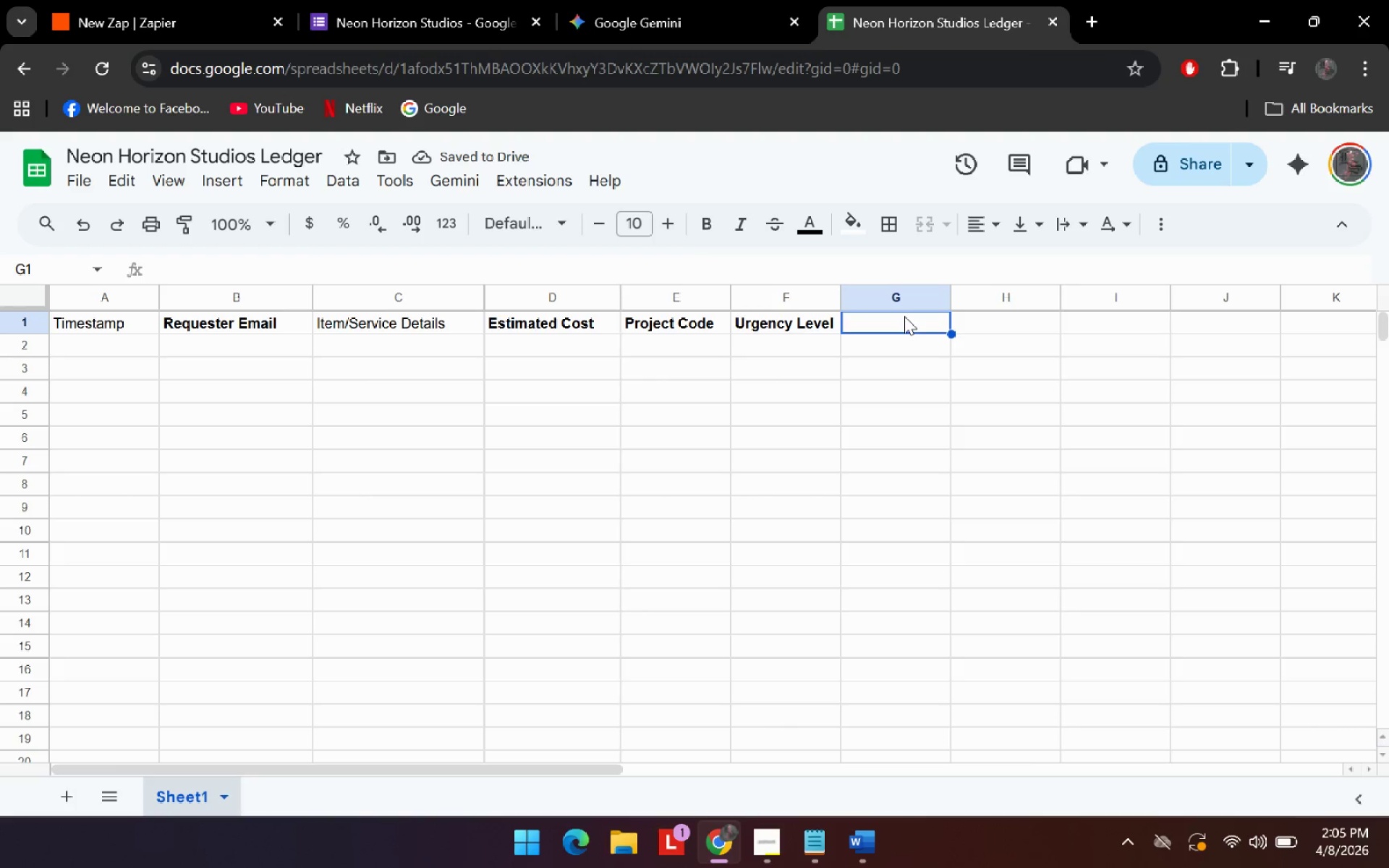 
key(Control+V)
 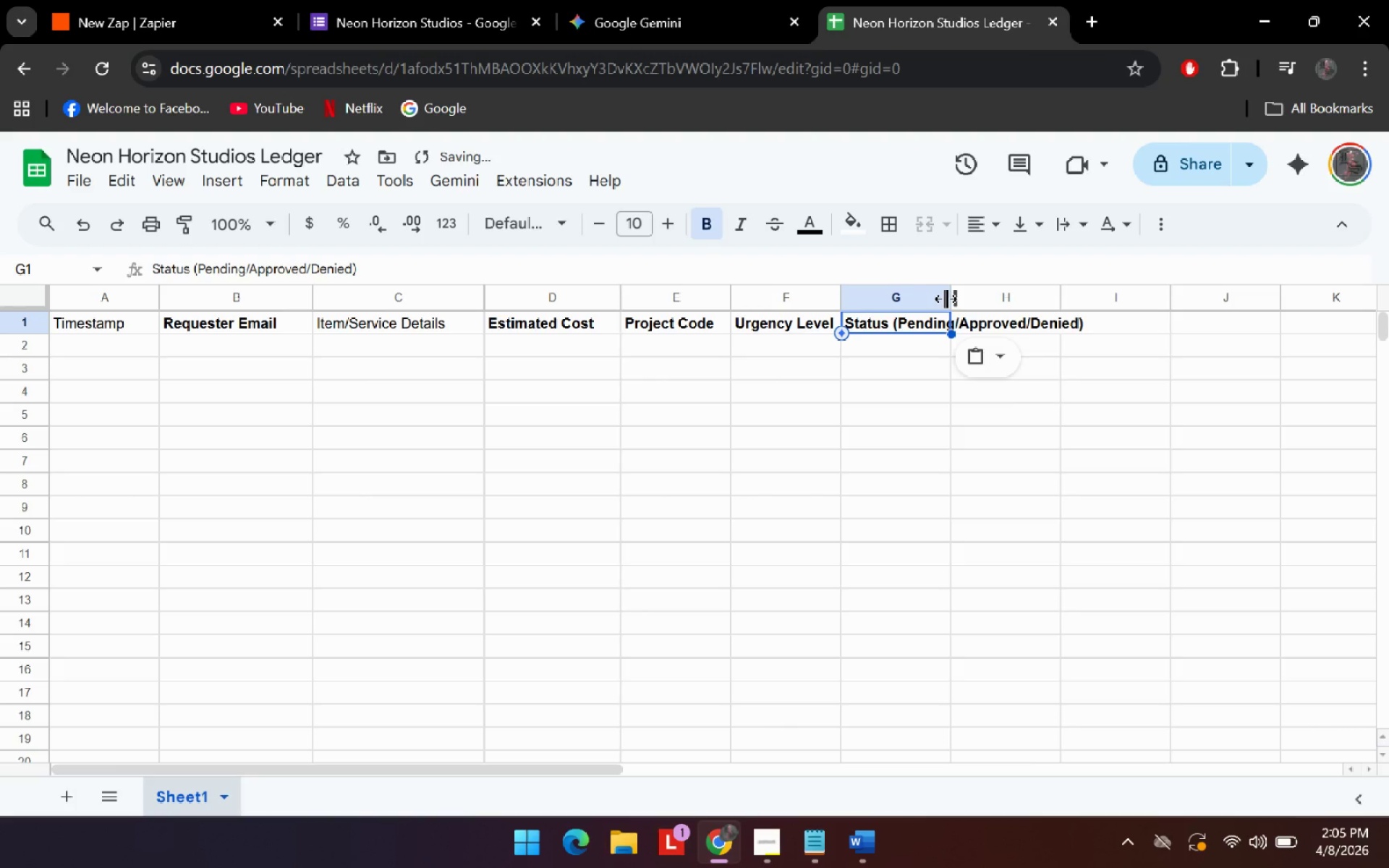 
double_click([946, 299])
 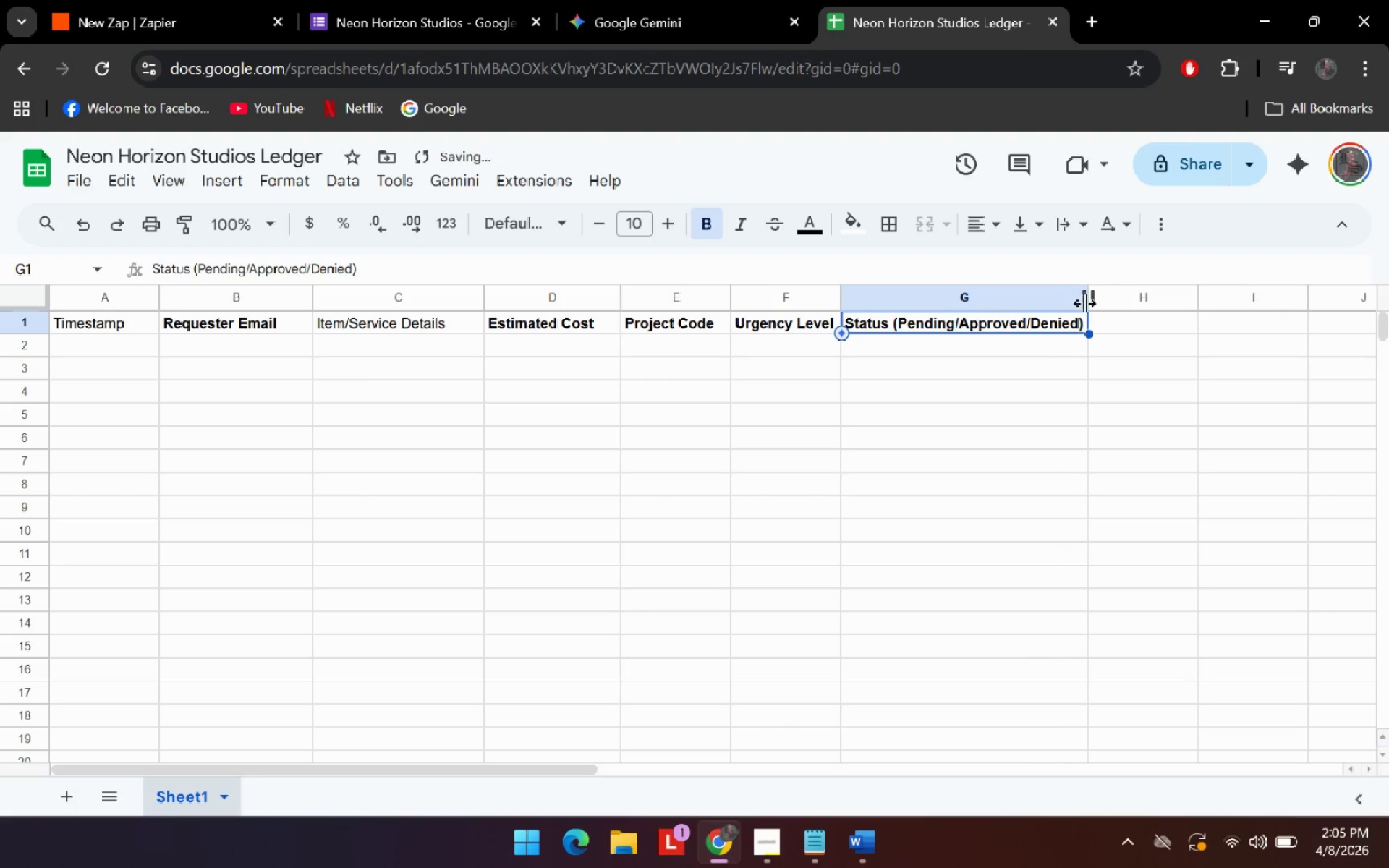 
left_click_drag(start_coordinate=[1085, 303], to_coordinate=[1104, 307])
 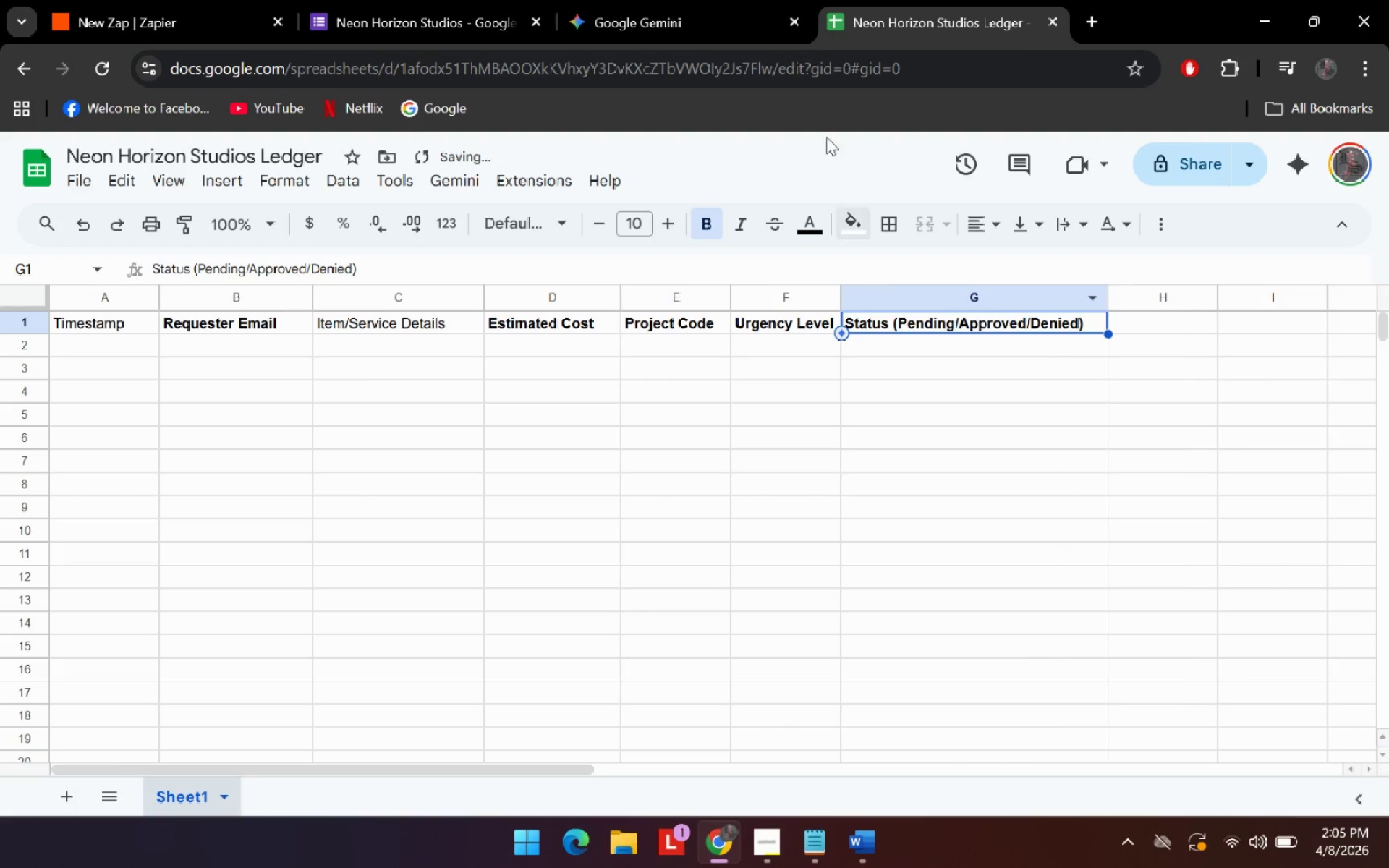 
left_click([711, 0])
 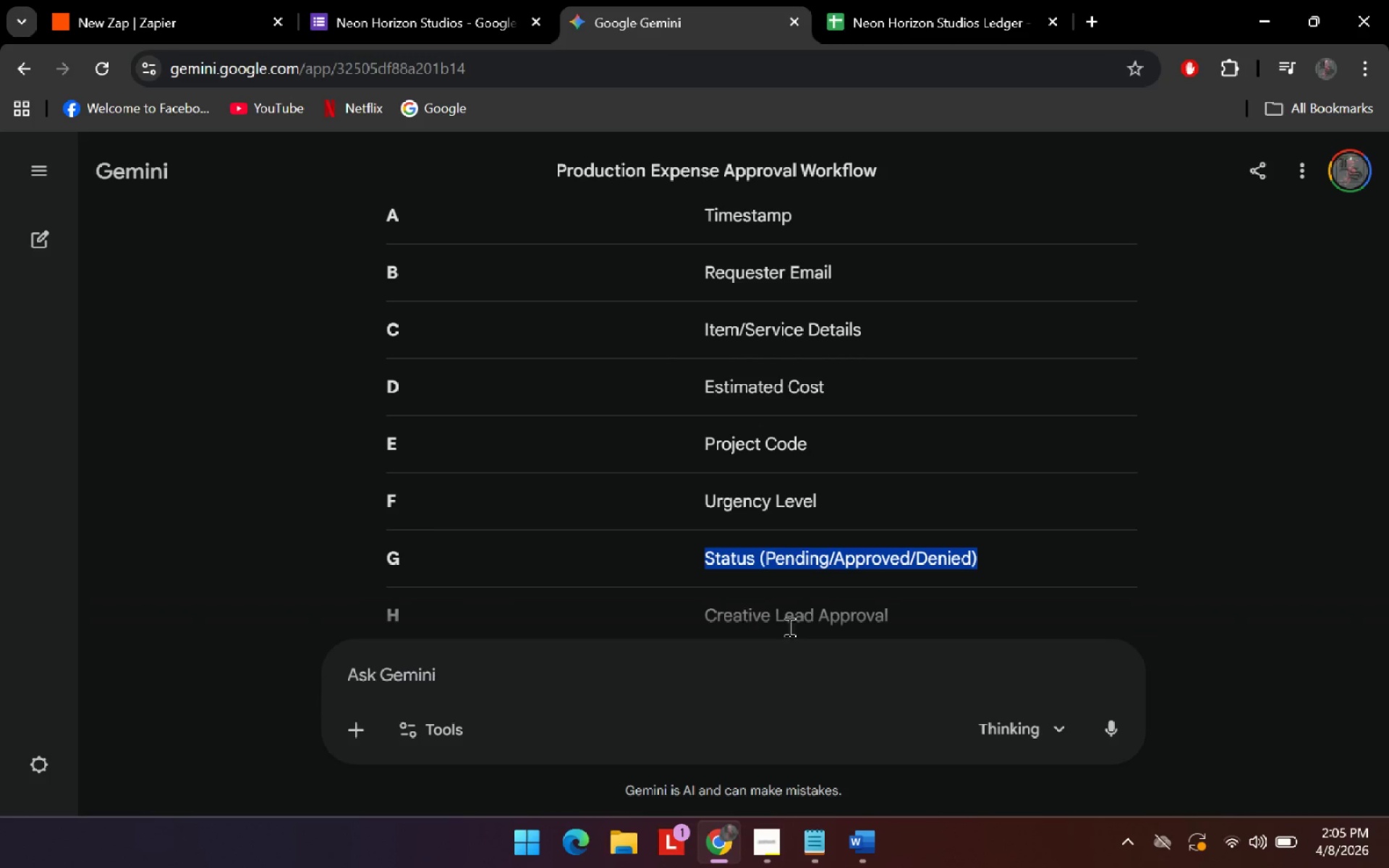 
scroll: coordinate [893, 597], scroll_direction: down, amount: 2.0
 